 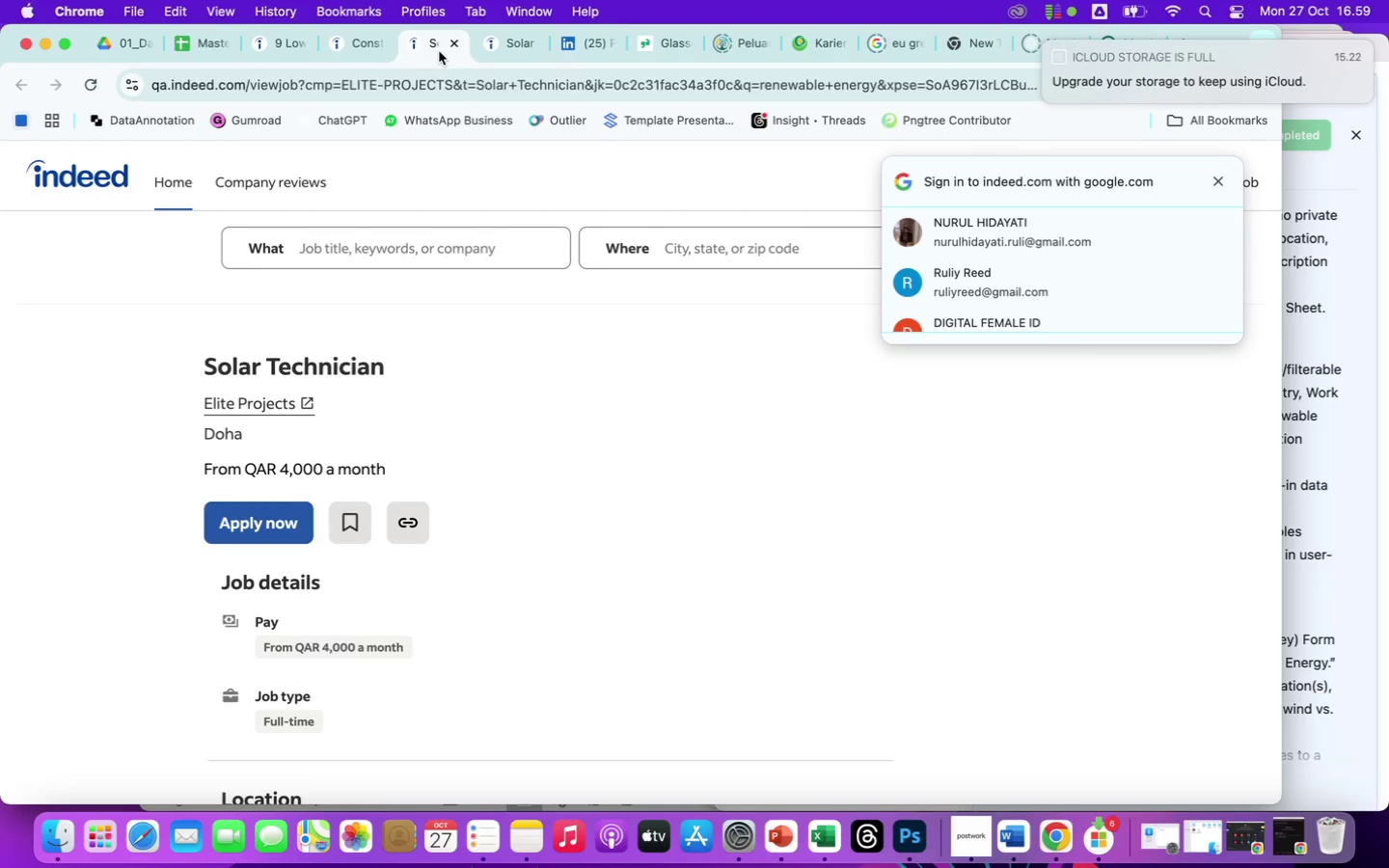 
mouse_move([524, 57])
 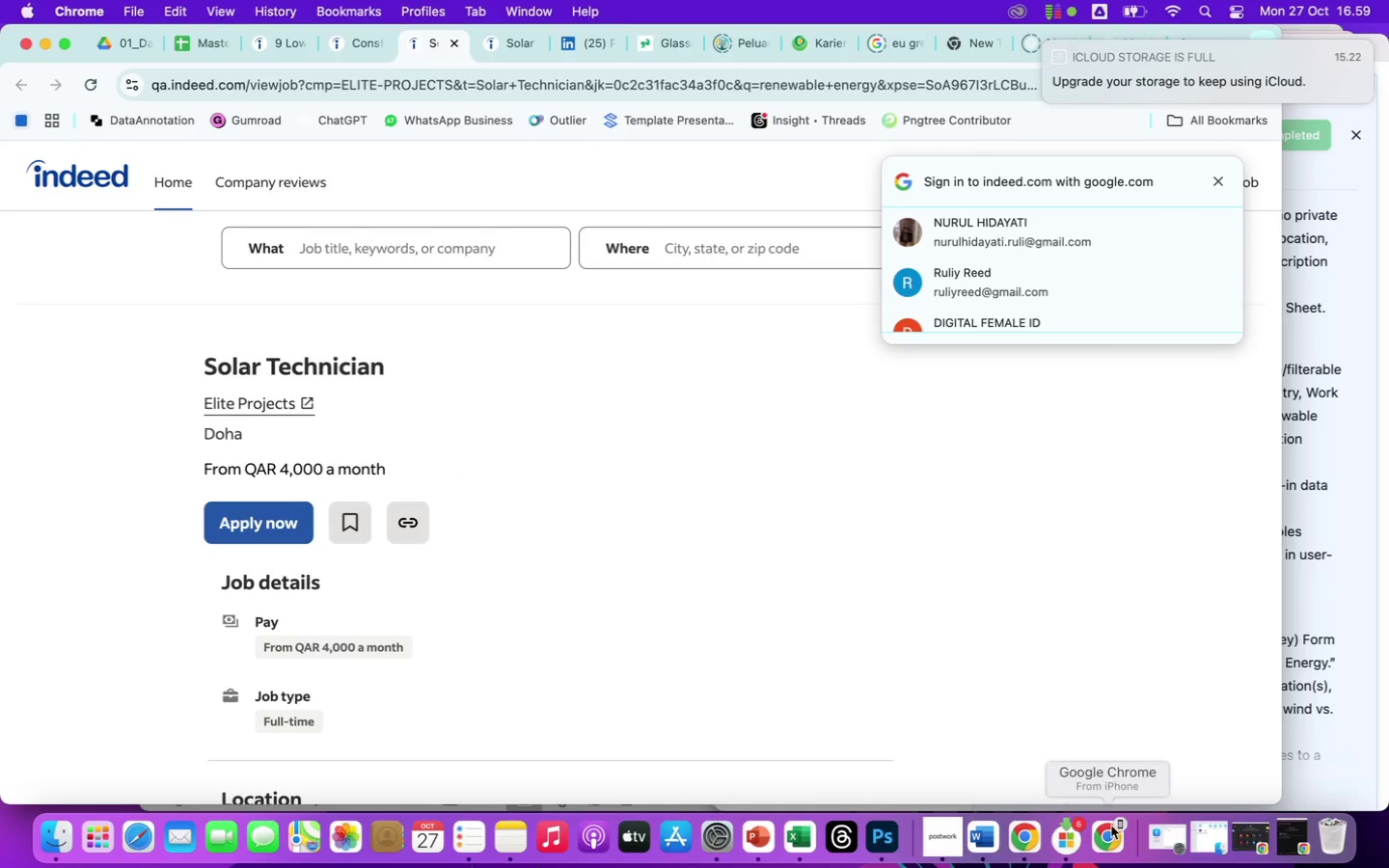 
left_click([1114, 829])
 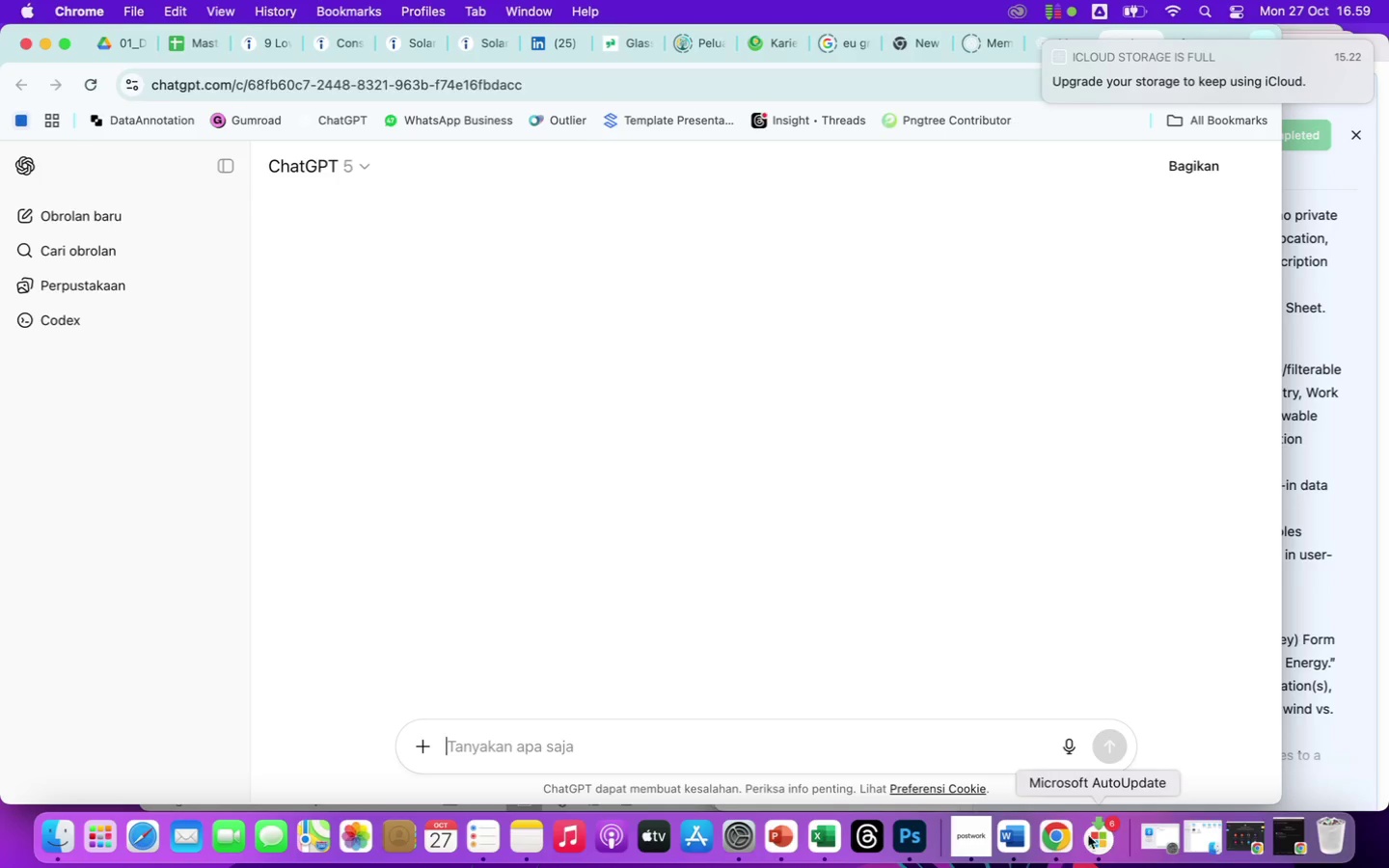 
left_click([1059, 837])
 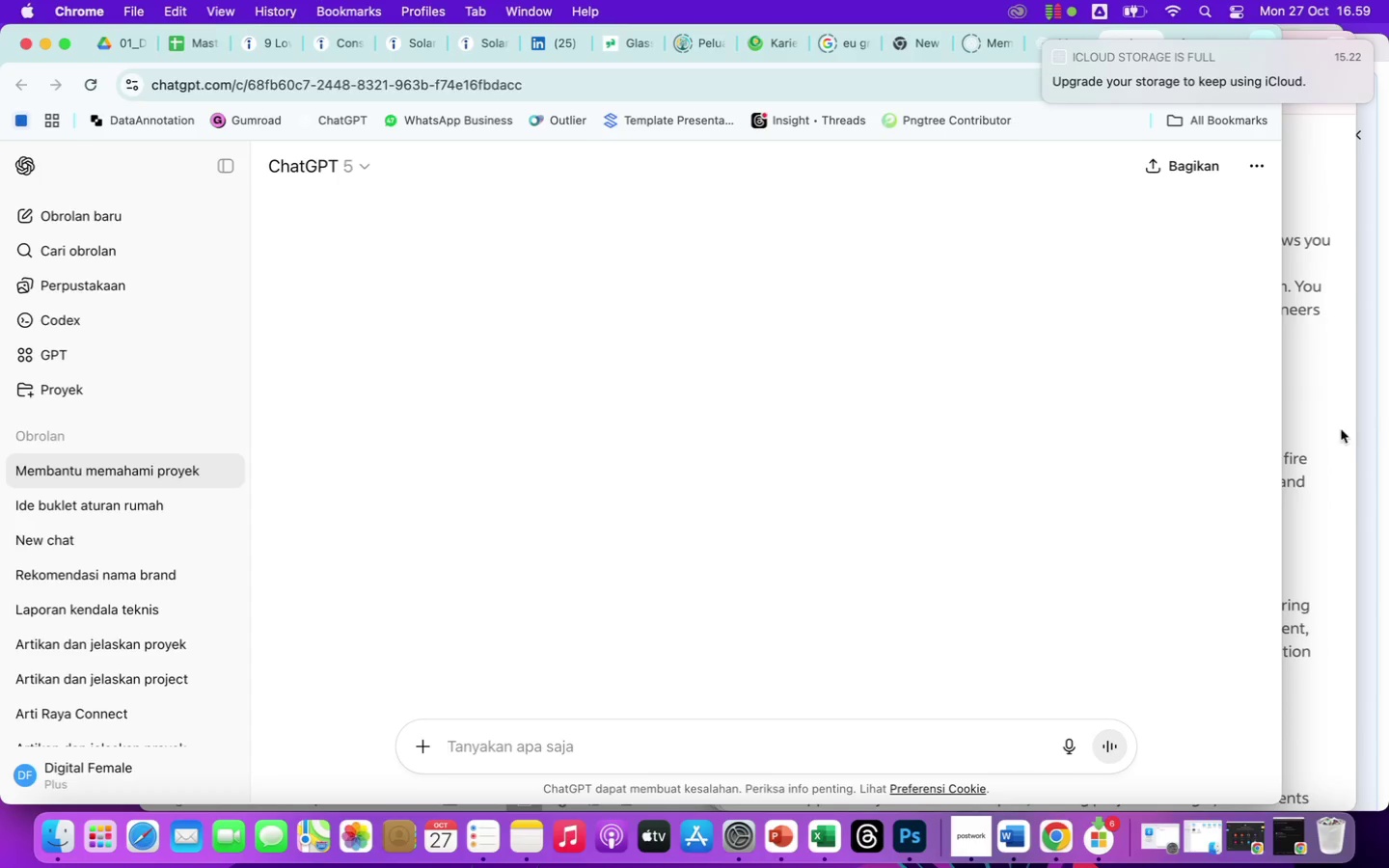 
left_click([1319, 457])
 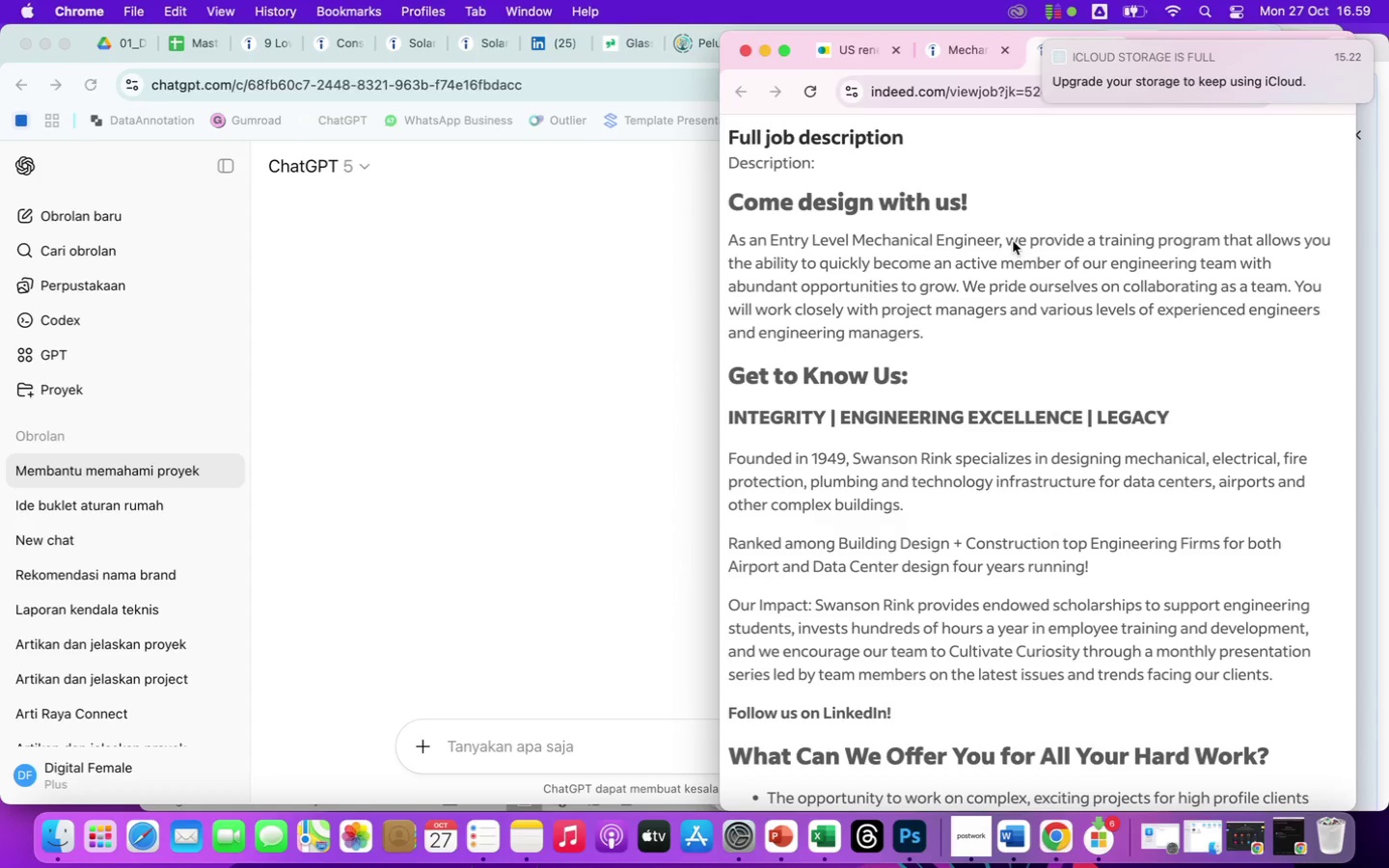 
scroll: coordinate [966, 420], scroll_direction: up, amount: 305.0
 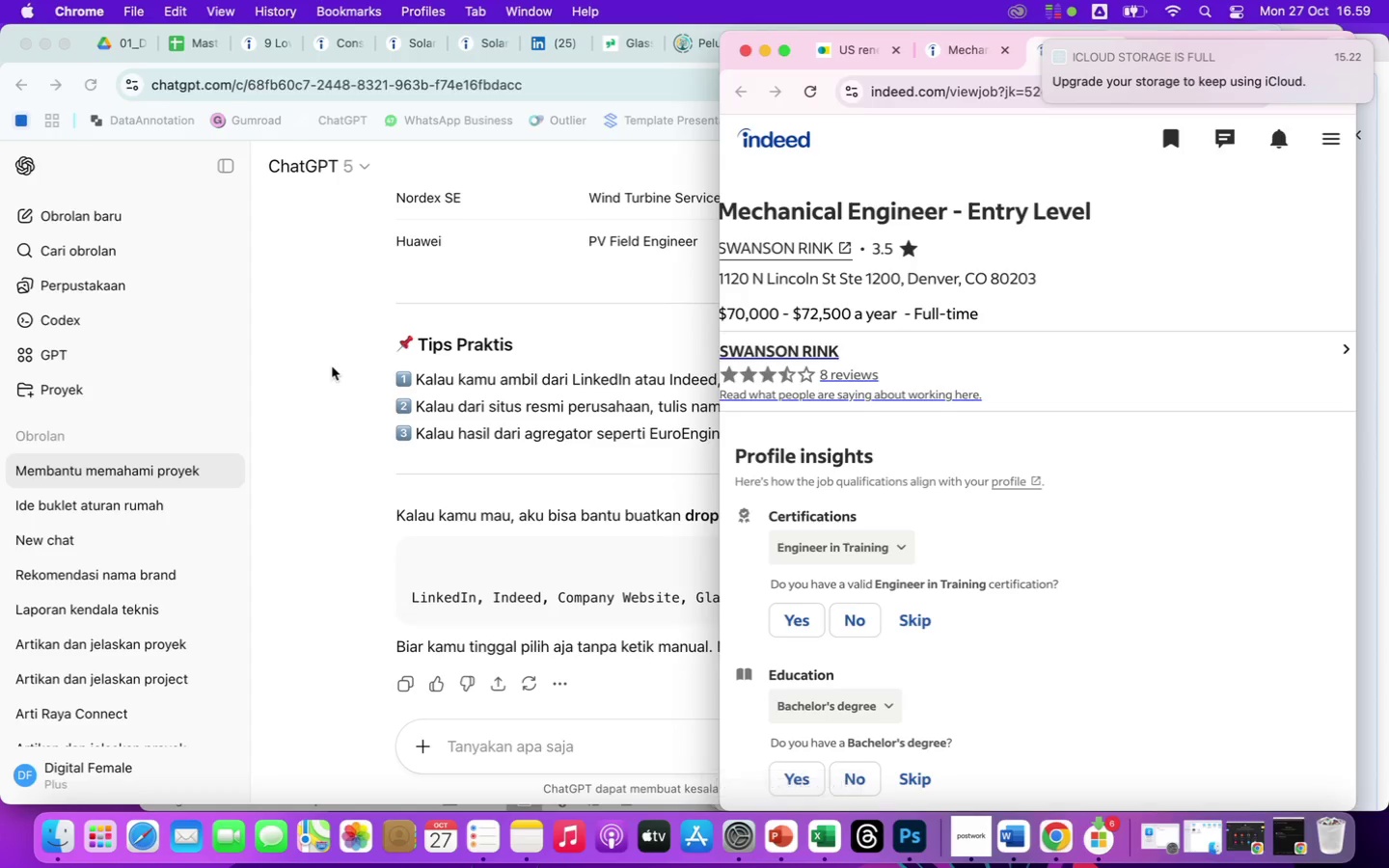 
wait(5.61)
 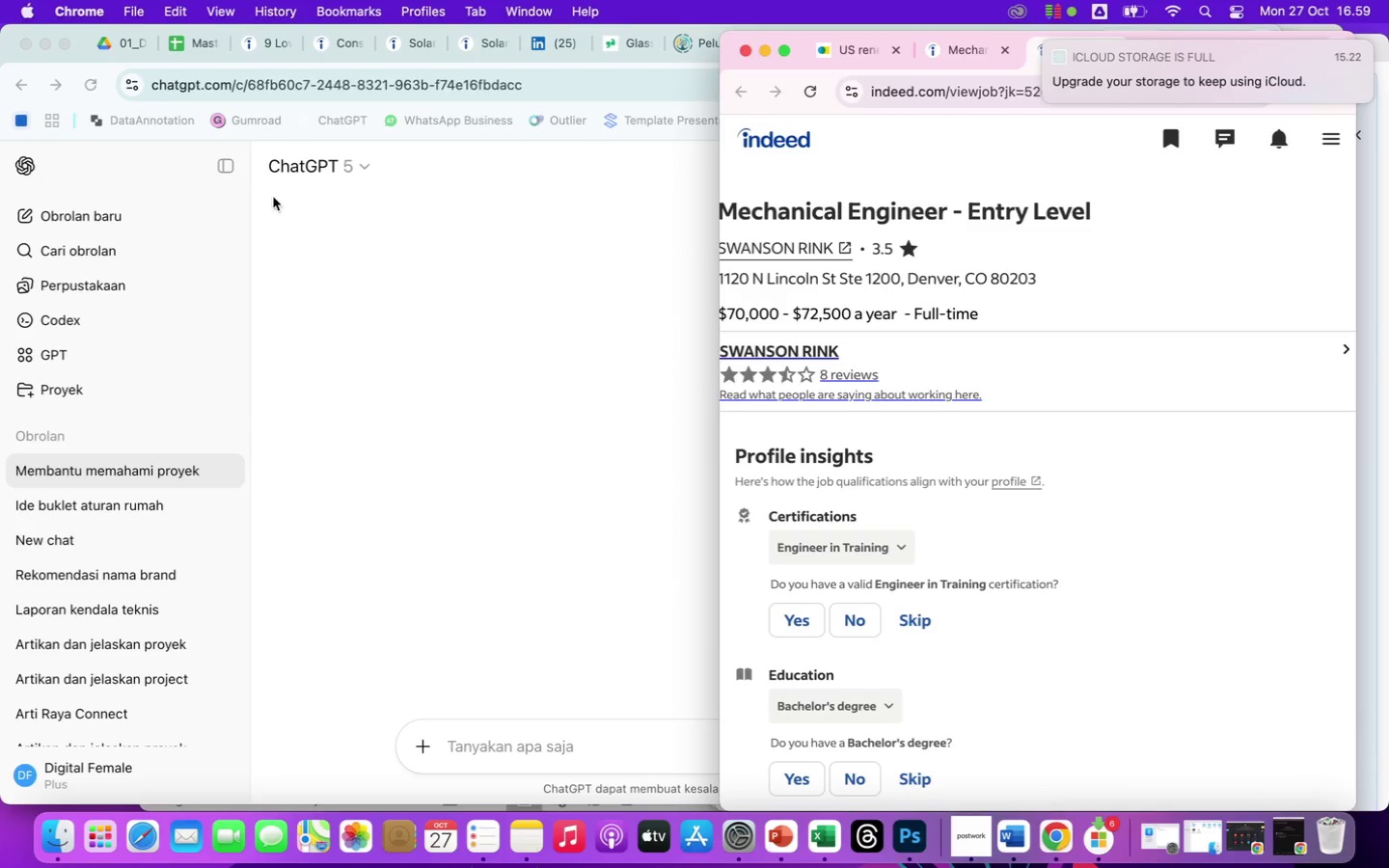 
left_click([199, 47])
 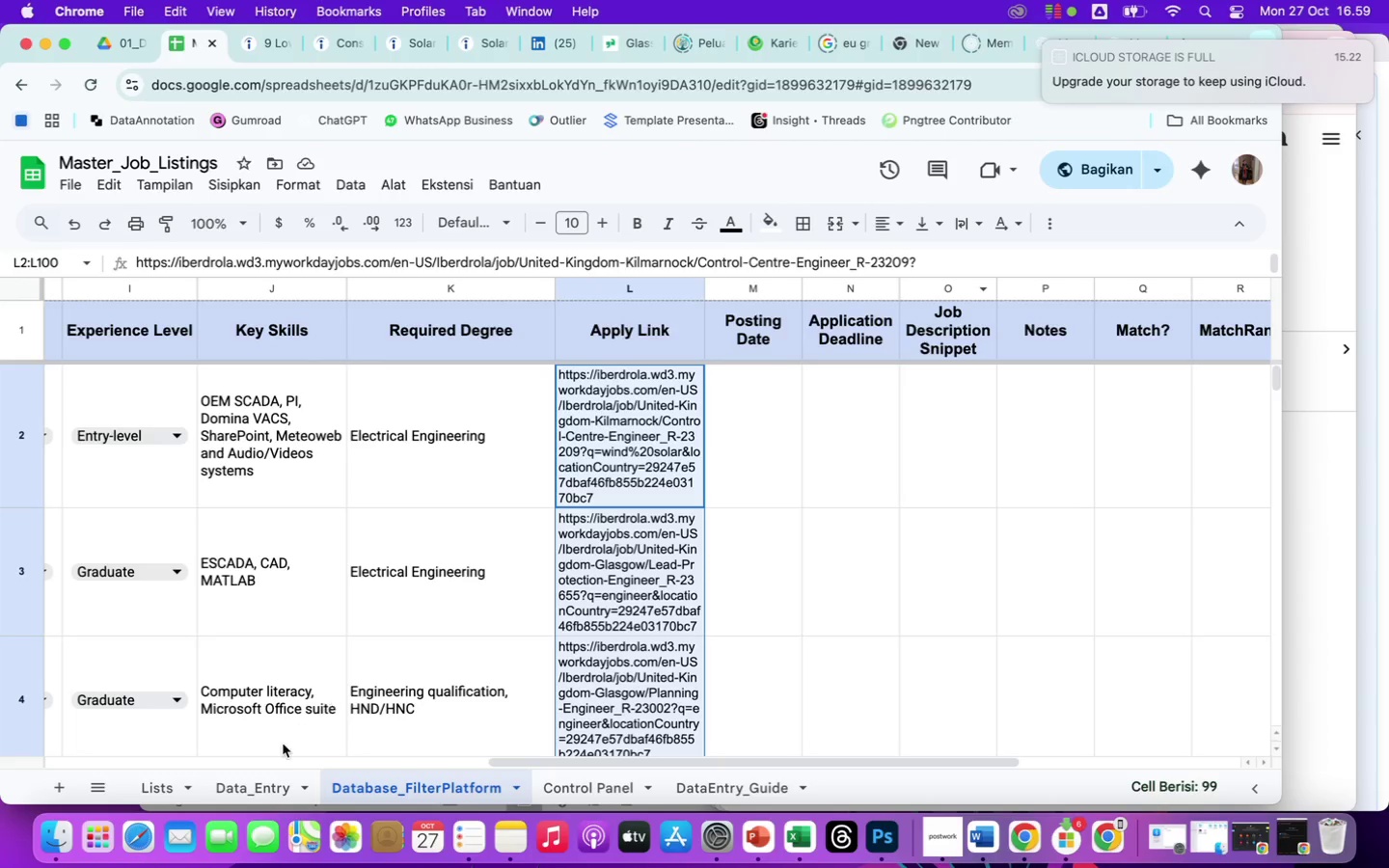 
left_click([256, 786])
 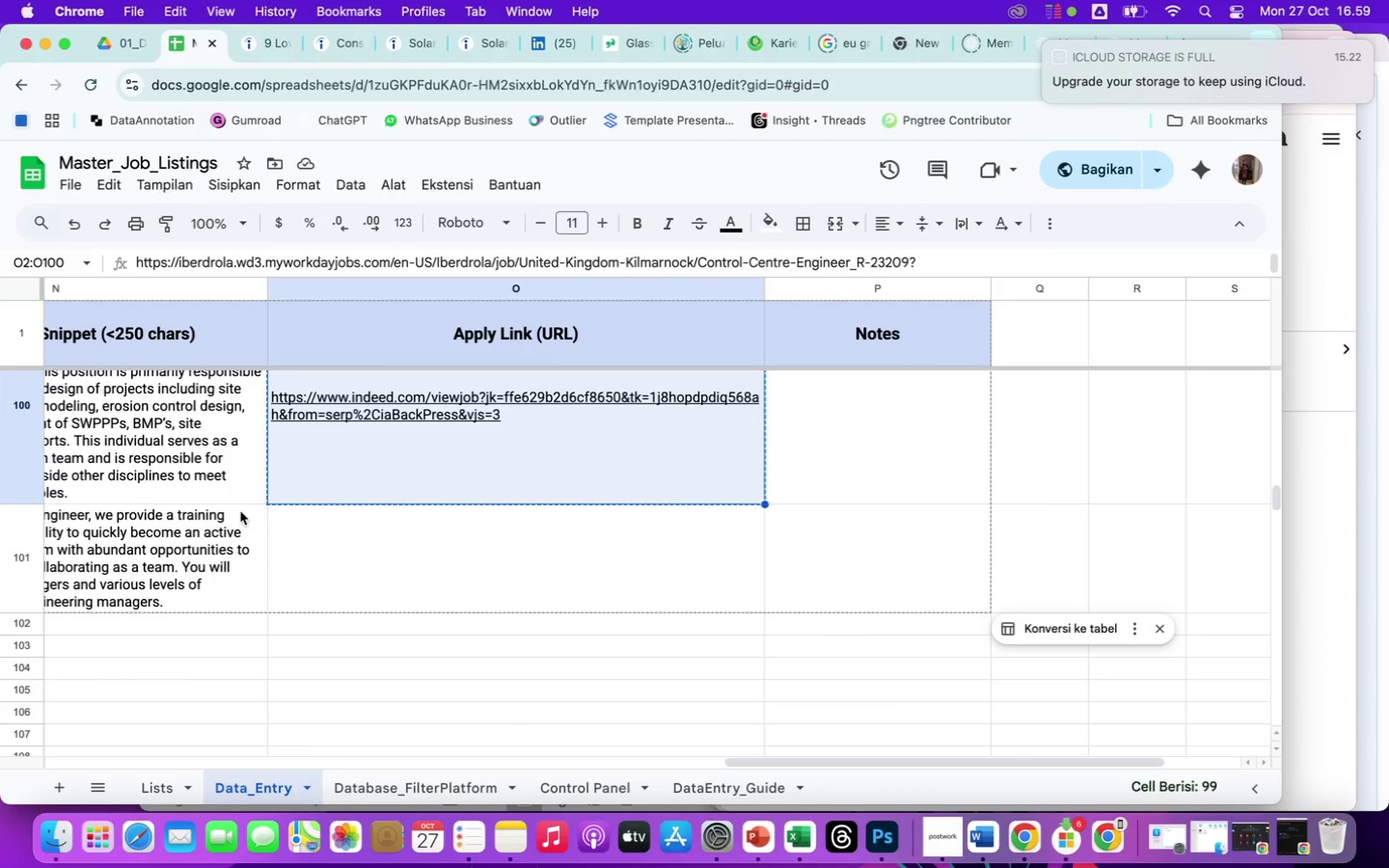 
scroll: coordinate [240, 511], scroll_direction: up, amount: 166.0
 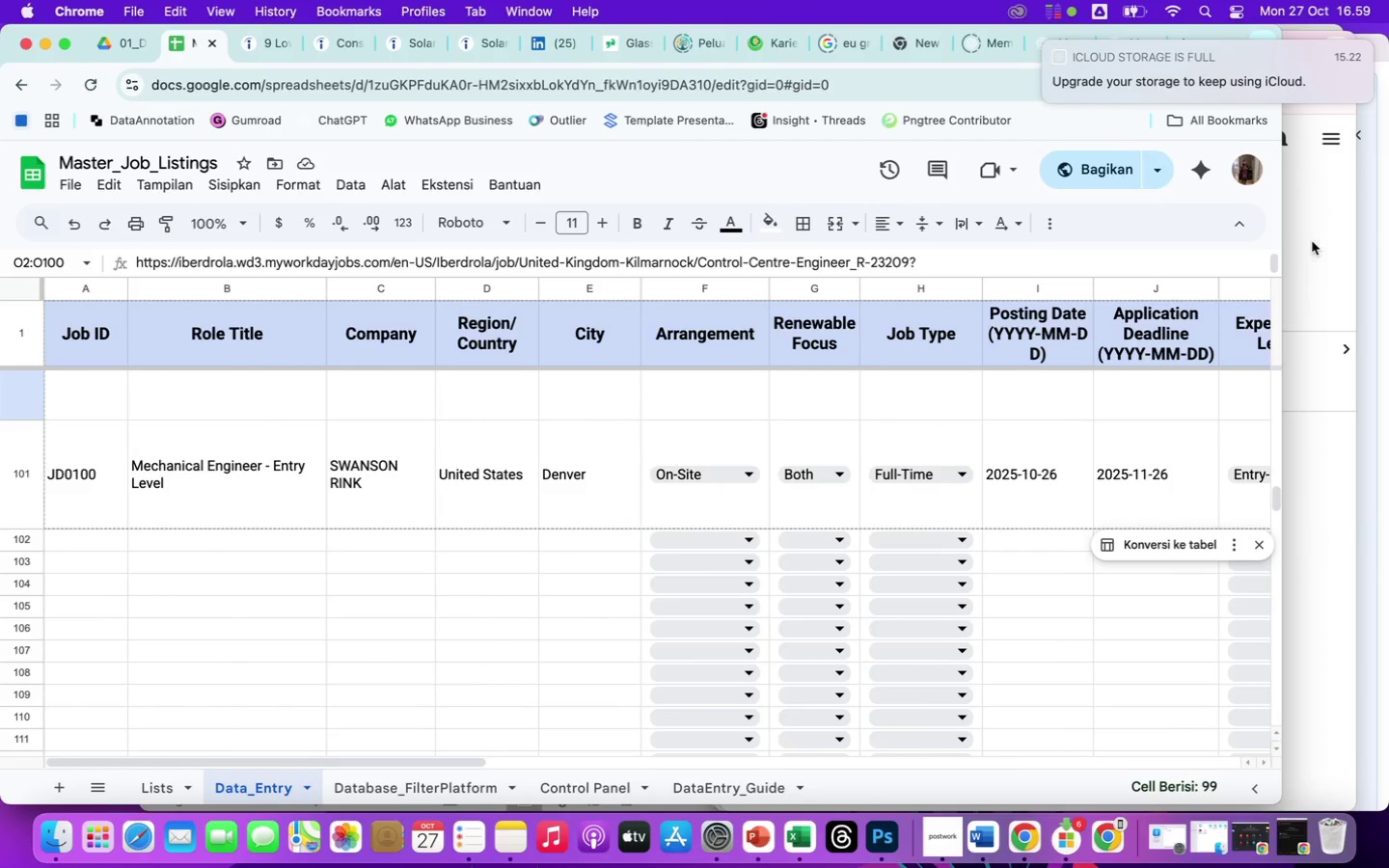 
left_click([1326, 249])
 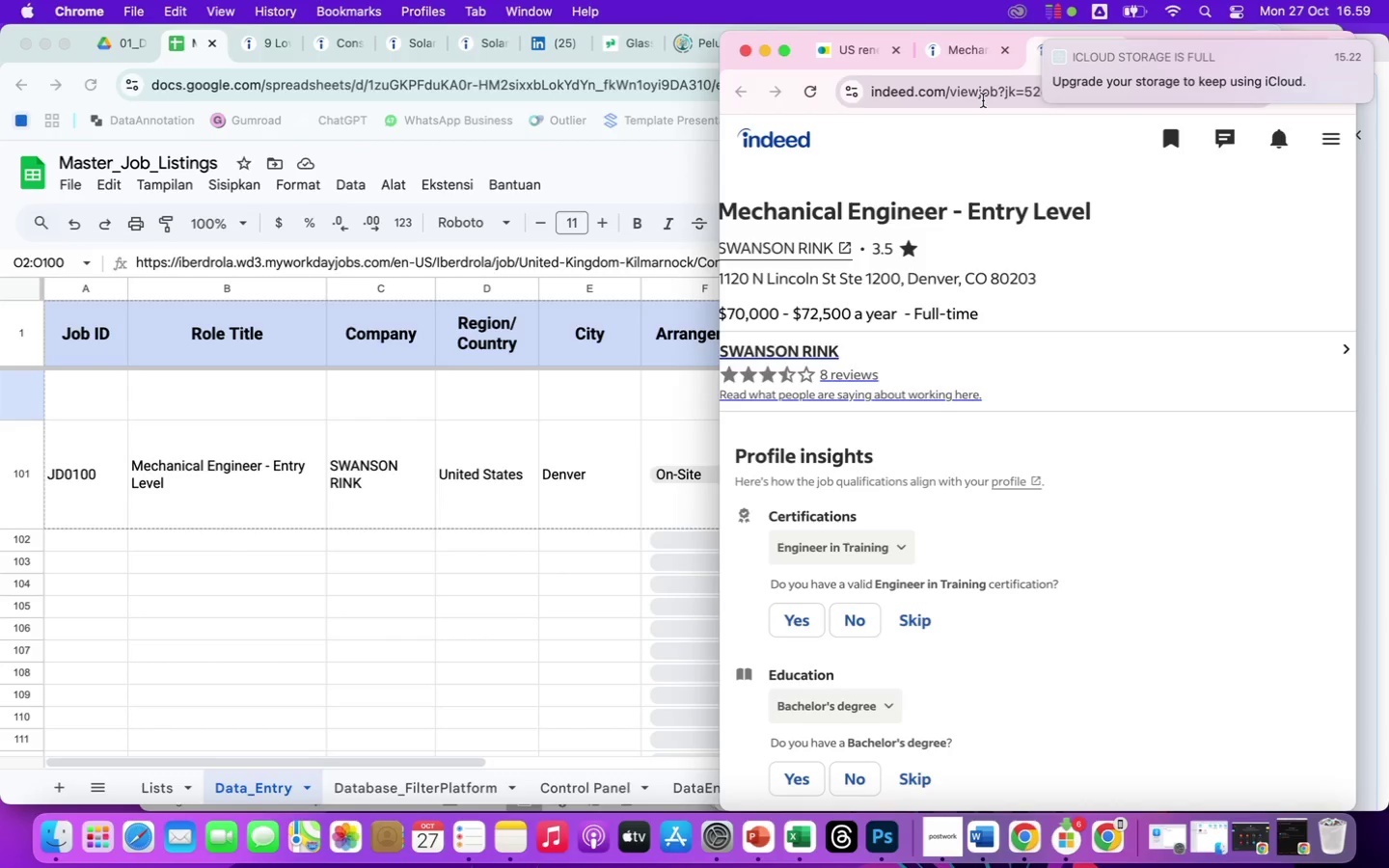 
left_click([966, 91])
 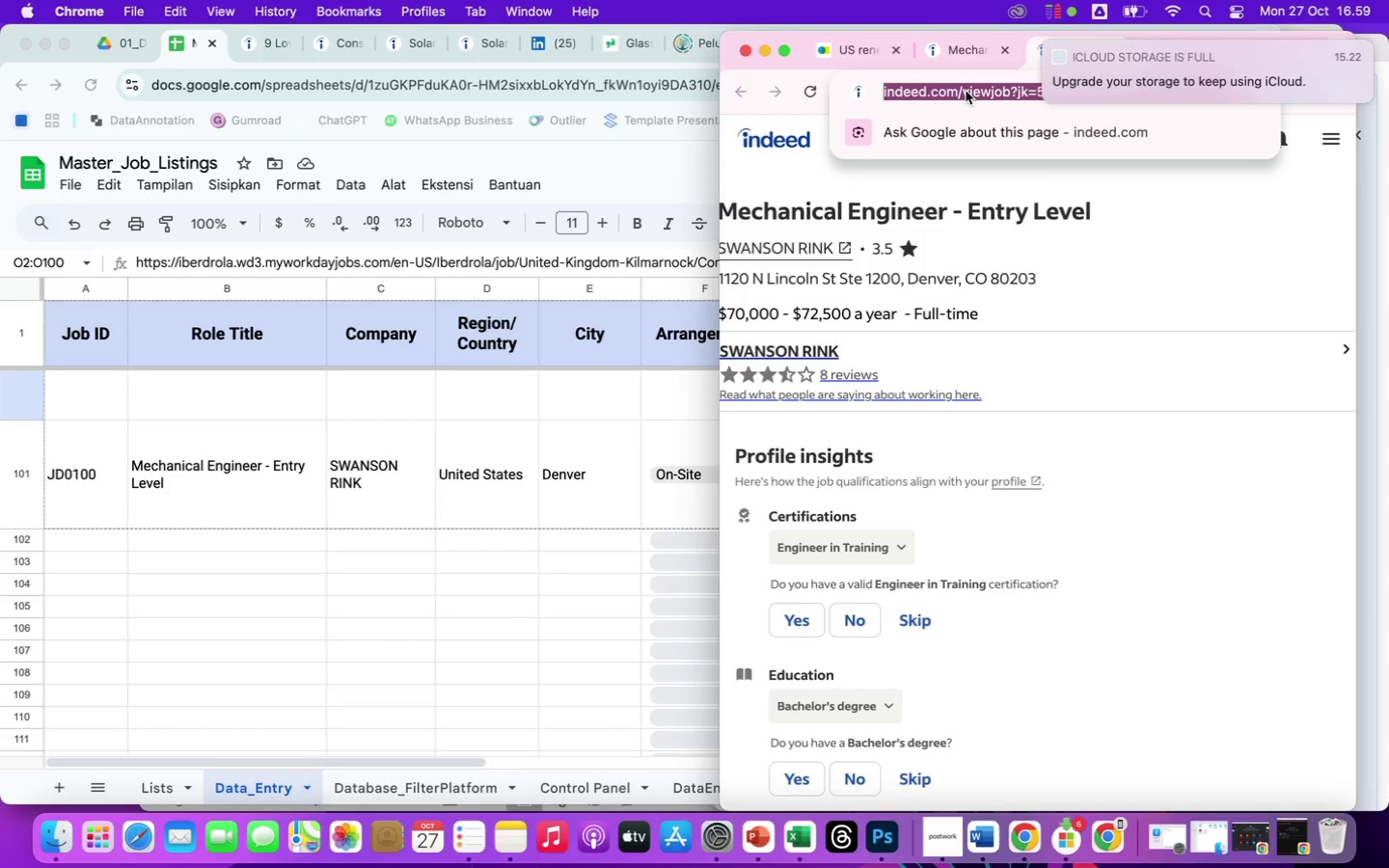 
right_click([966, 91])
 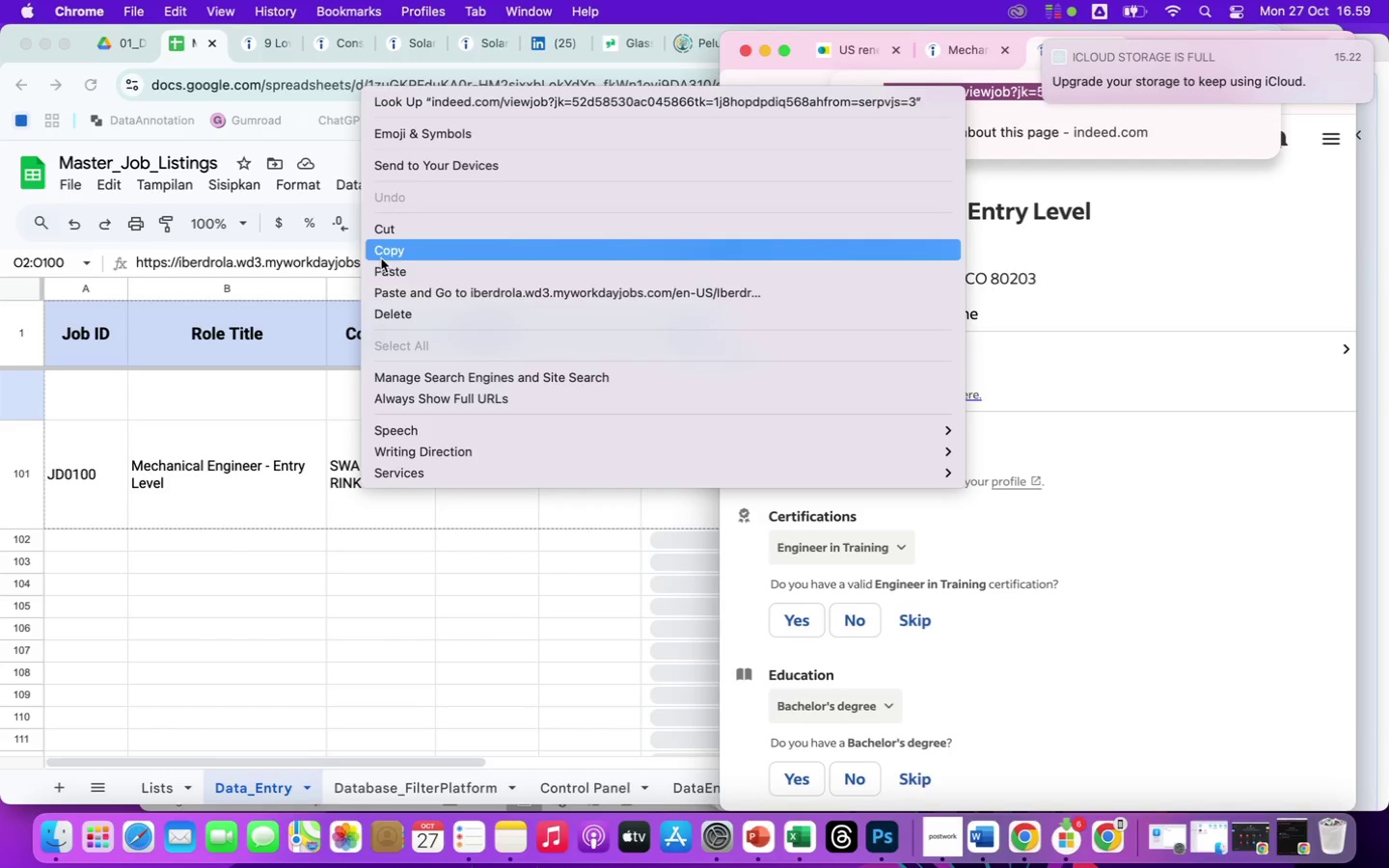 
left_click([391, 253])
 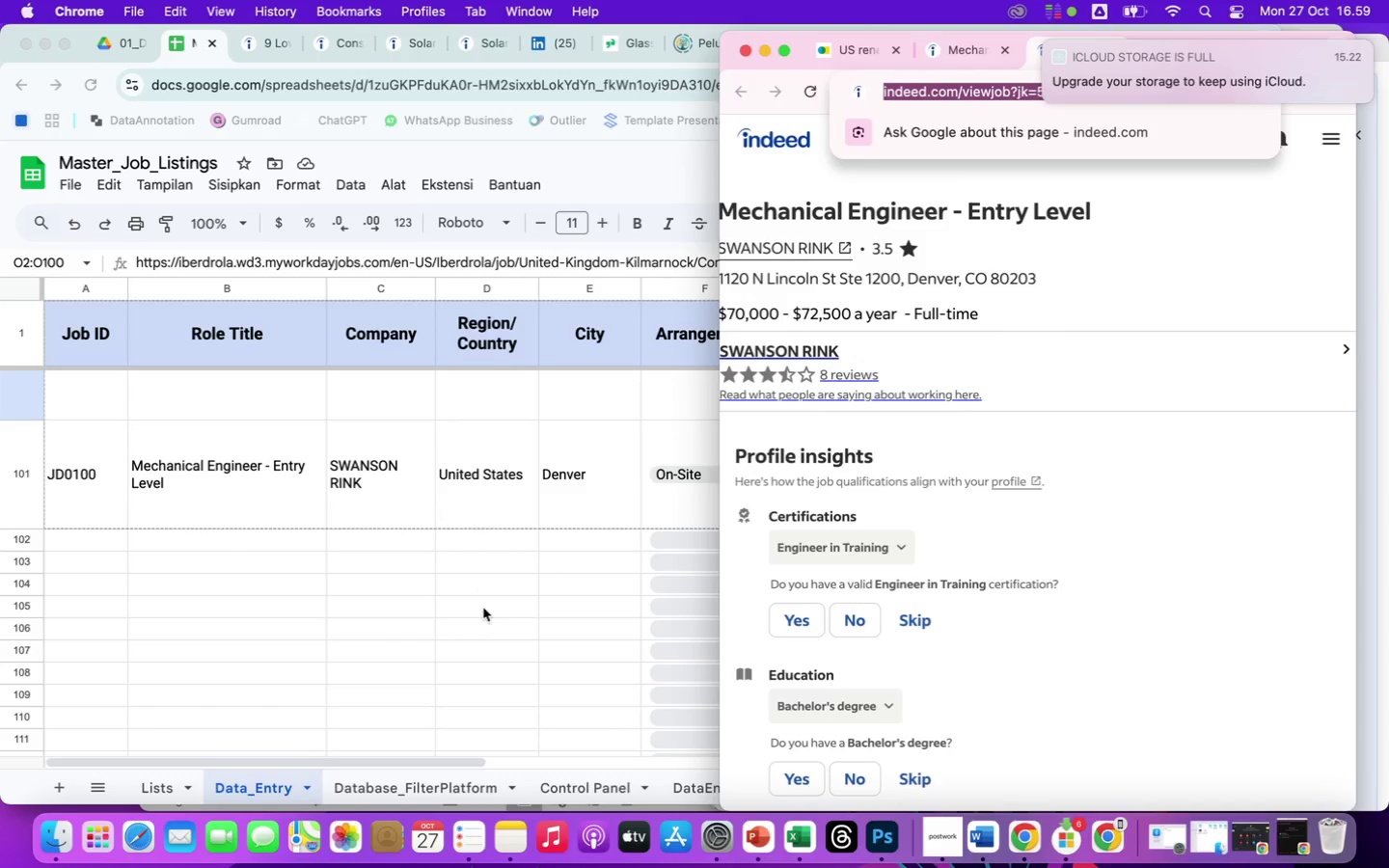 
scroll: coordinate [483, 608], scroll_direction: down, amount: 165.0
 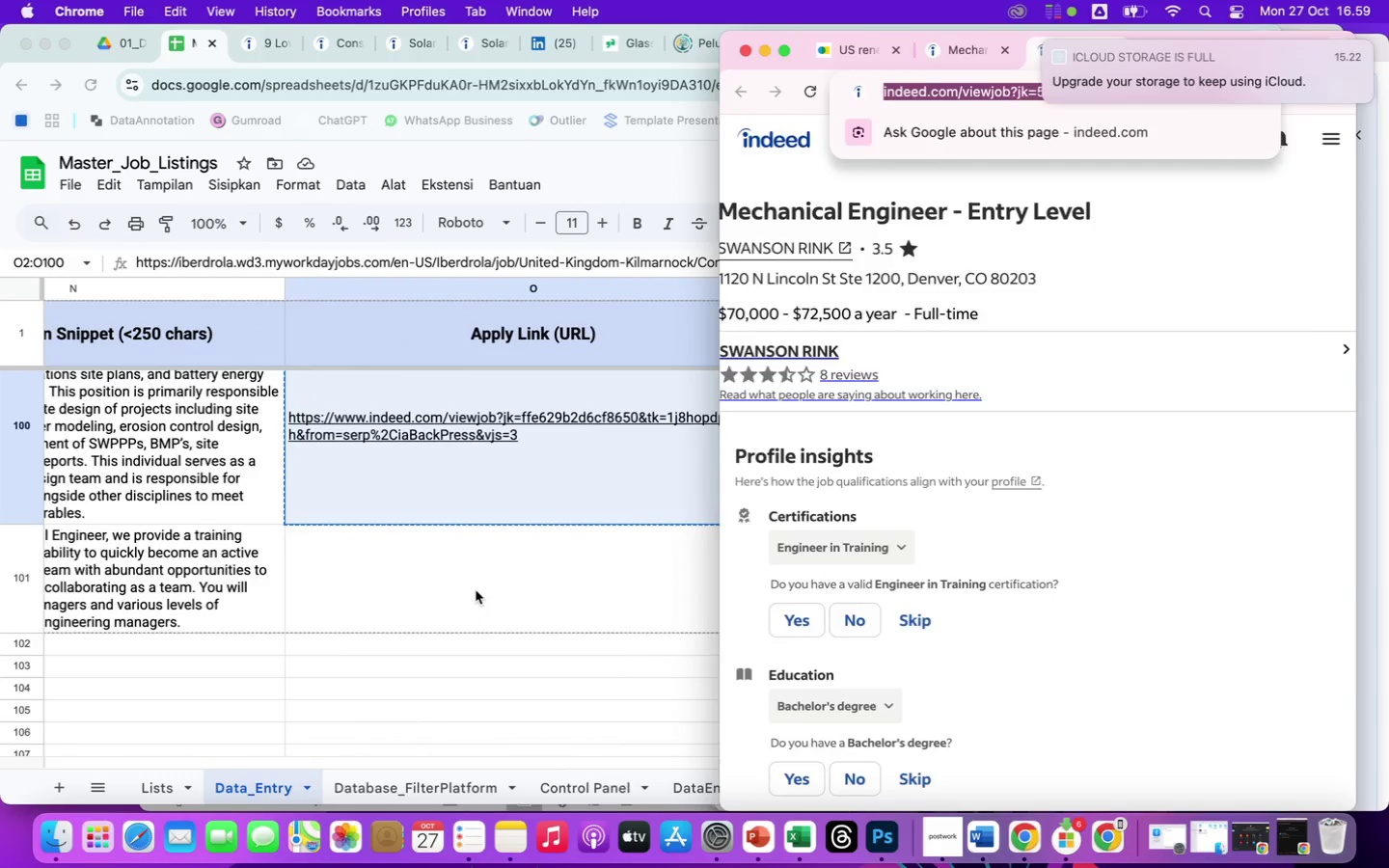 
left_click([476, 590])
 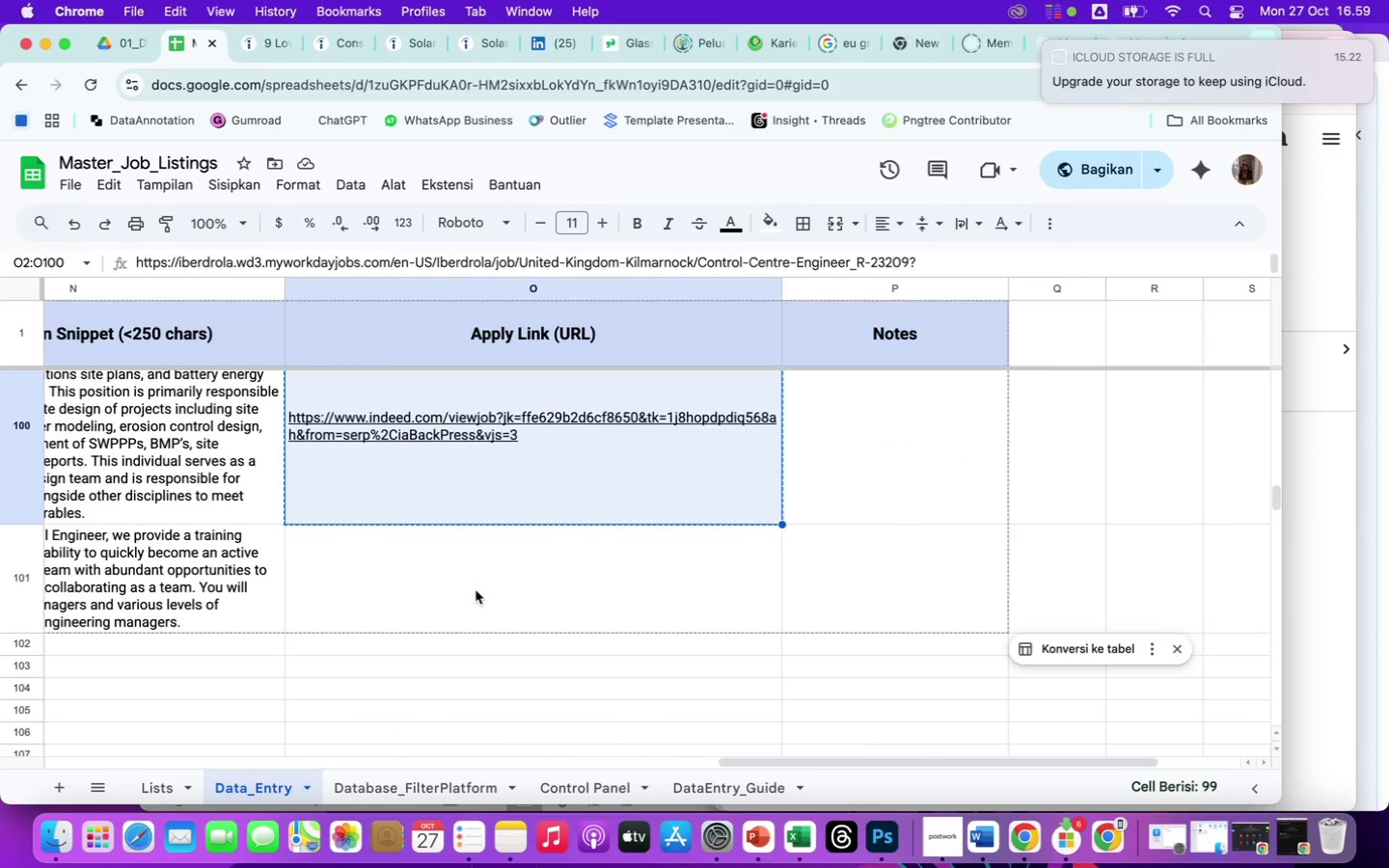 
left_click([476, 590])
 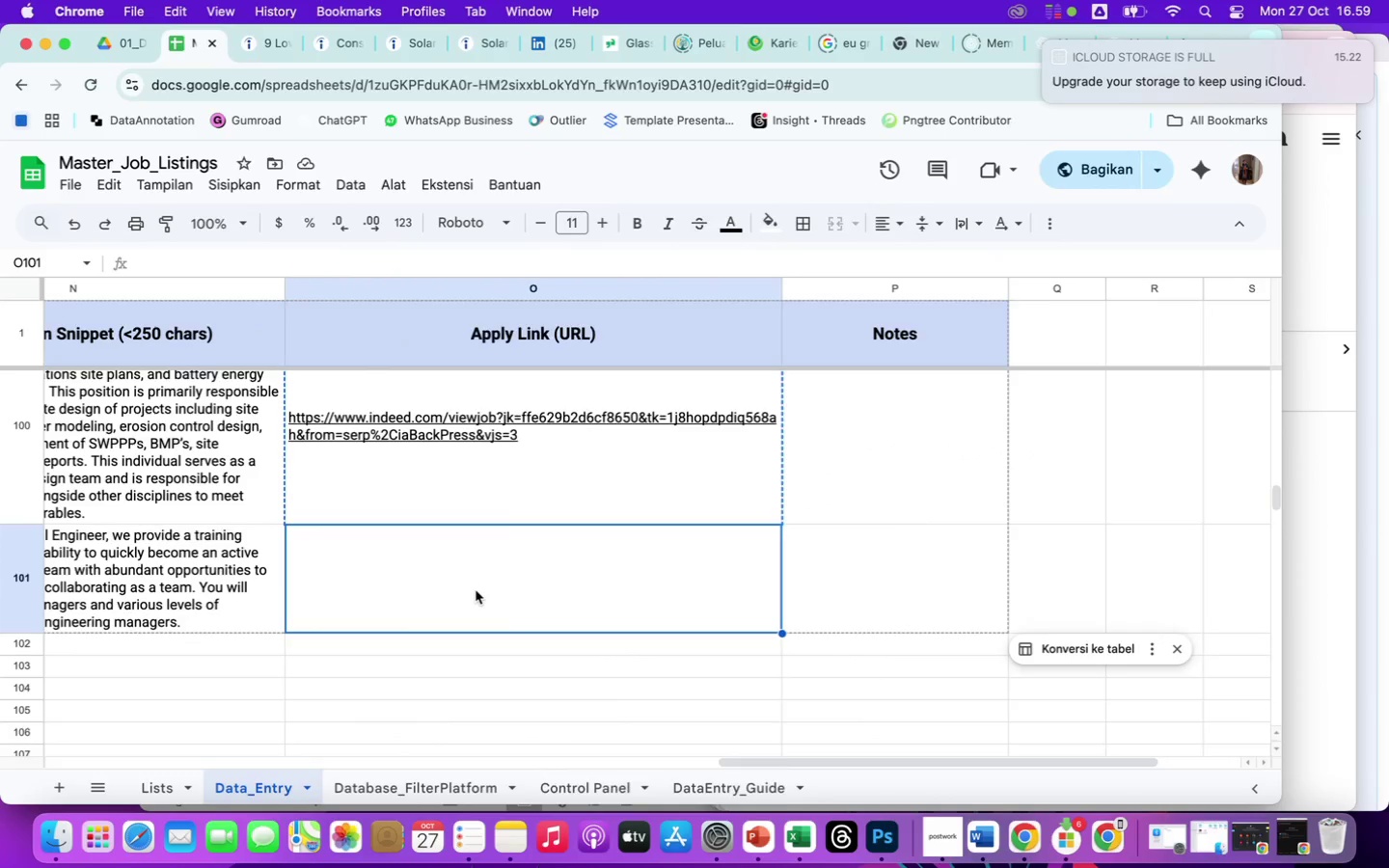 
right_click([476, 590])
 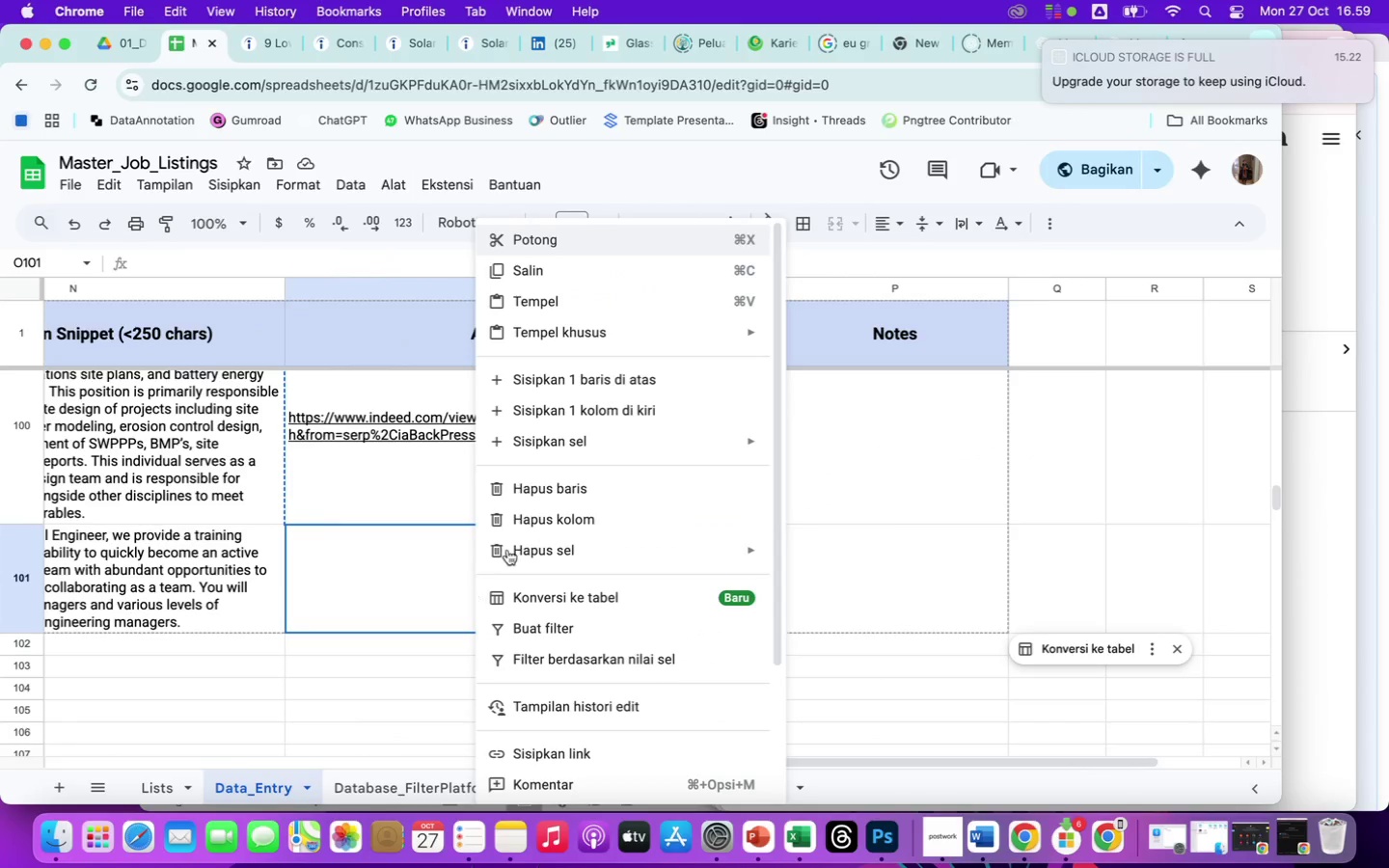 
mouse_move([635, 337])
 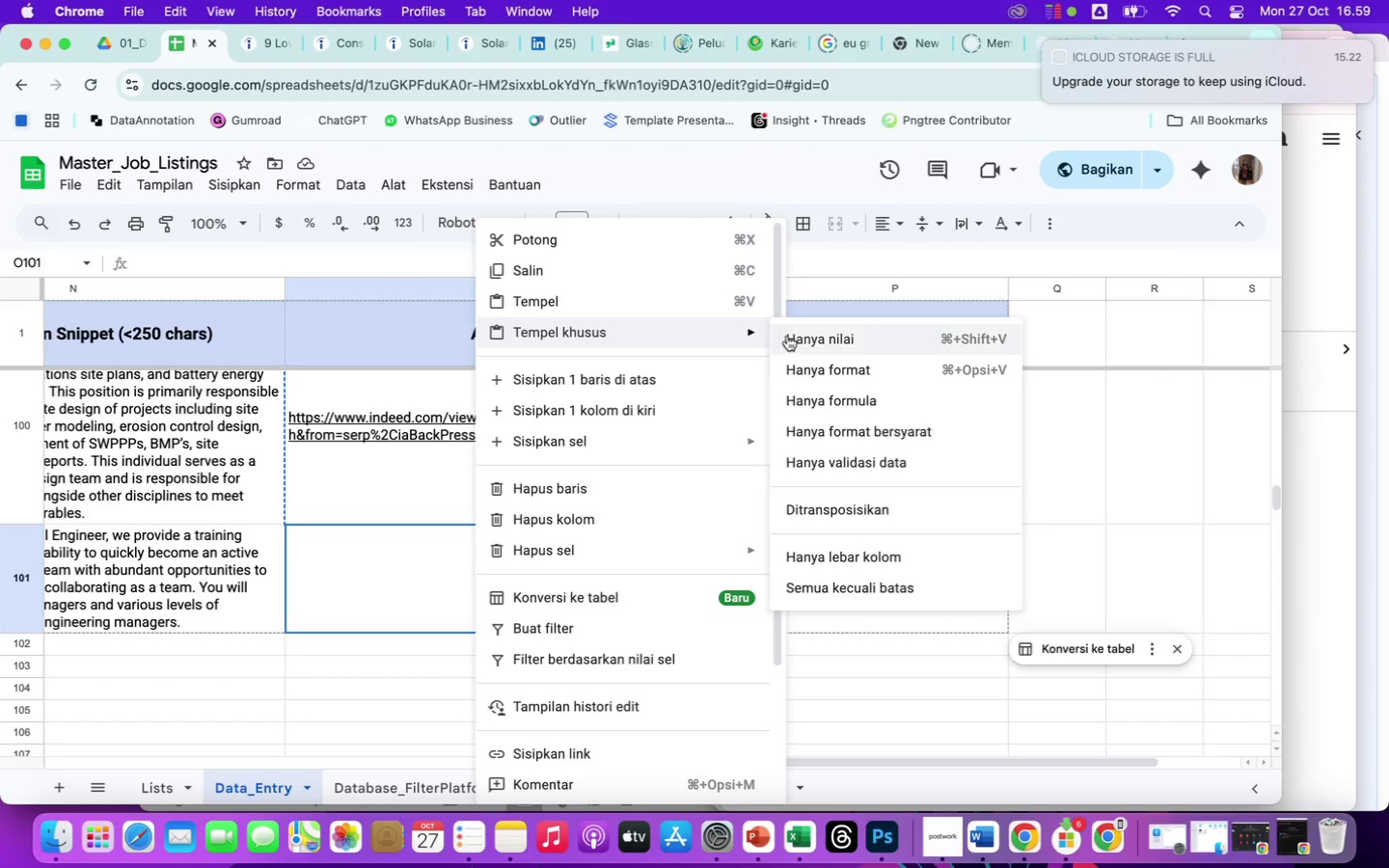 
left_click([794, 337])
 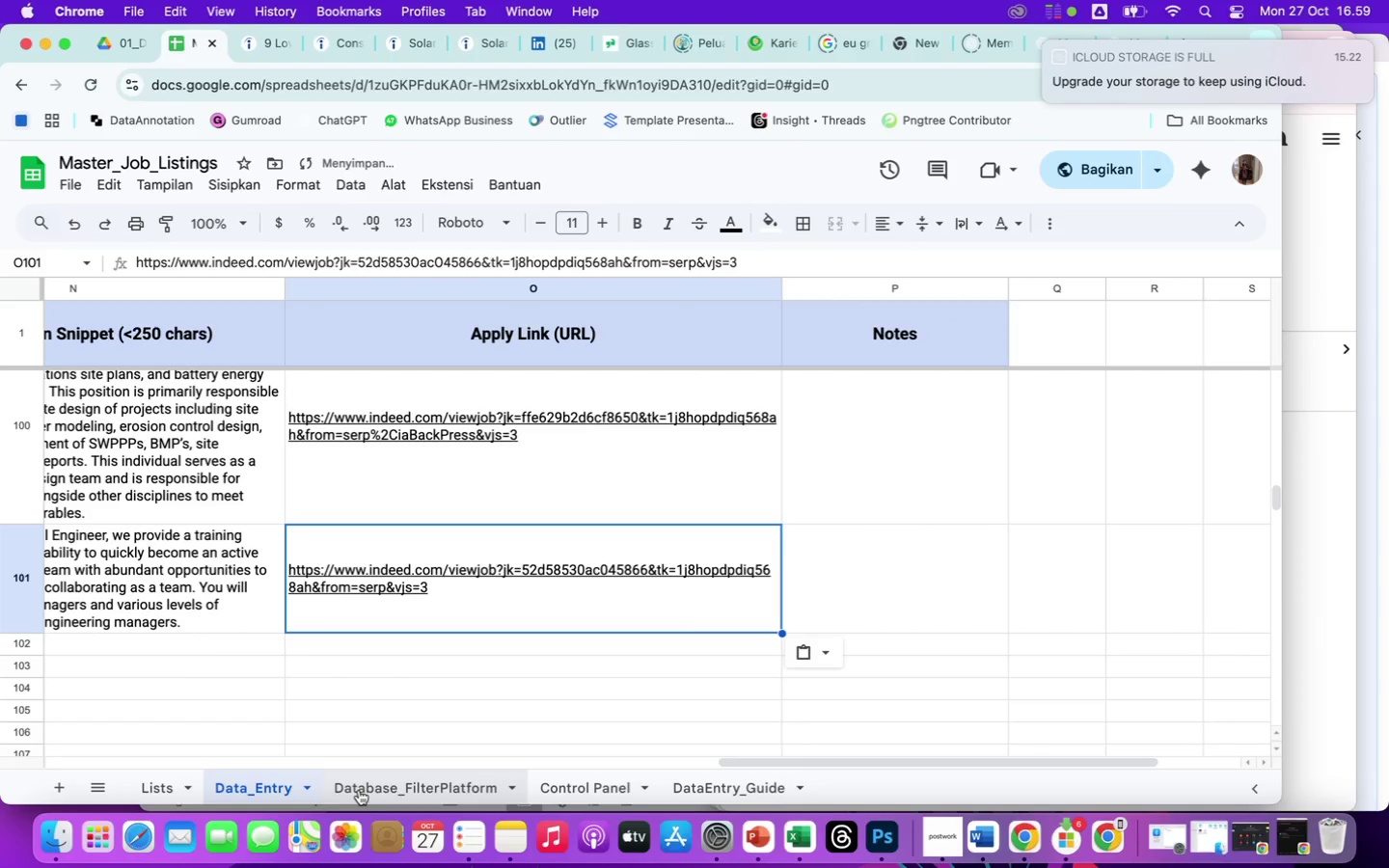 
left_click([392, 791])
 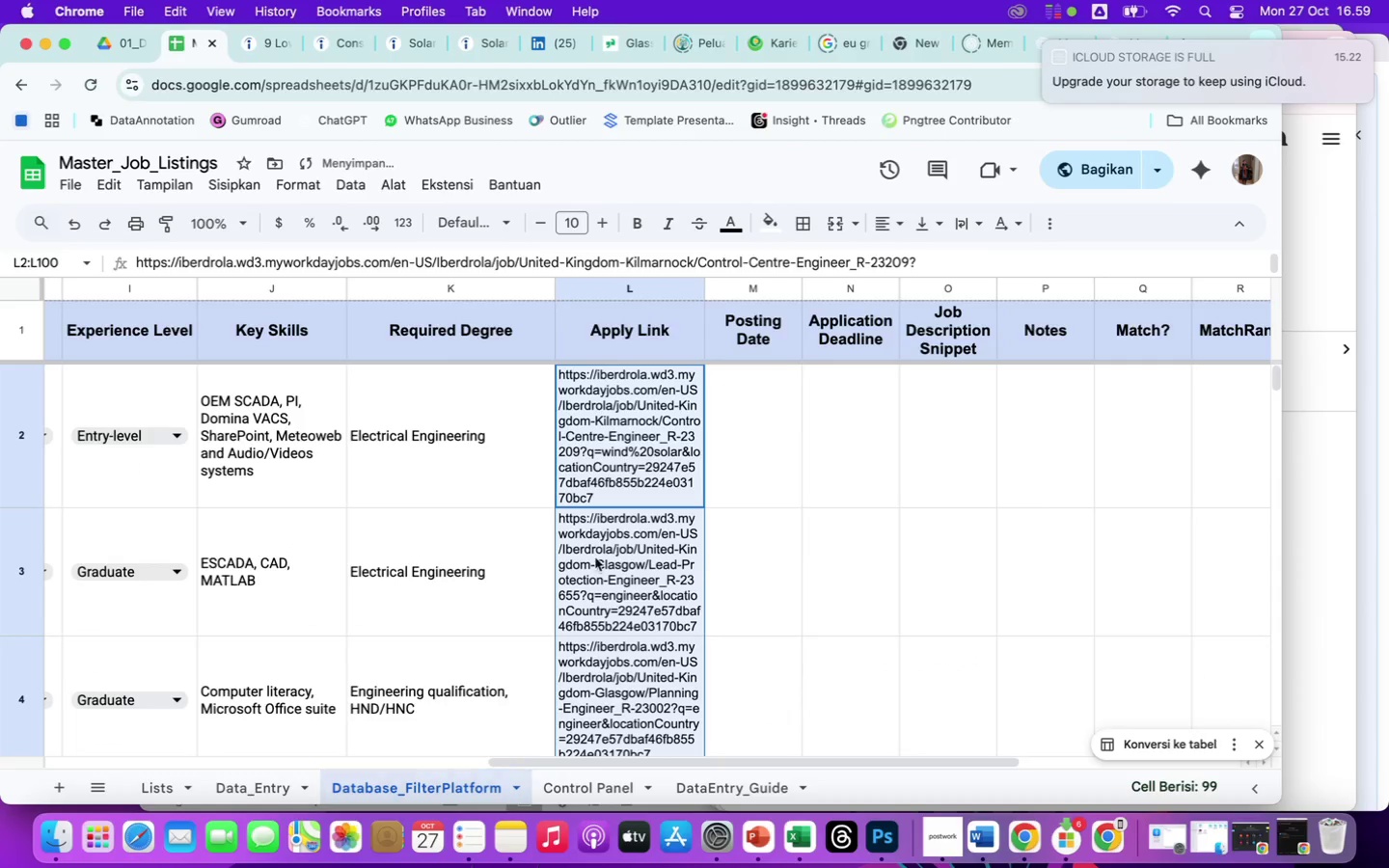 
scroll: coordinate [607, 532], scroll_direction: down, amount: 910.0
 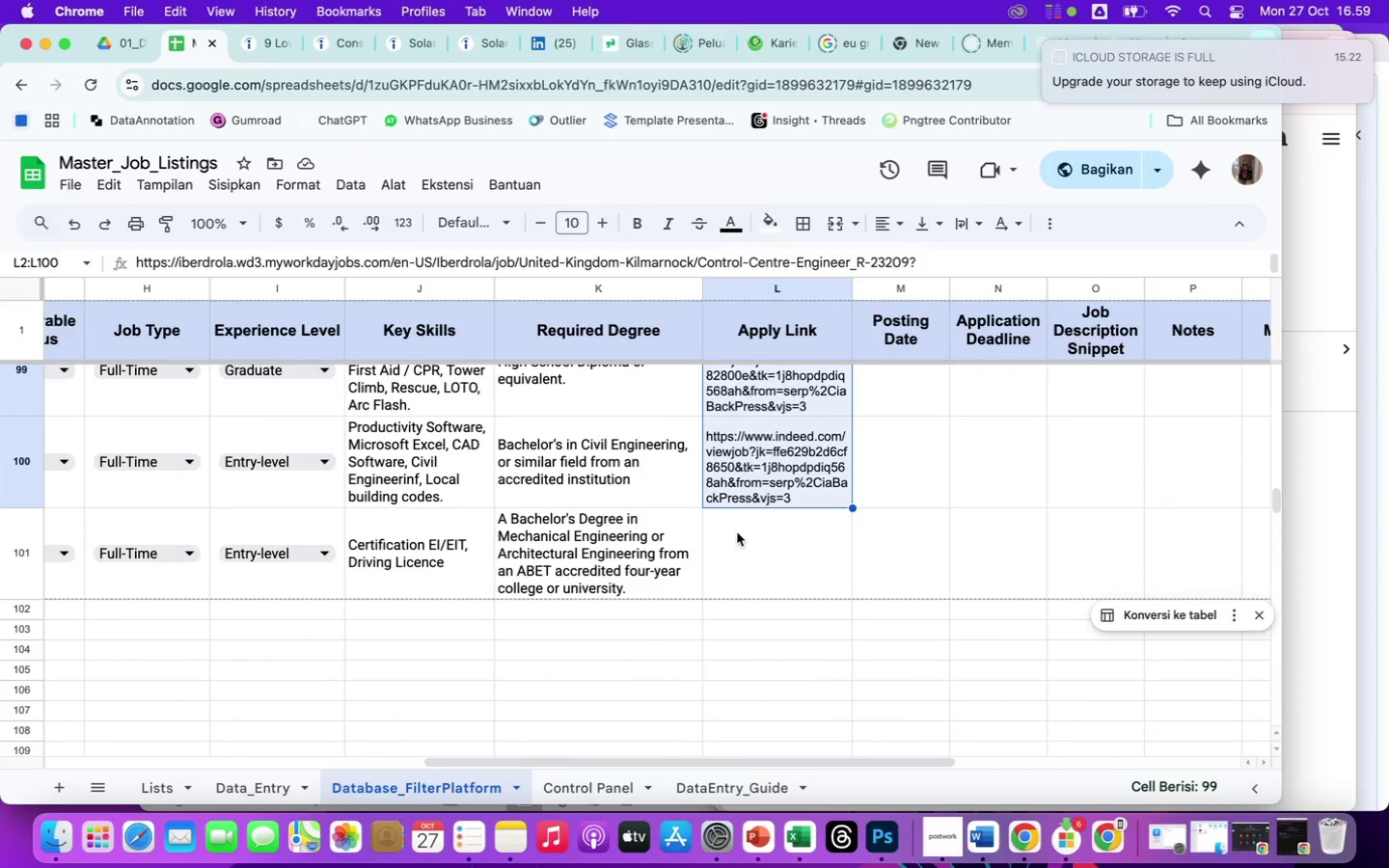 
left_click([737, 532])
 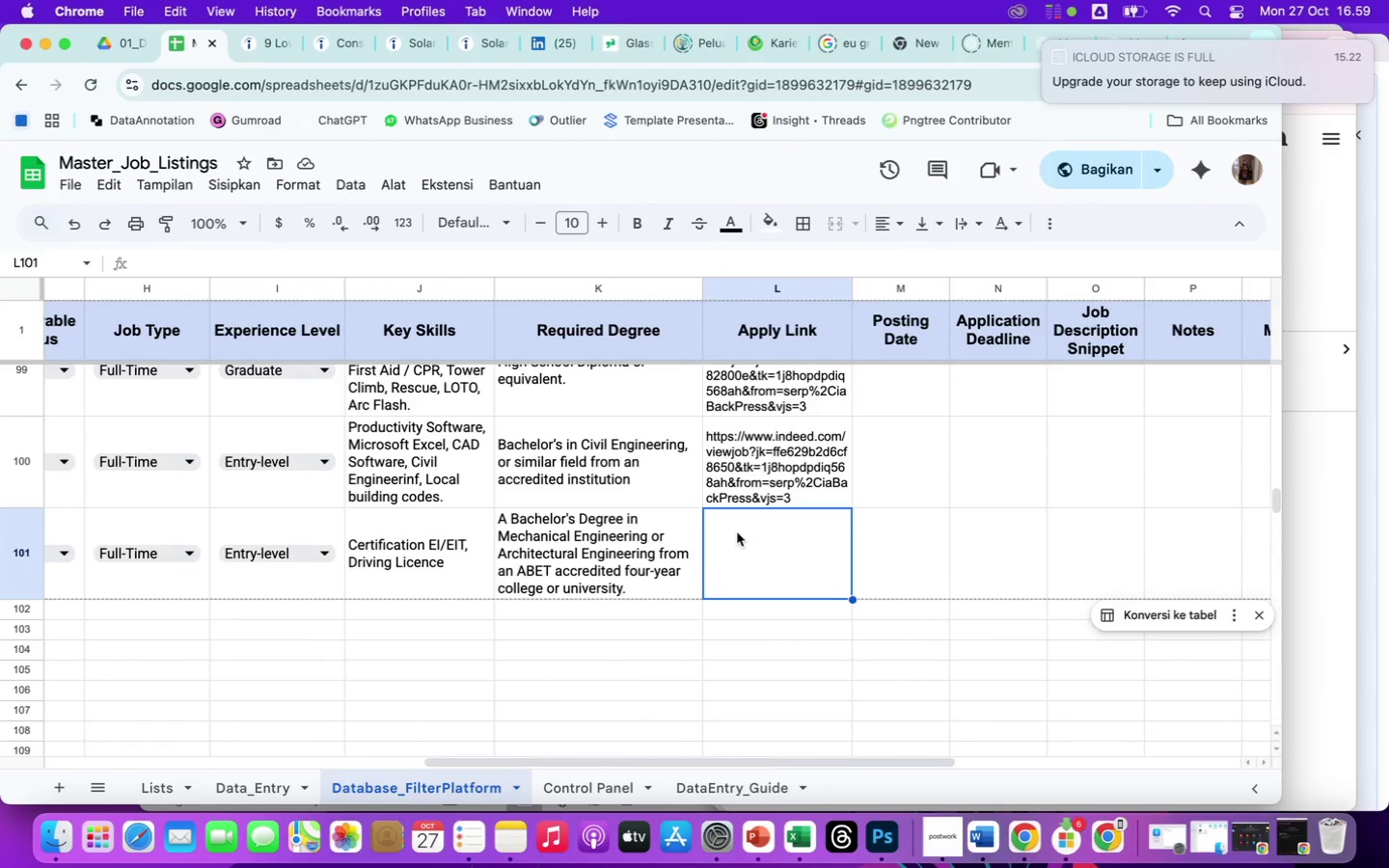 
right_click([737, 532])
 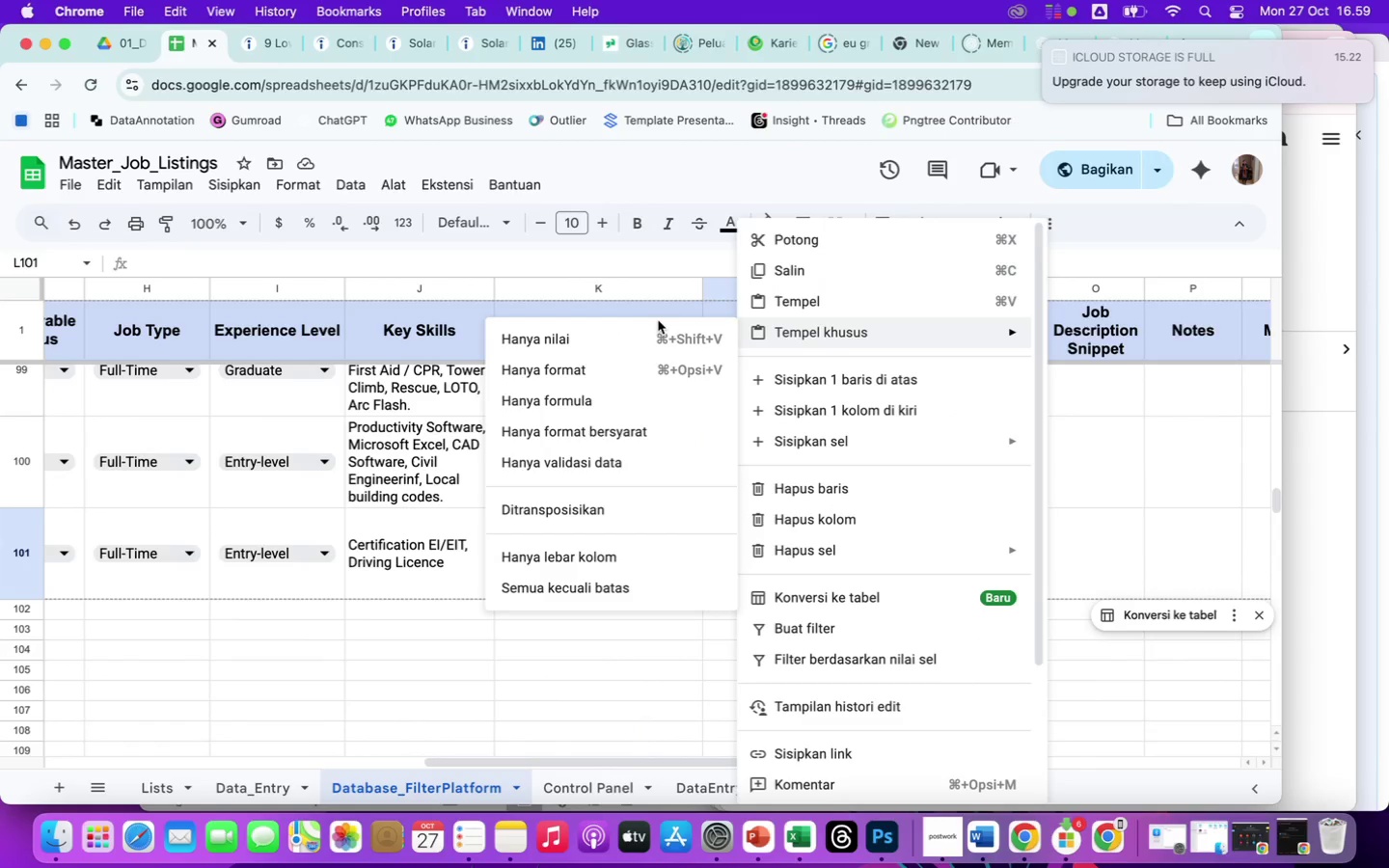 
left_click([613, 336])
 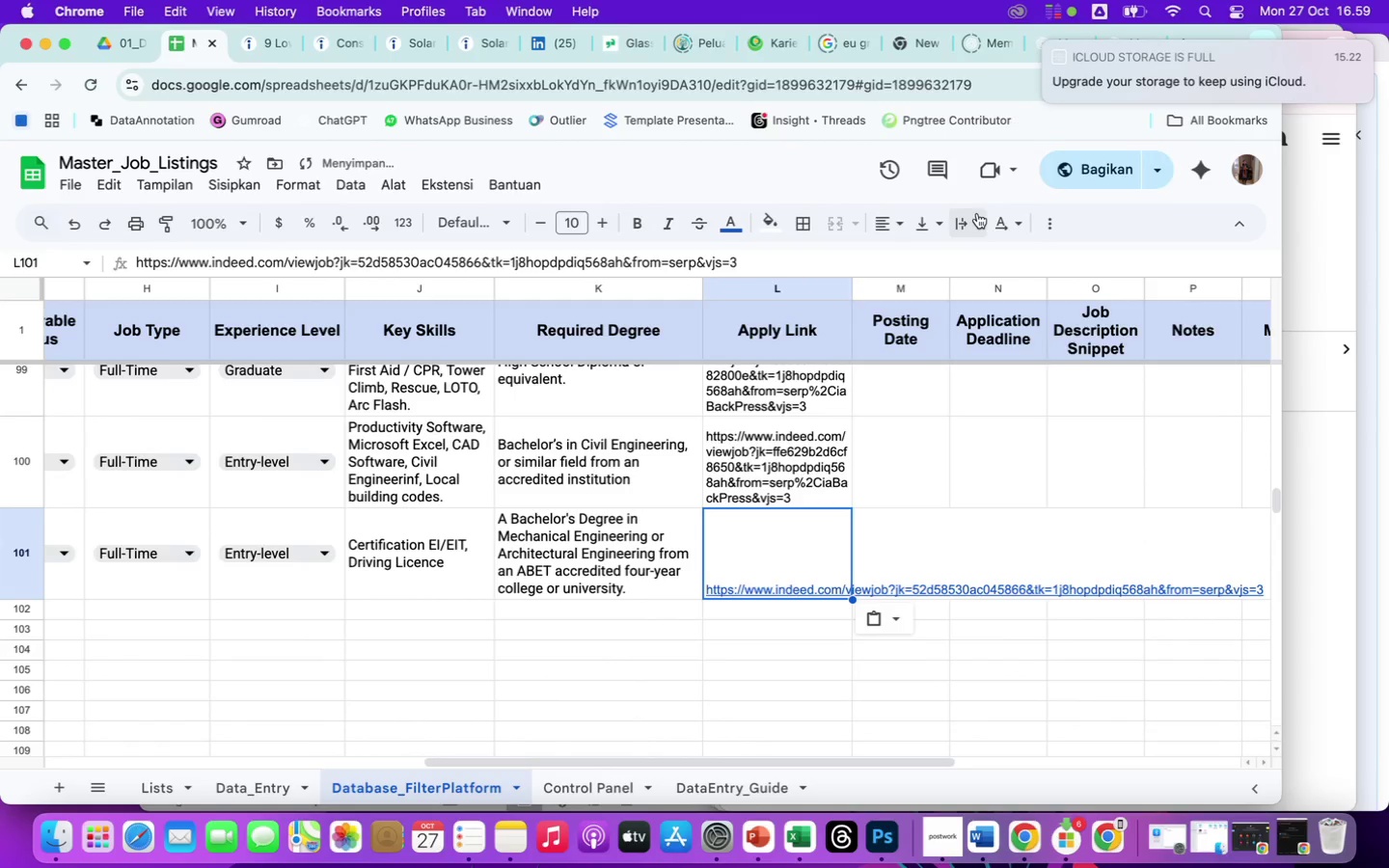 
left_click([959, 211])
 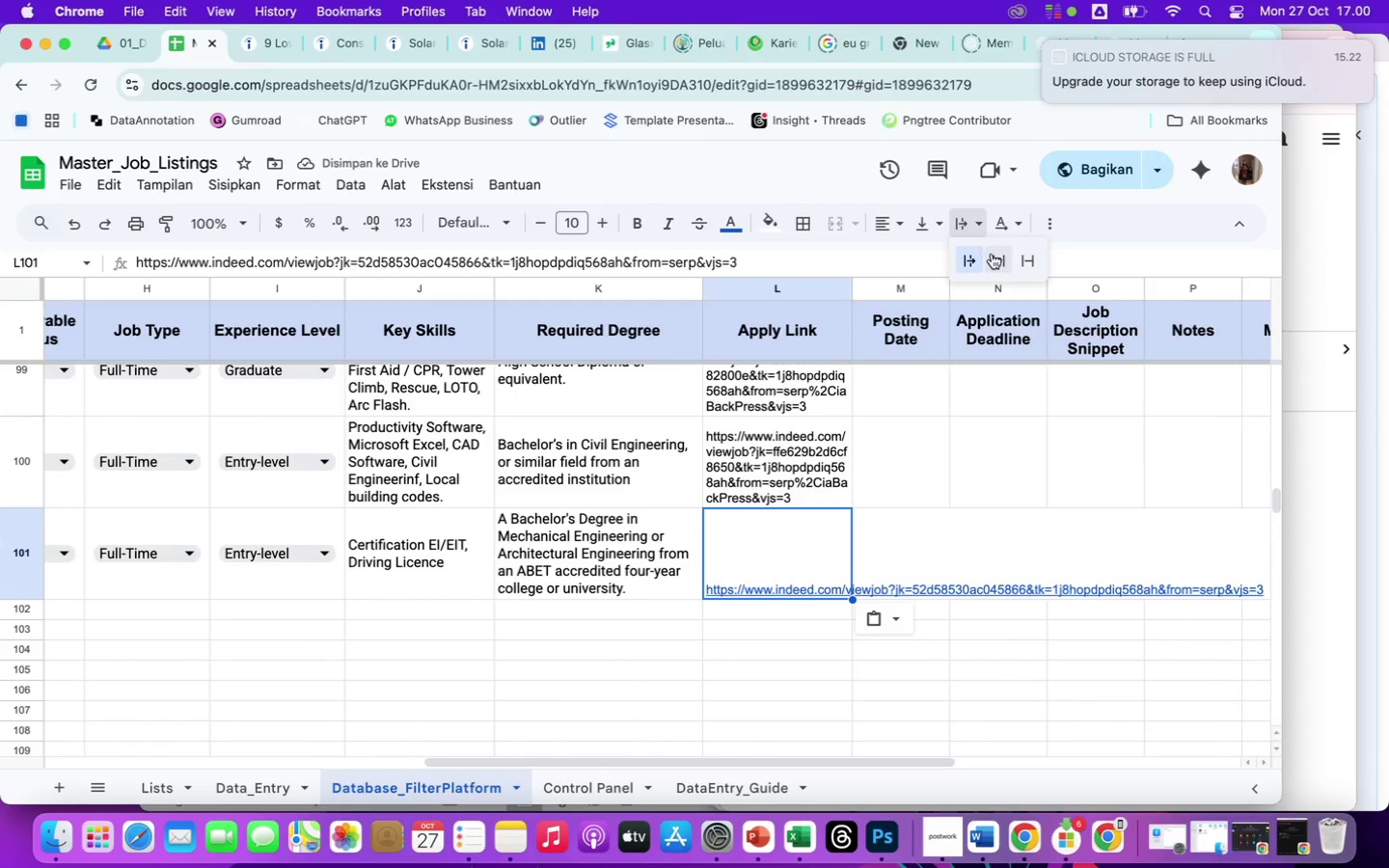 
left_click([994, 258])
 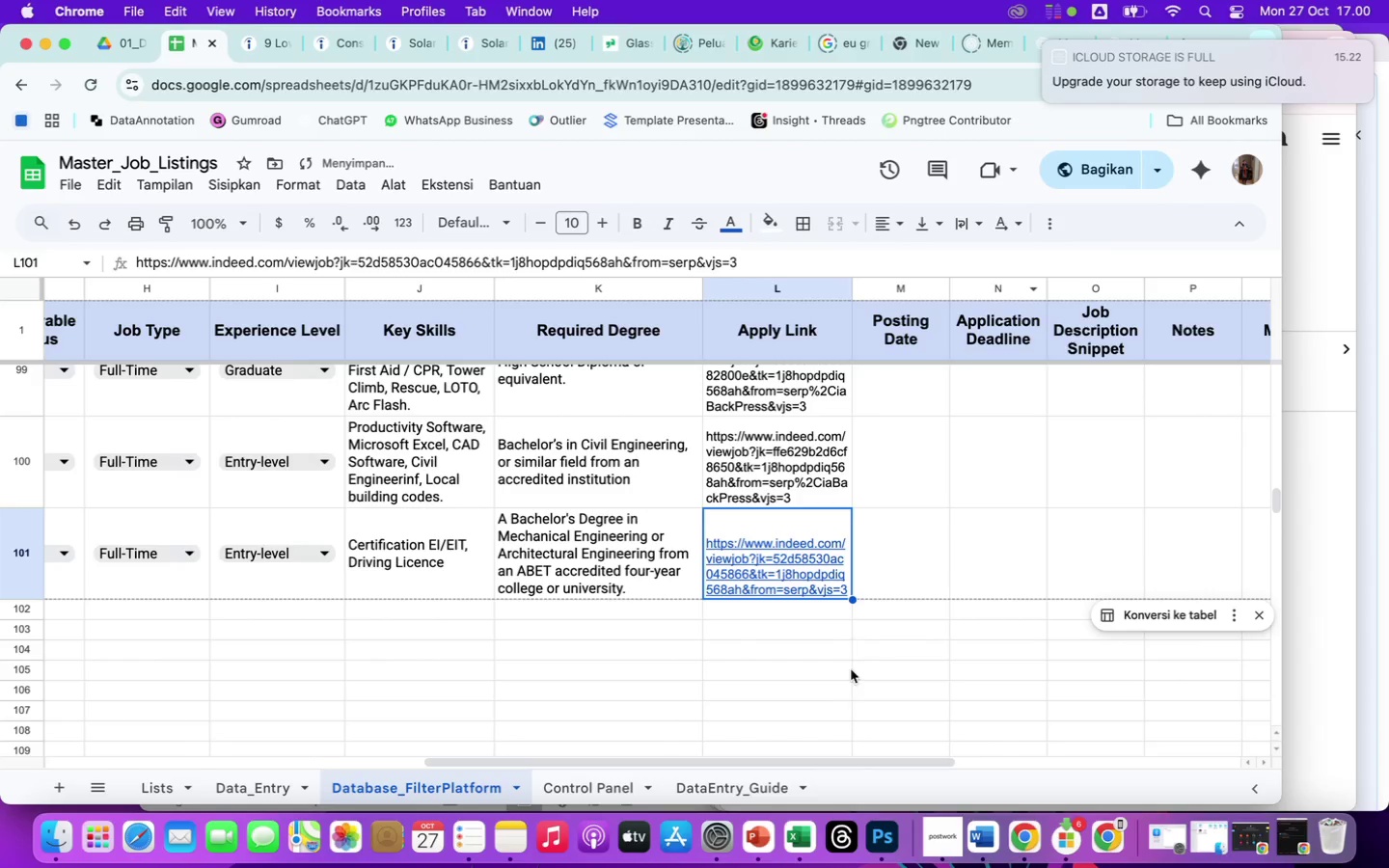 
left_click([865, 695])
 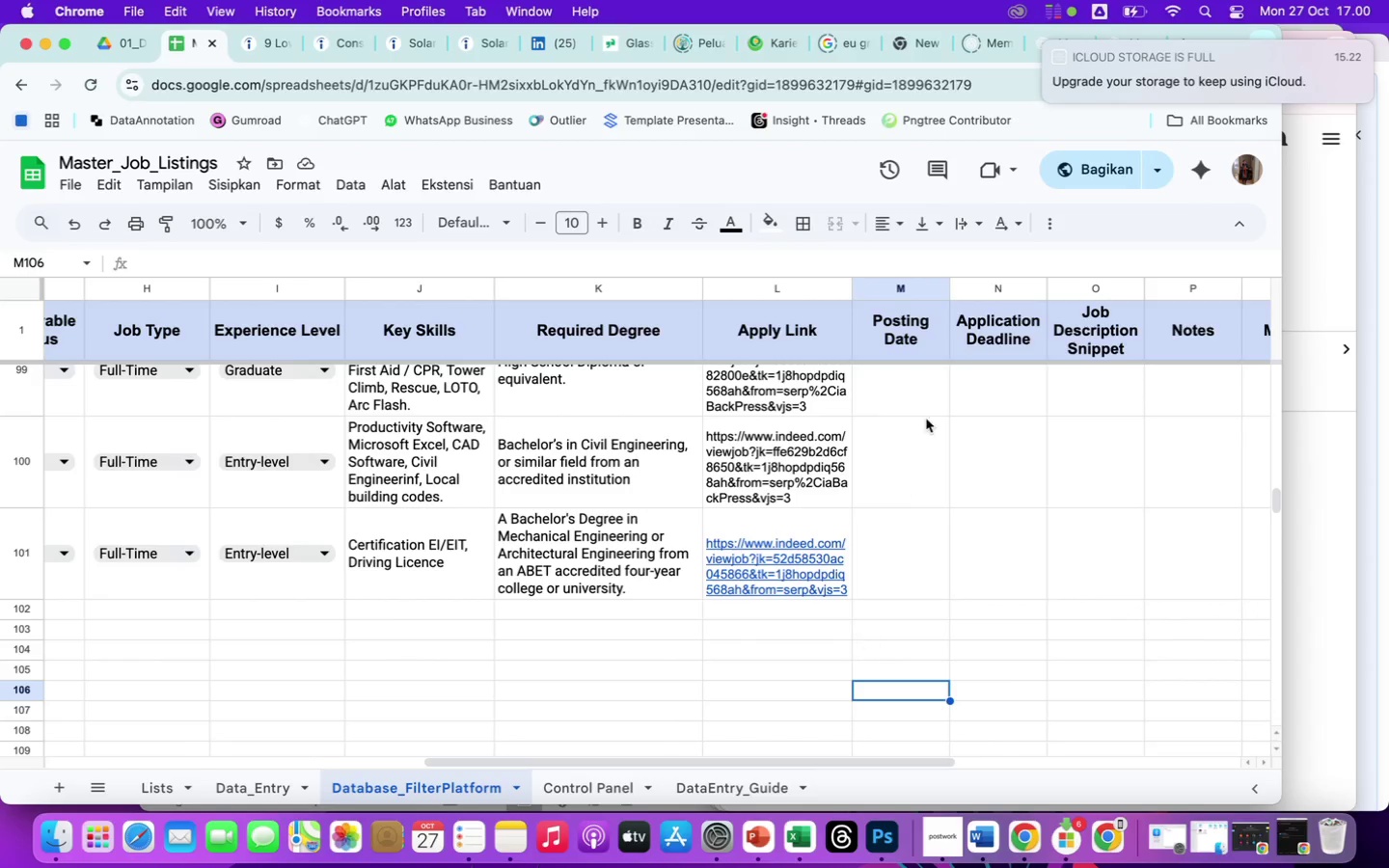 
wait(7.27)
 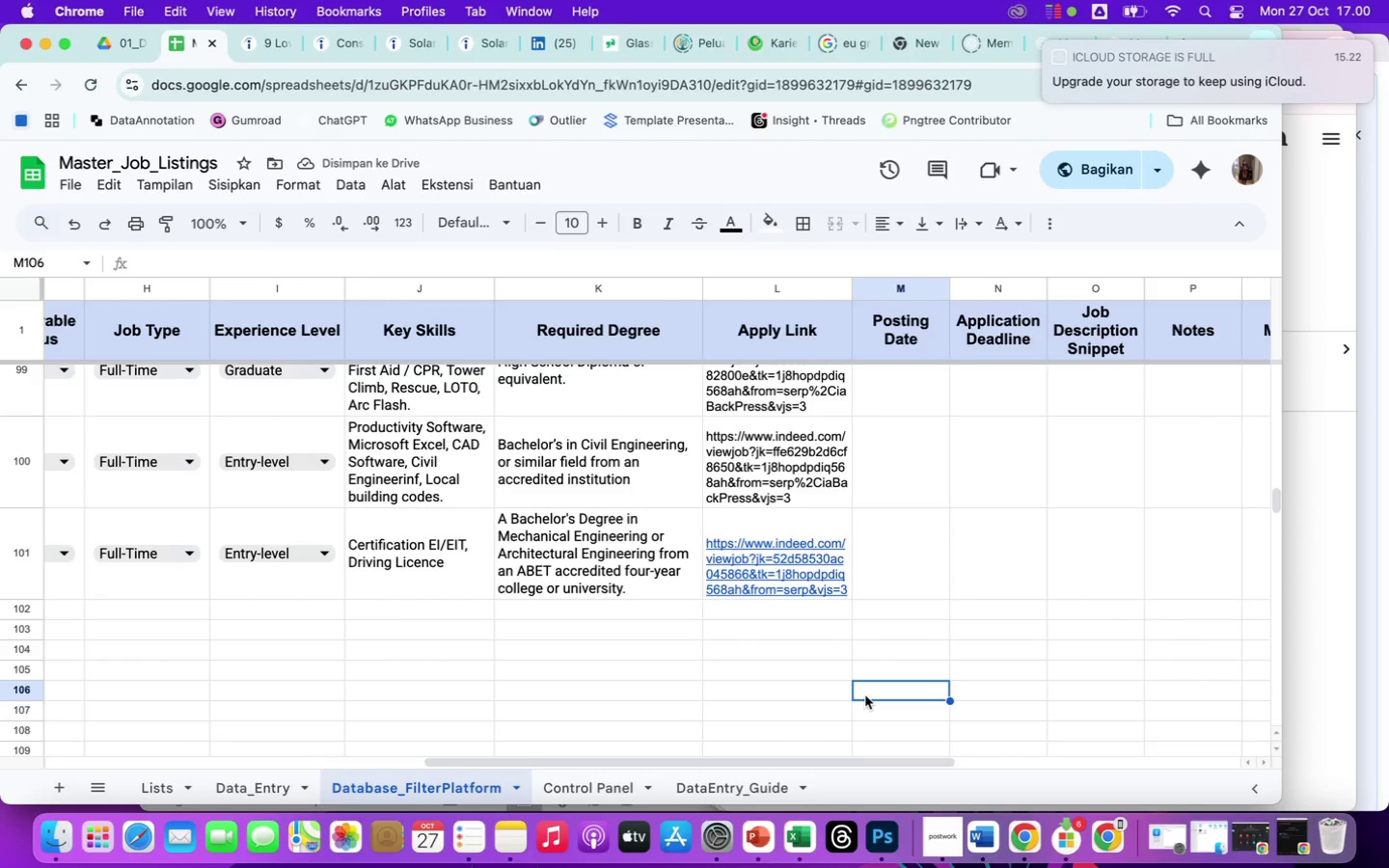 
left_click_drag(start_coordinate=[1146, 285], to_coordinate=[1239, 316])
 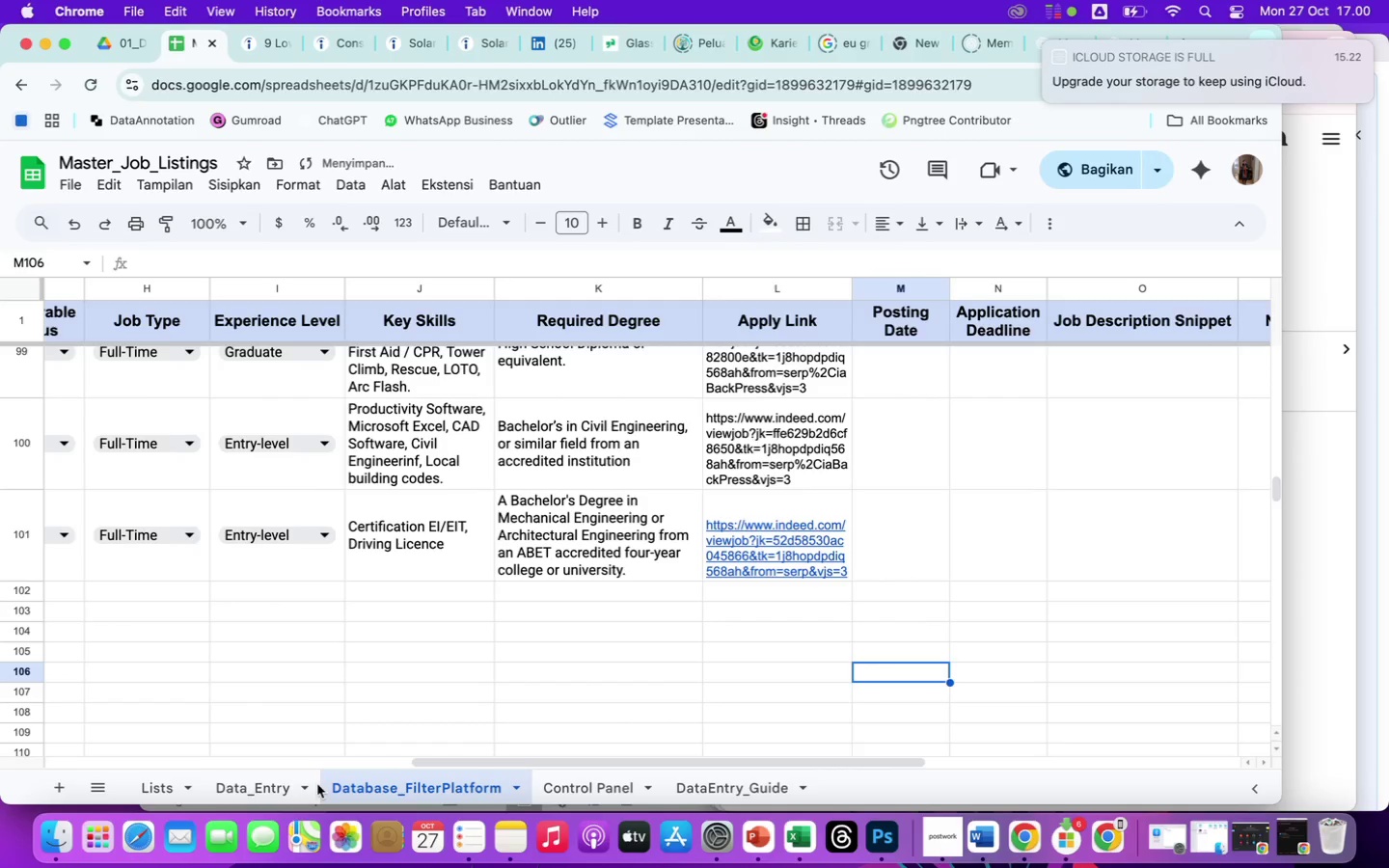 
left_click([257, 787])
 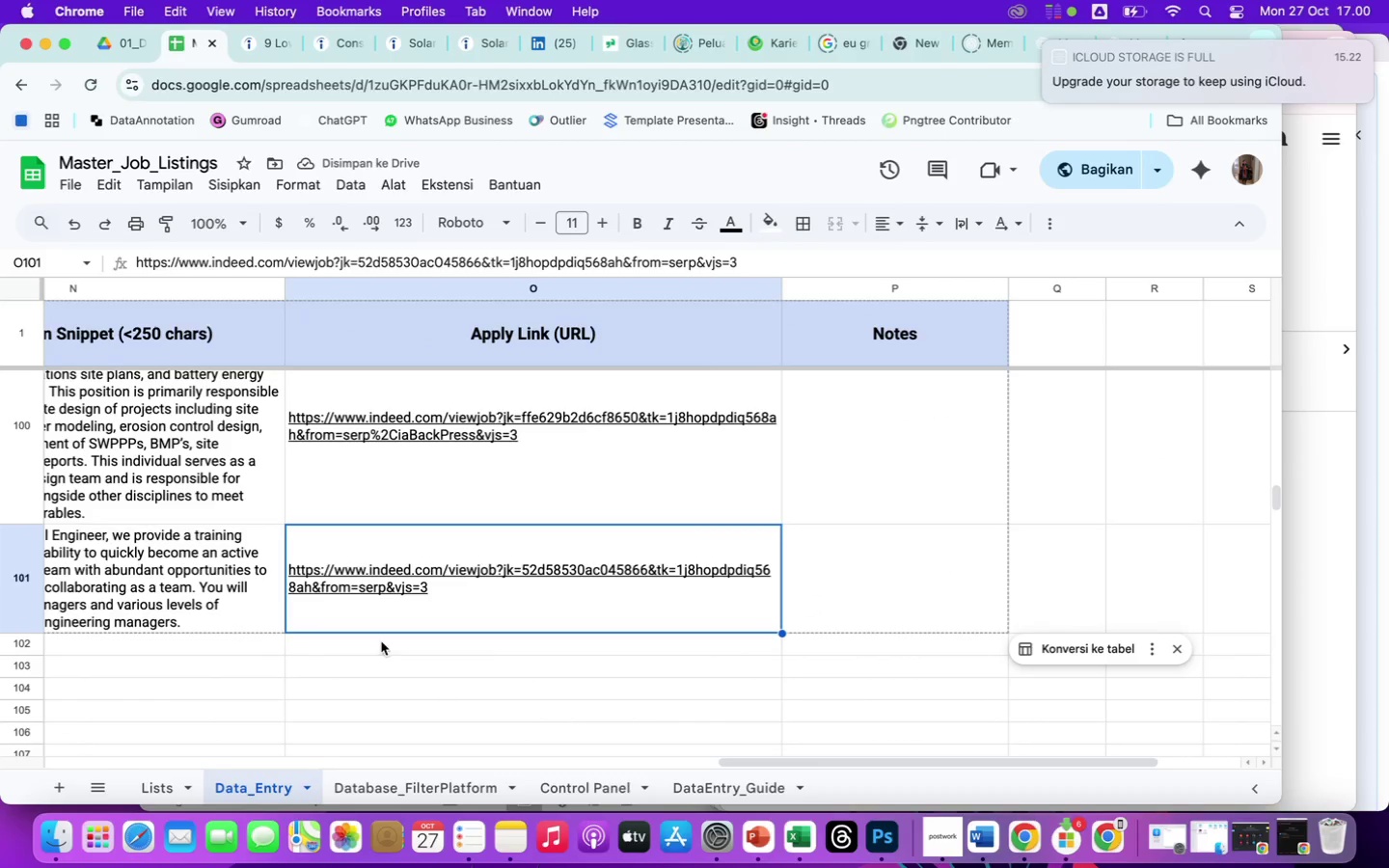 
scroll: coordinate [259, 664], scroll_direction: up, amount: 125.0
 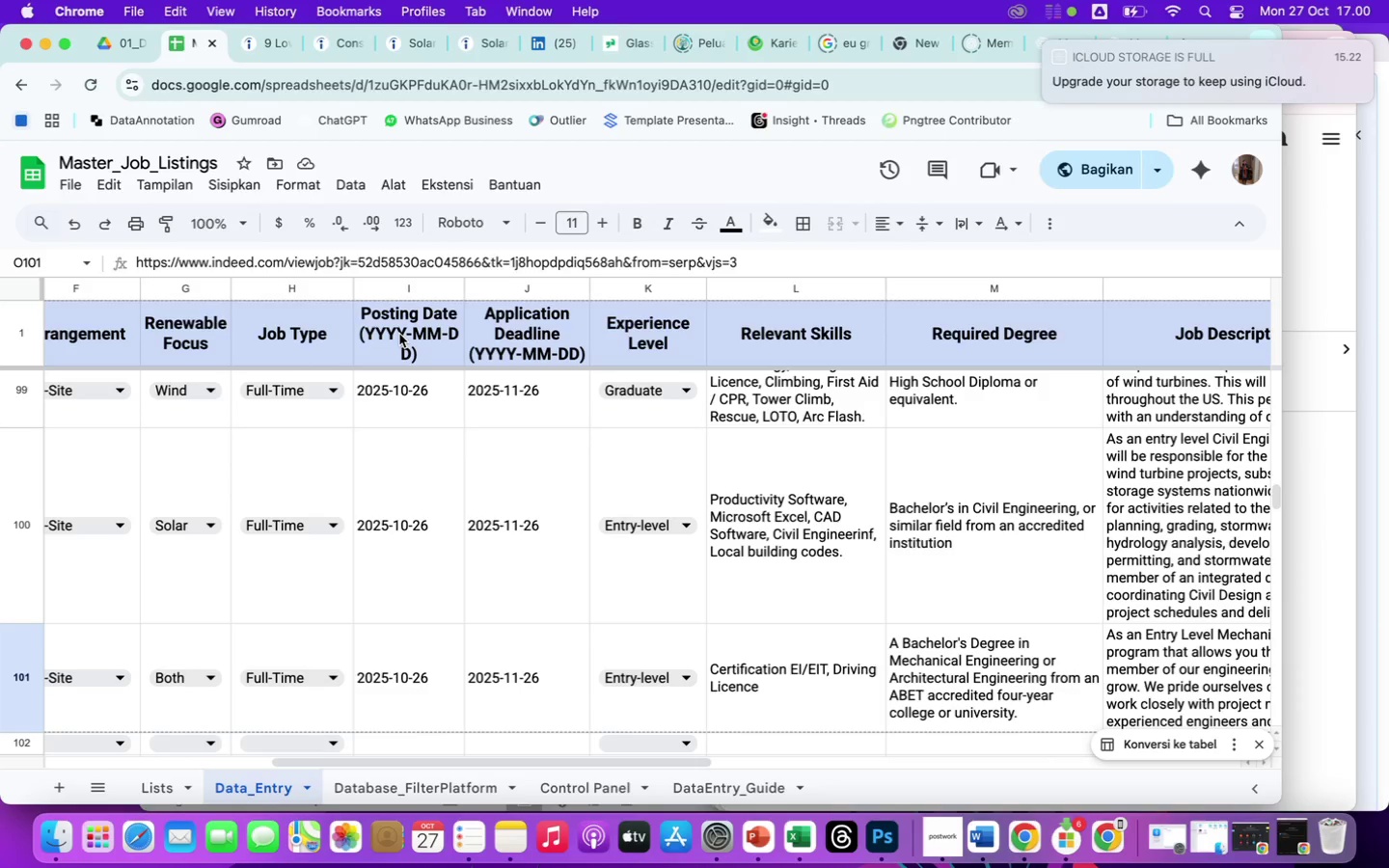 
wait(5.97)
 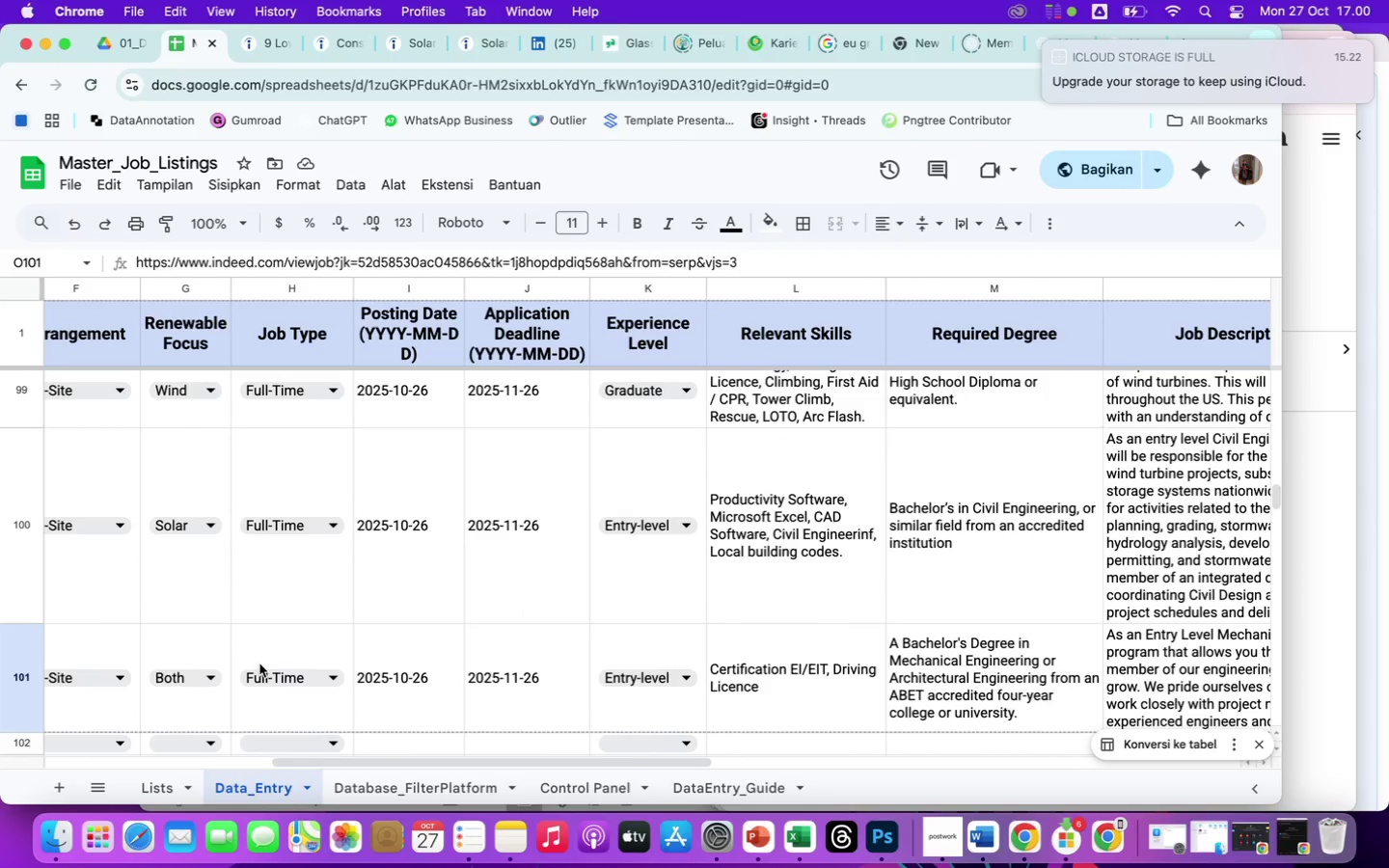 
scroll: coordinate [471, 552], scroll_direction: up, amount: 957.0
 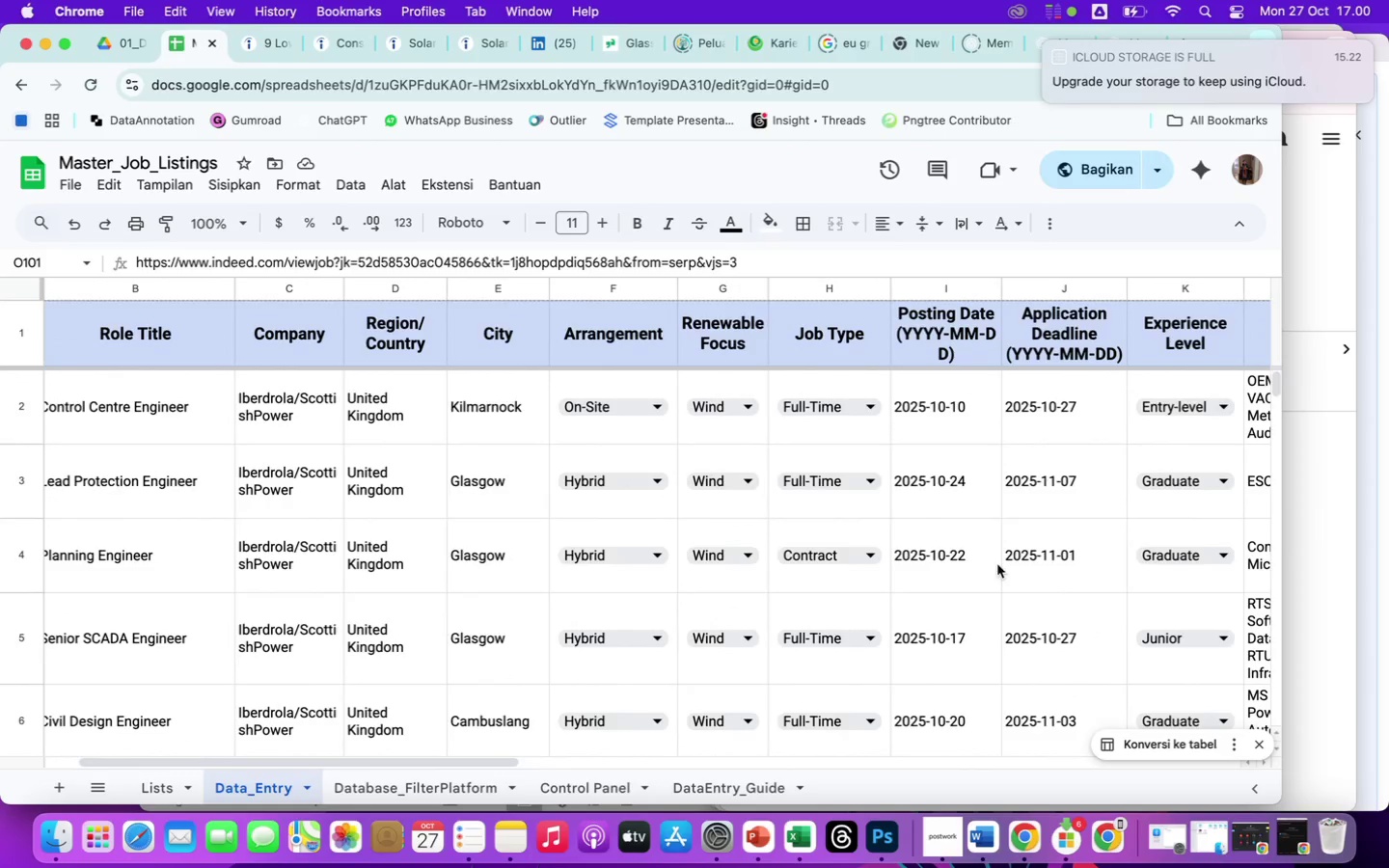 
scroll: coordinate [997, 564], scroll_direction: down, amount: 19.0
 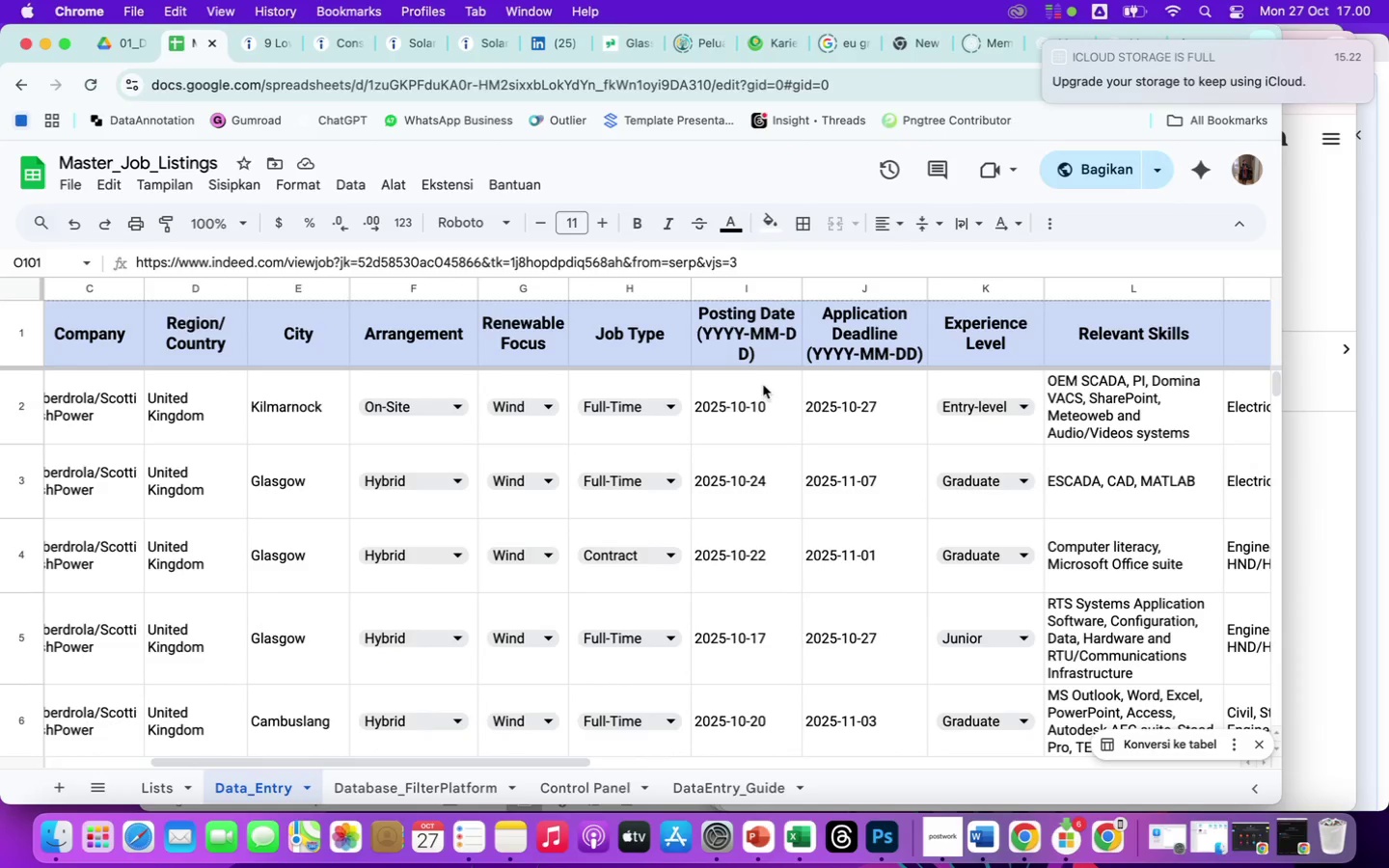 
left_click_drag(start_coordinate=[763, 385], to_coordinate=[826, 712])
 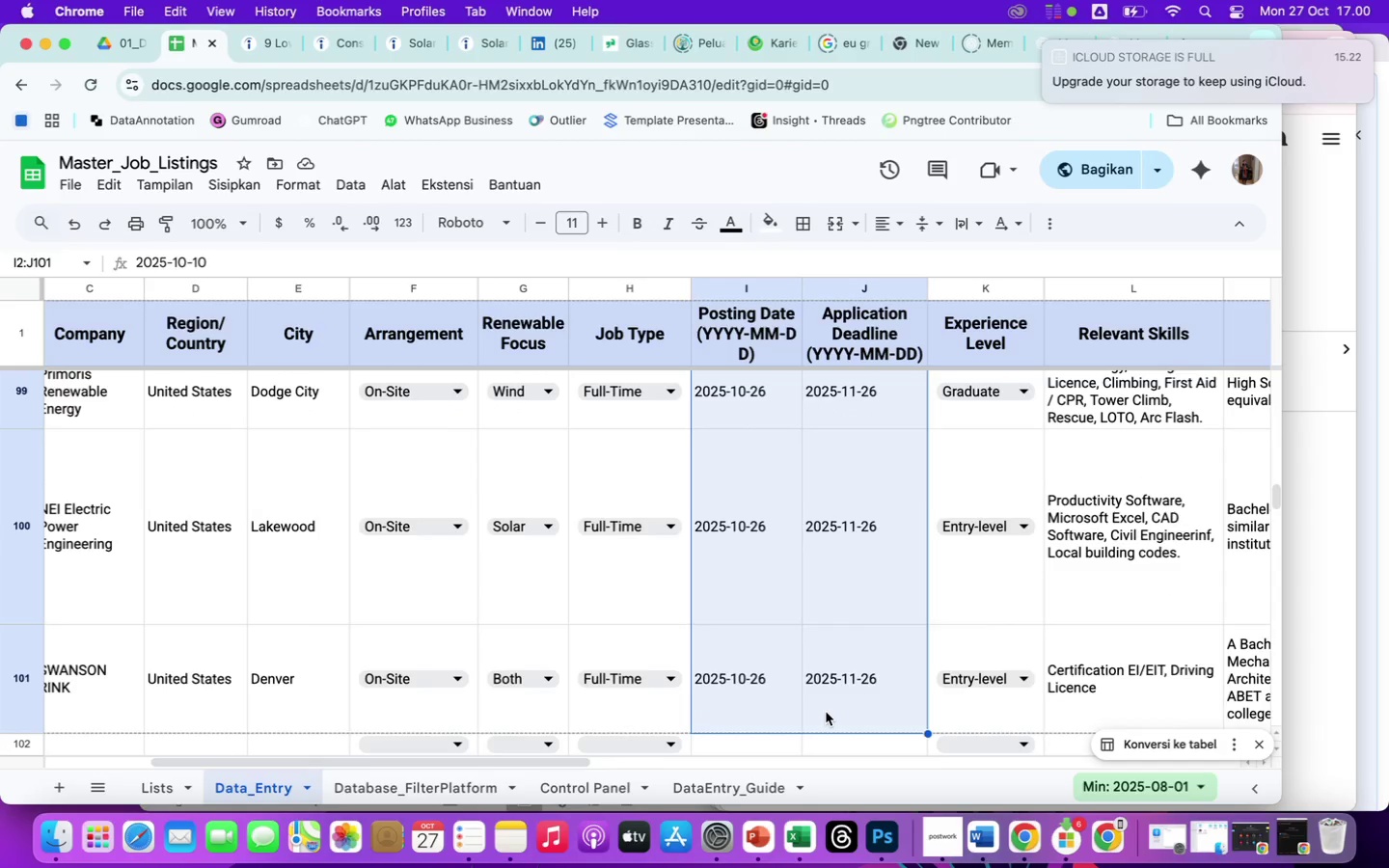 
key(Meta+CommandLeft)
 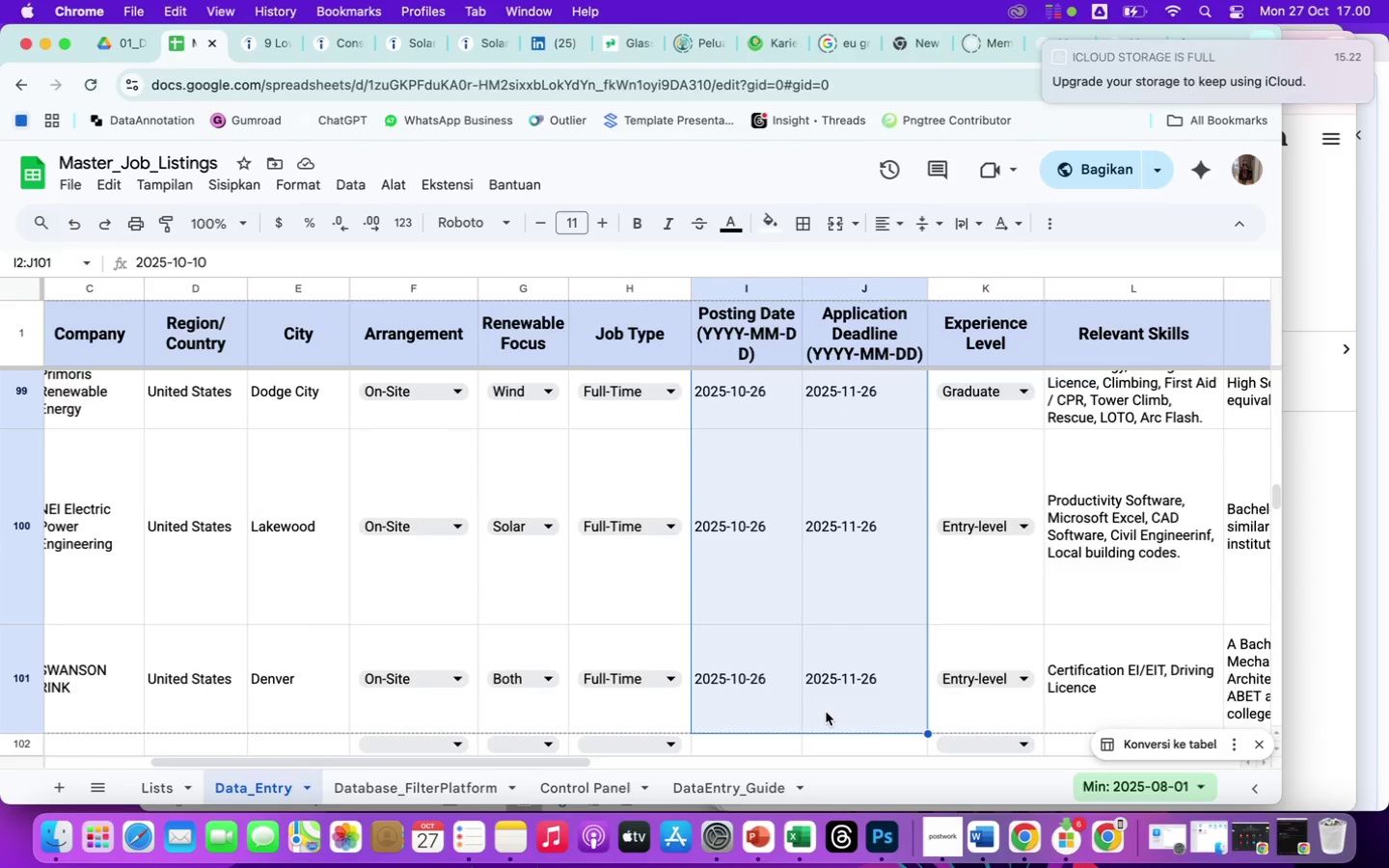 
key(Meta+C)
 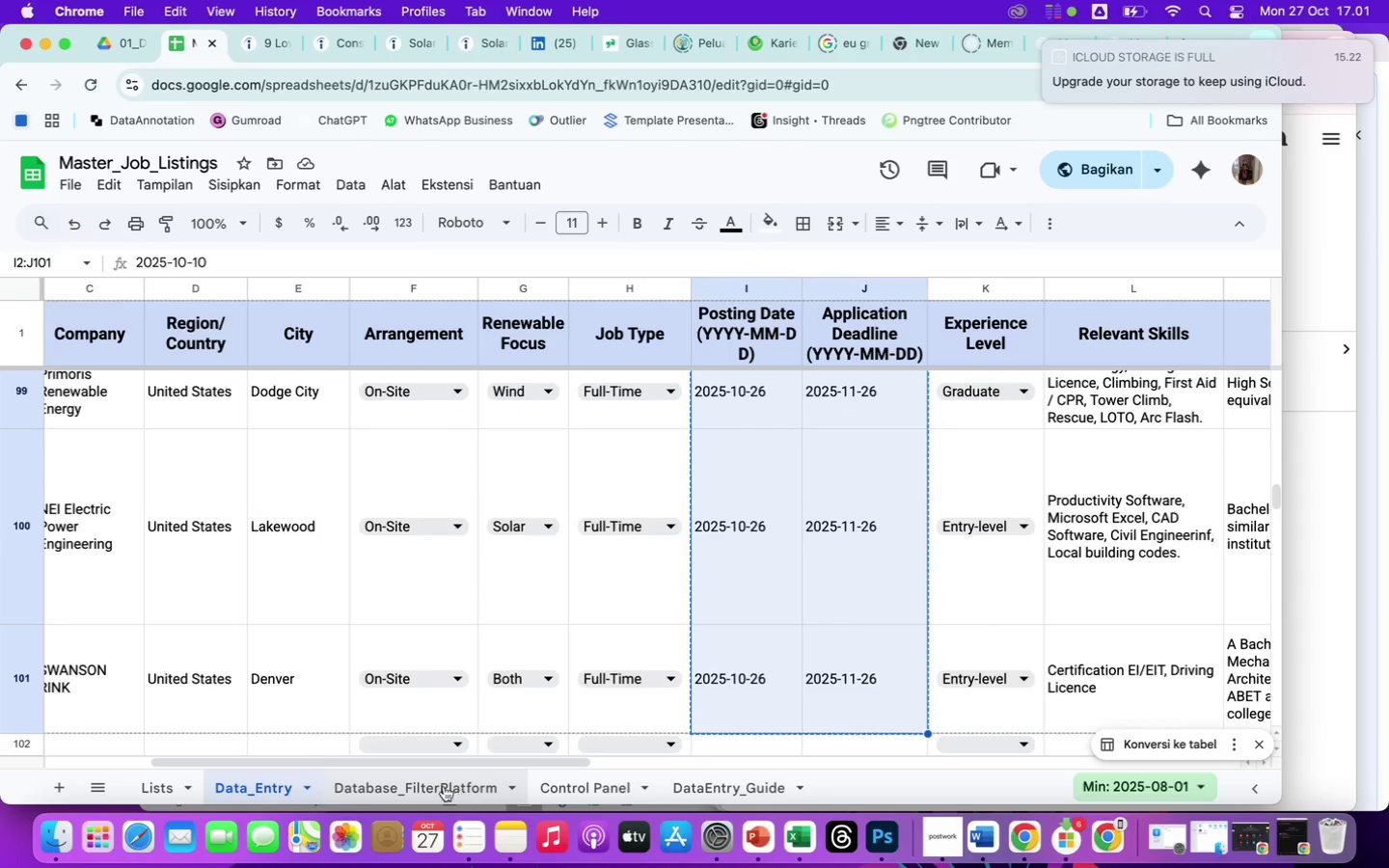 
left_click([419, 787])
 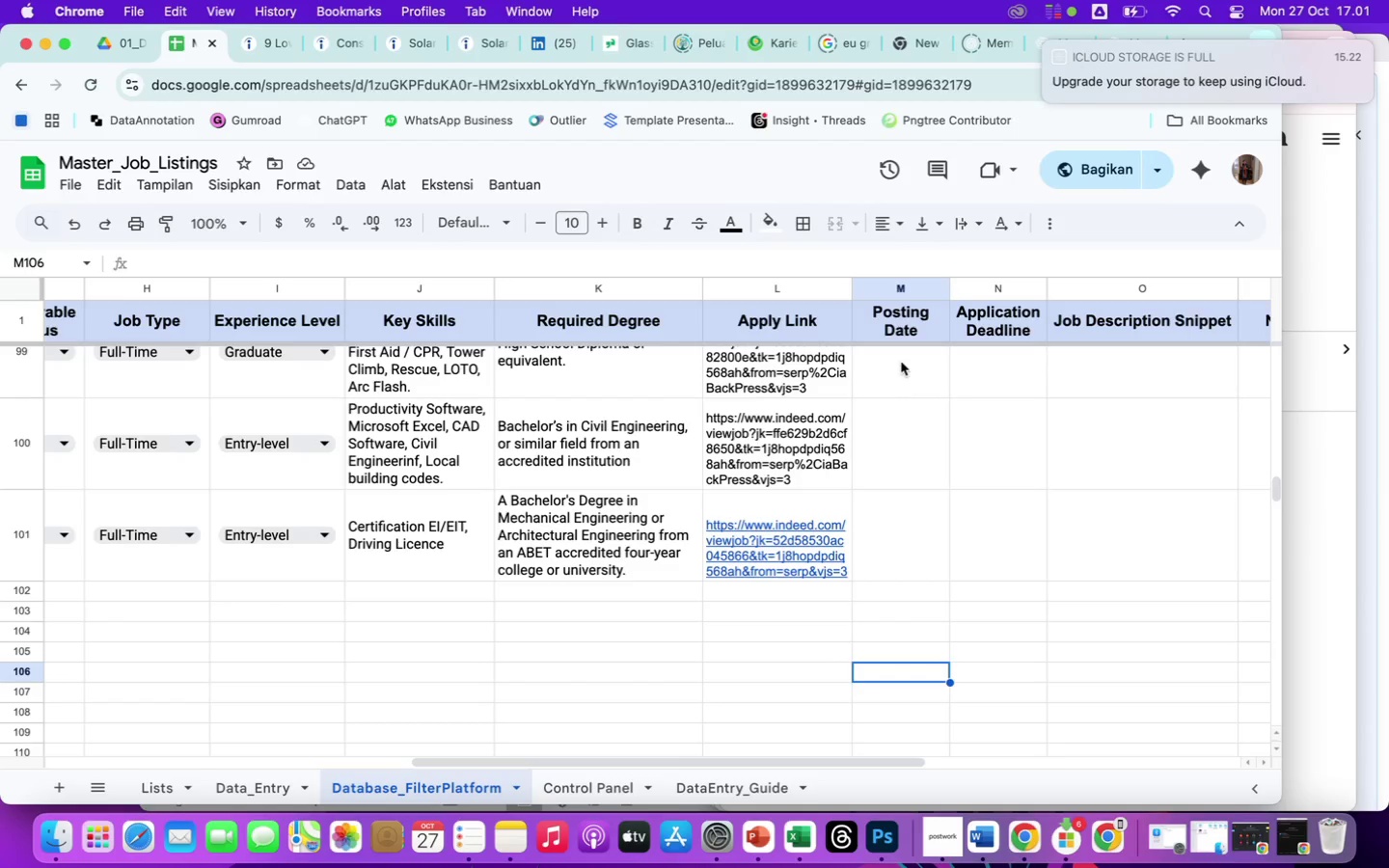 
scroll: coordinate [902, 360], scroll_direction: up, amount: 1188.0
 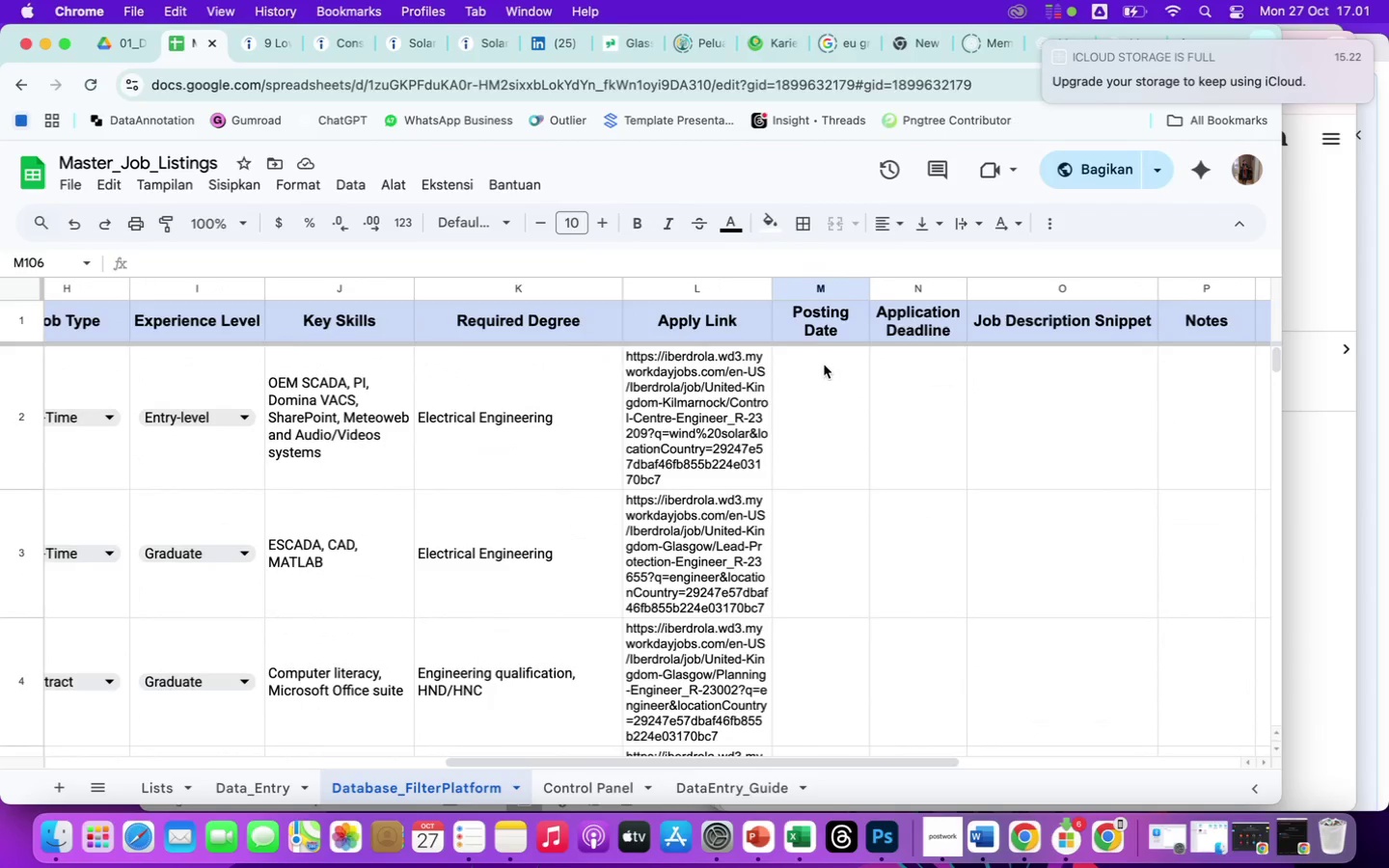 
left_click([824, 365])
 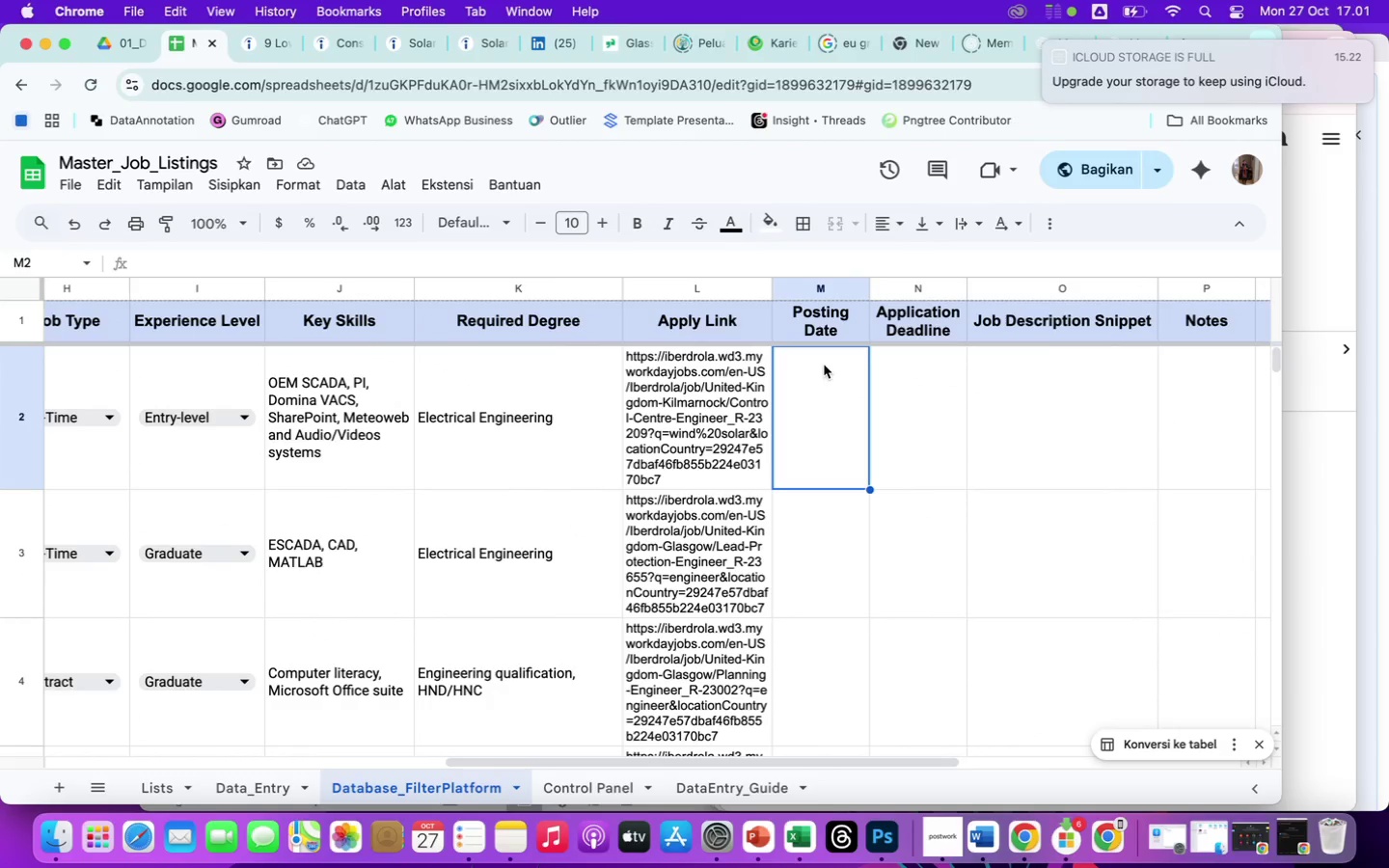 
key(Meta+CommandLeft)
 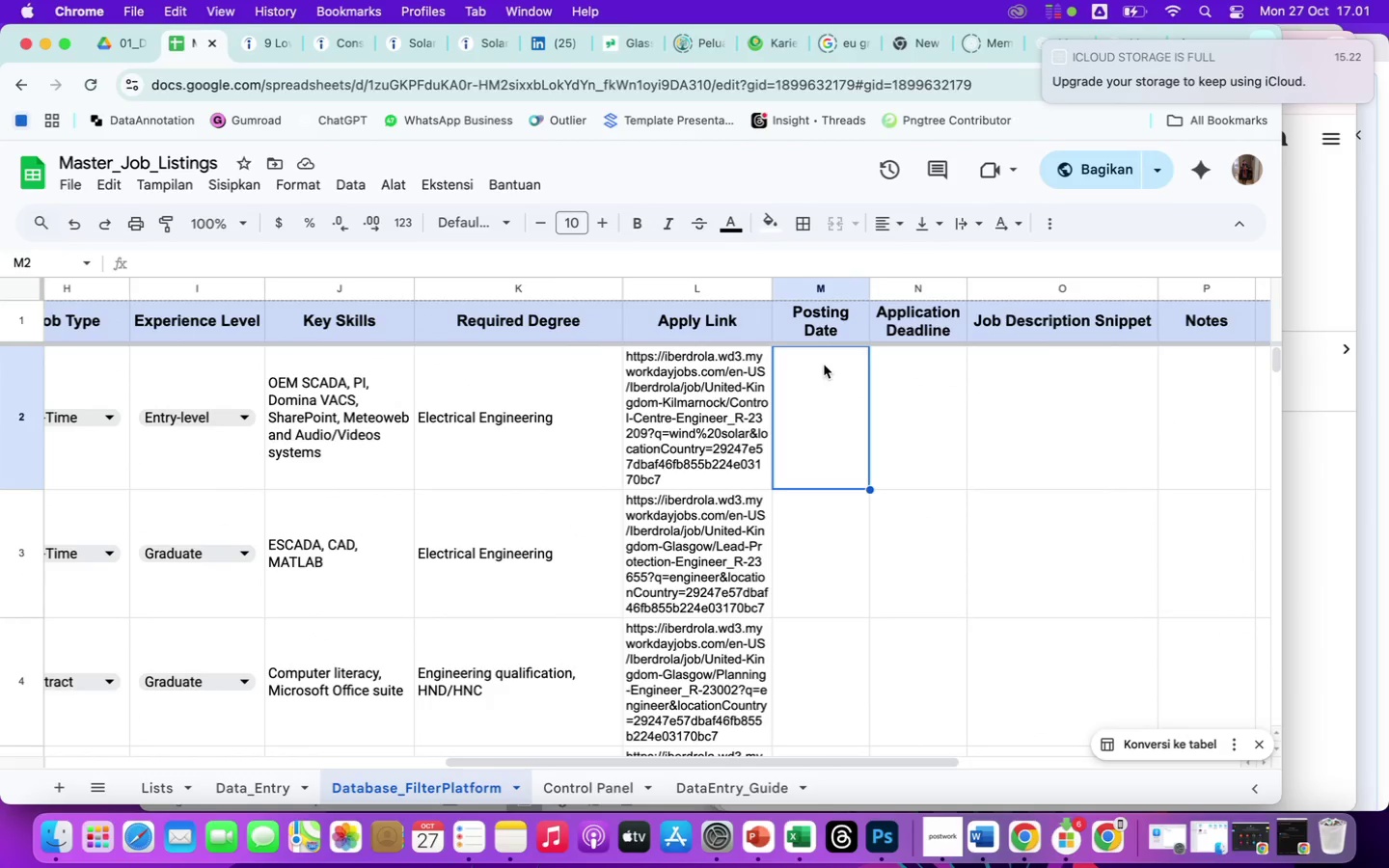 
key(Meta+V)
 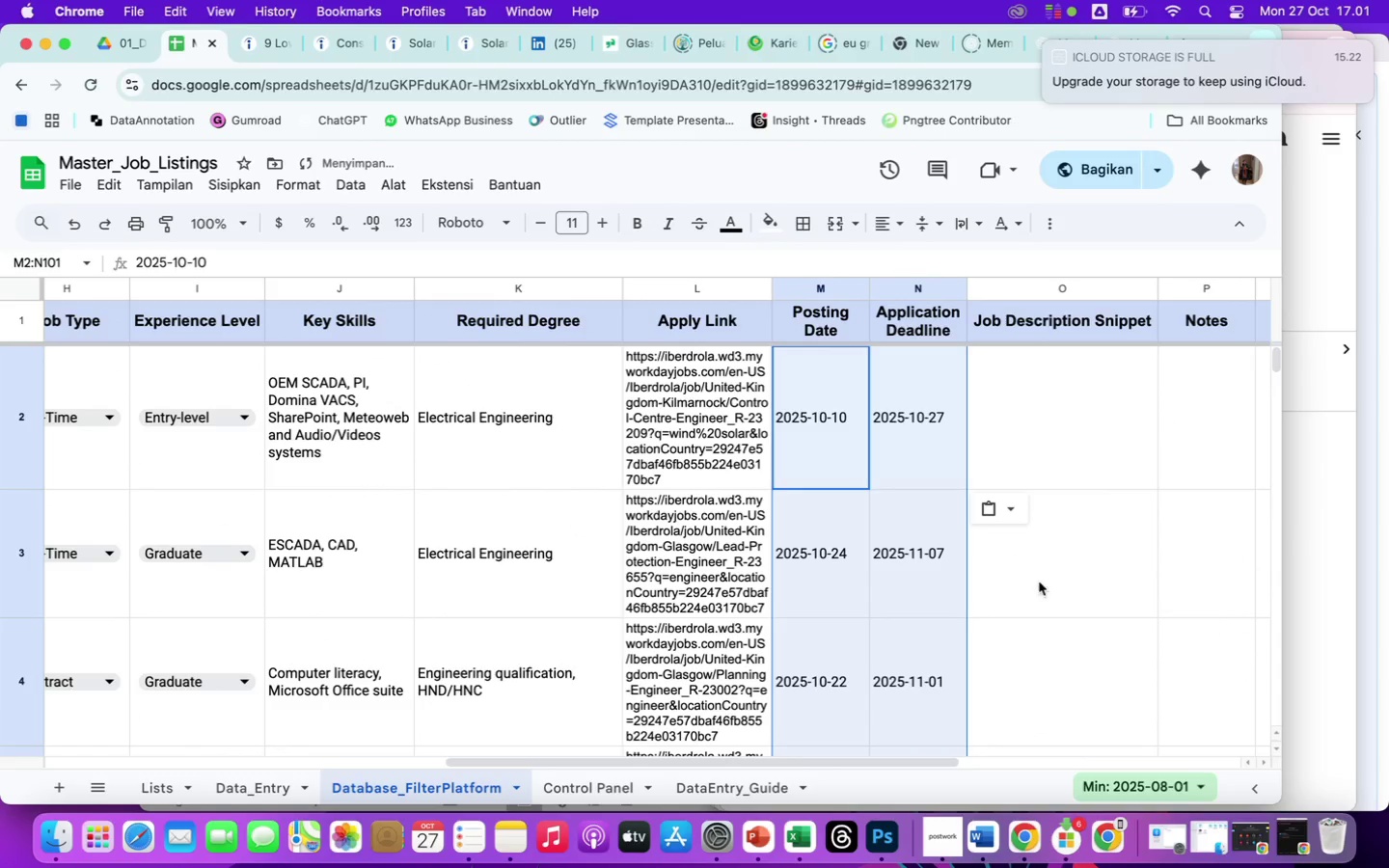 
scroll: coordinate [1086, 629], scroll_direction: down, amount: 847.0
 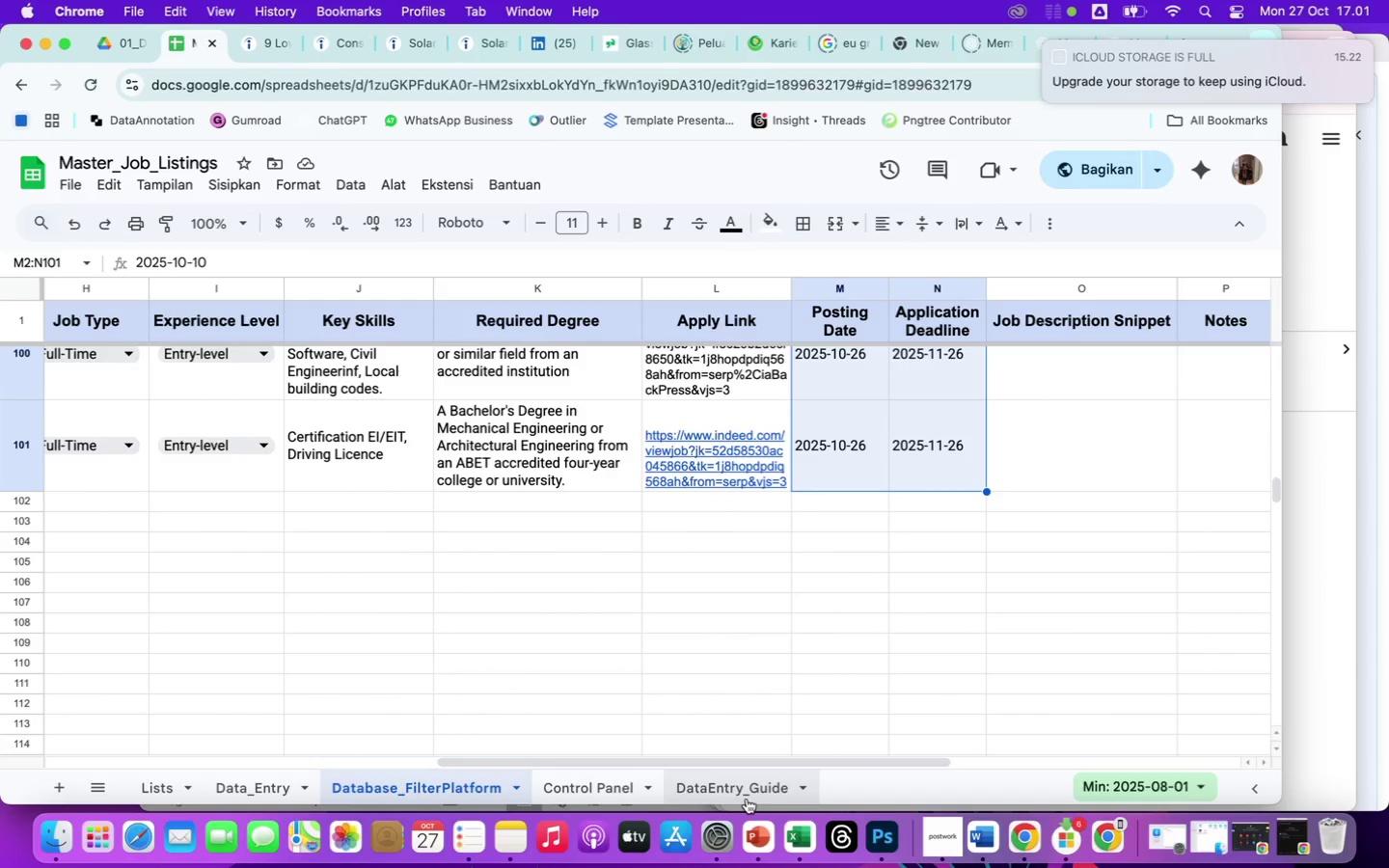 
wait(9.58)
 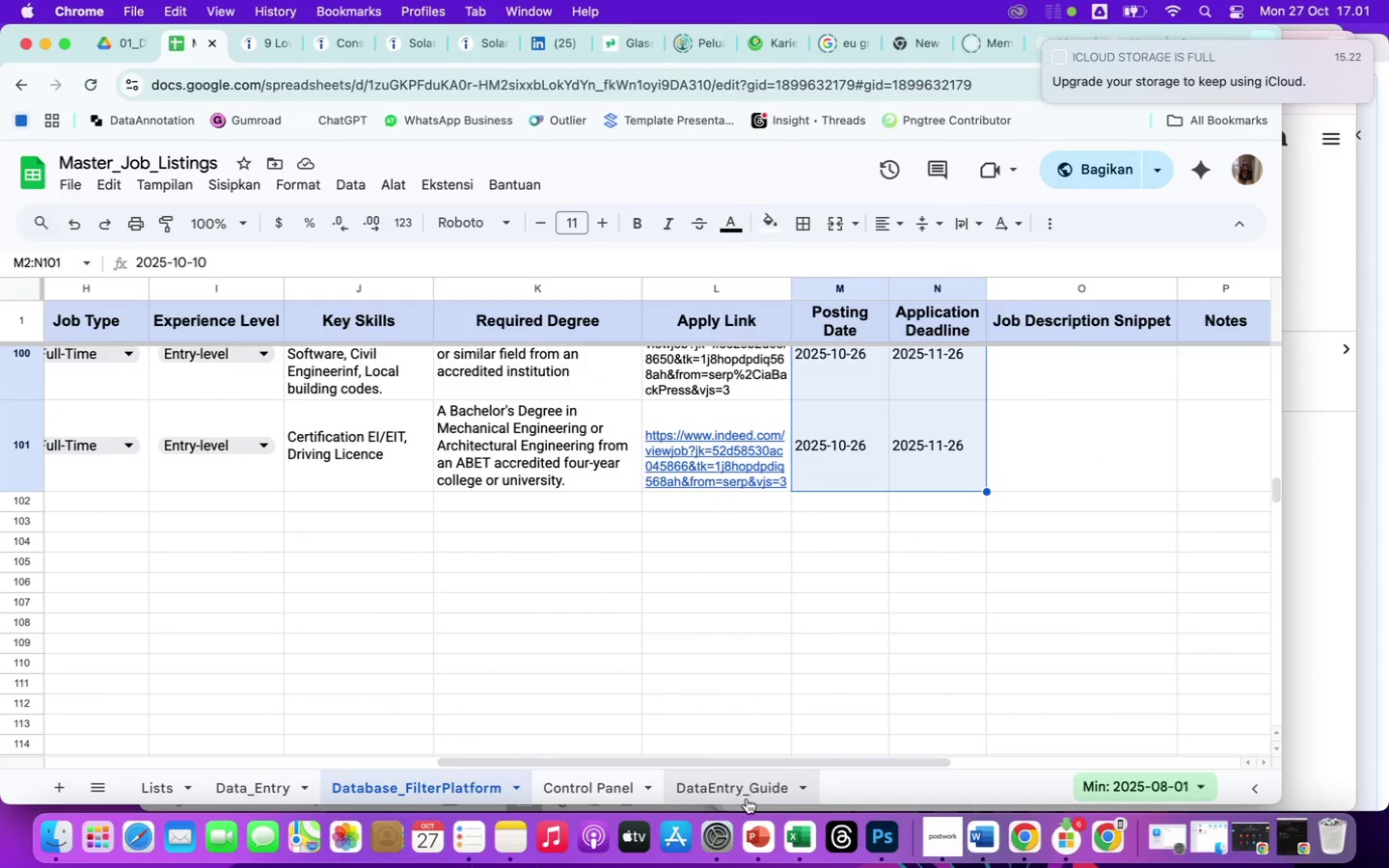 
left_click([249, 788])
 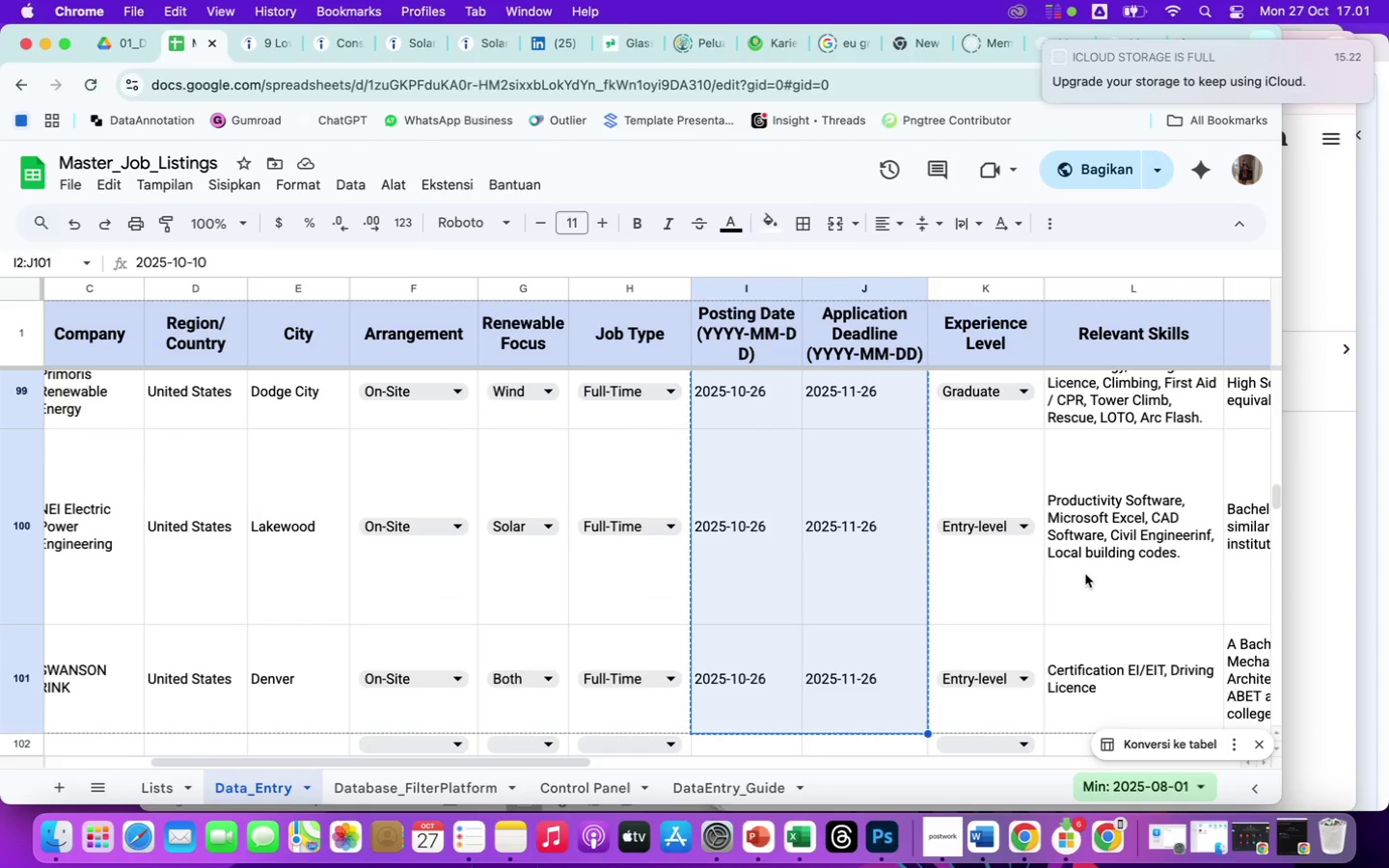 
scroll: coordinate [1085, 574], scroll_direction: down, amount: 1.0
 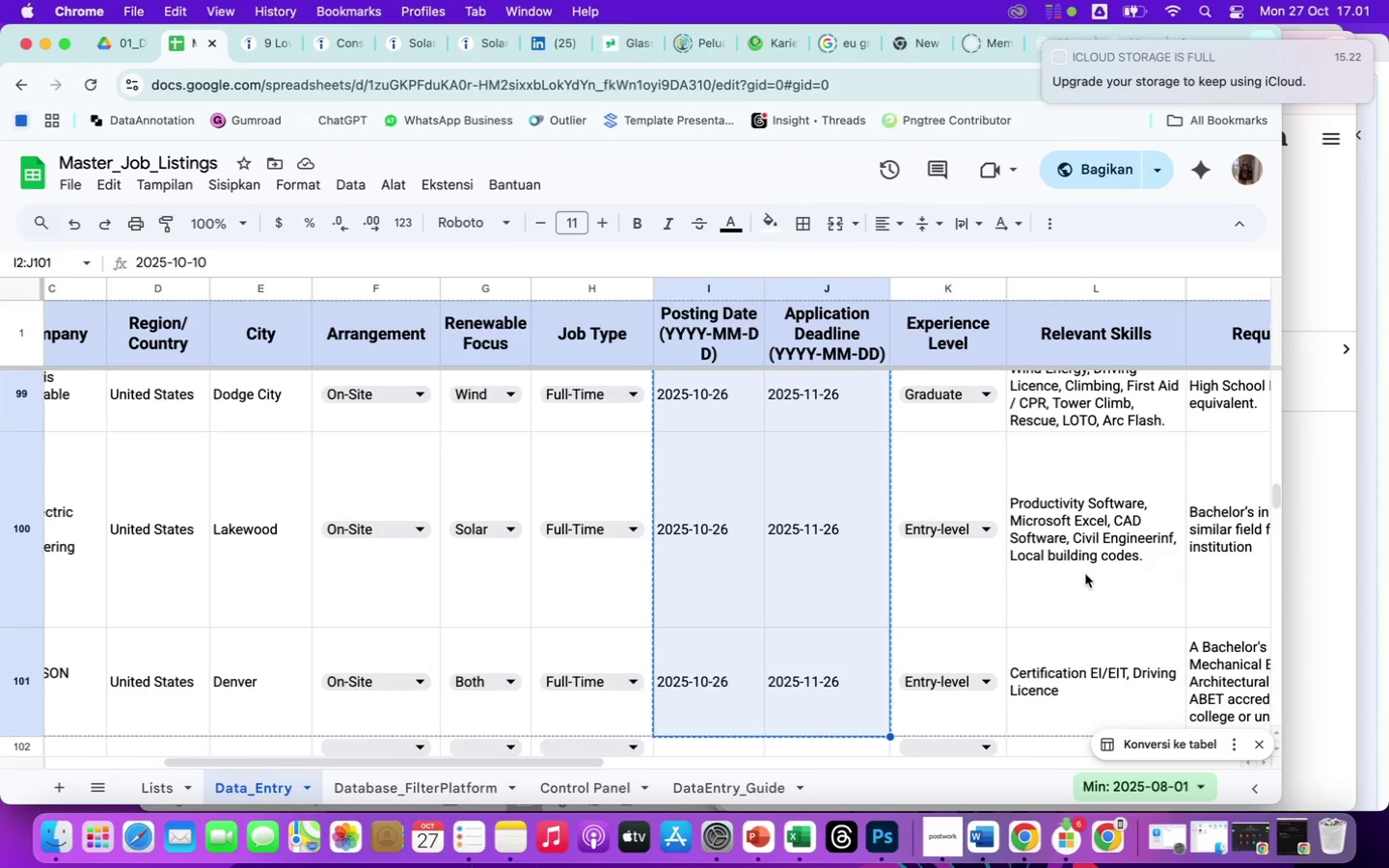 
scroll: coordinate [1085, 574], scroll_direction: up, amount: 1049.0
 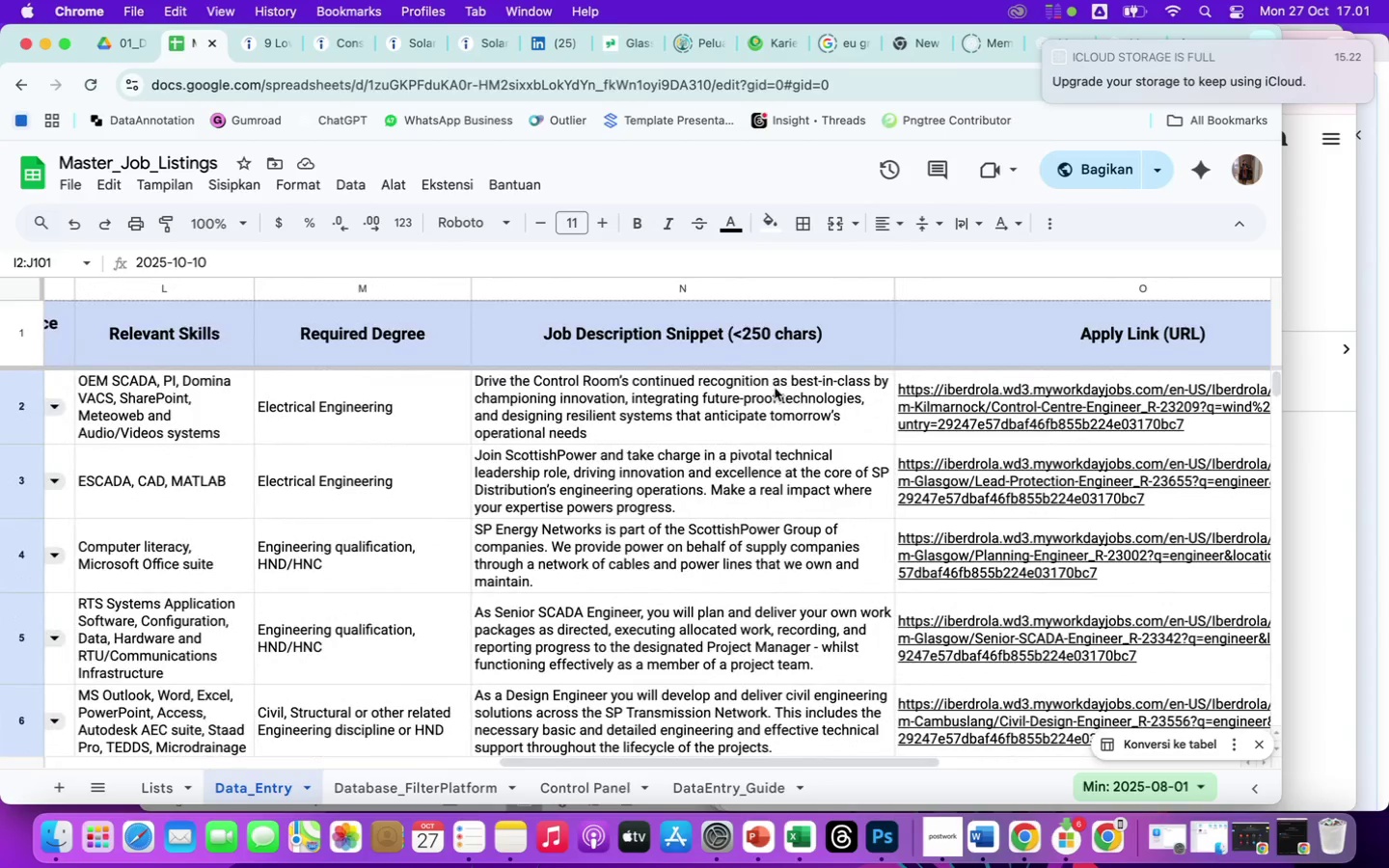 
left_click([772, 387])
 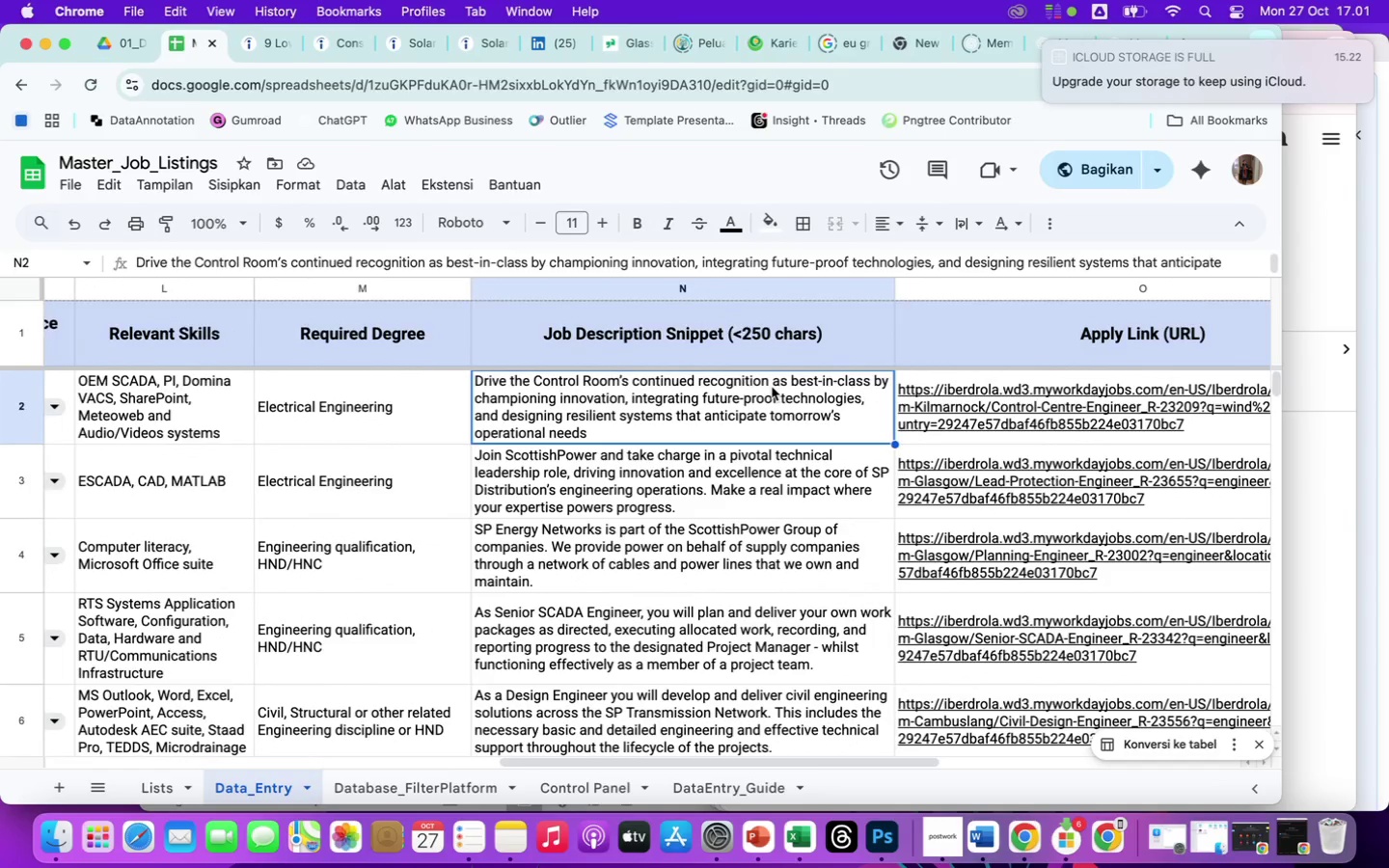 
key(ArrowDown)
 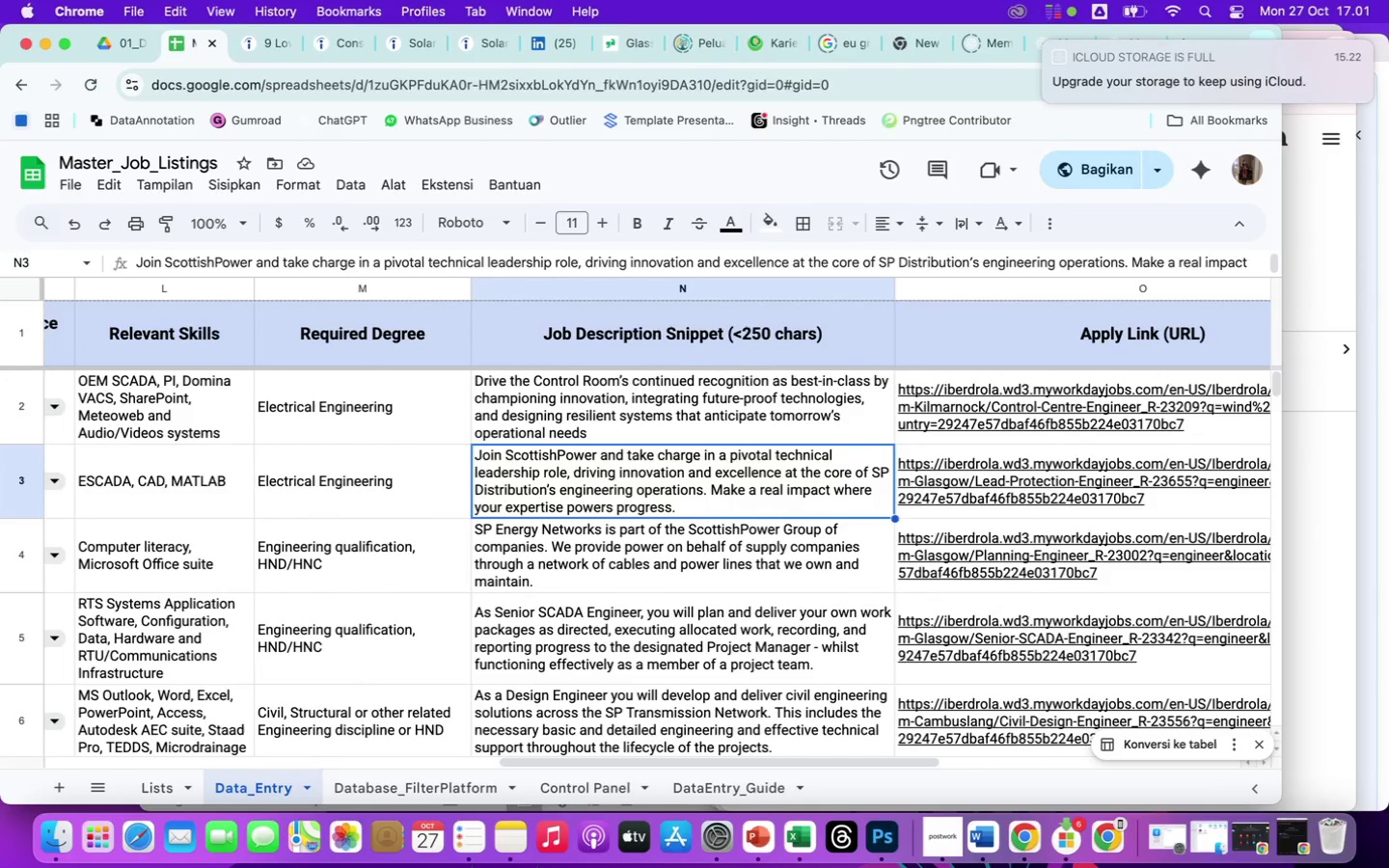 
key(ArrowDown)
 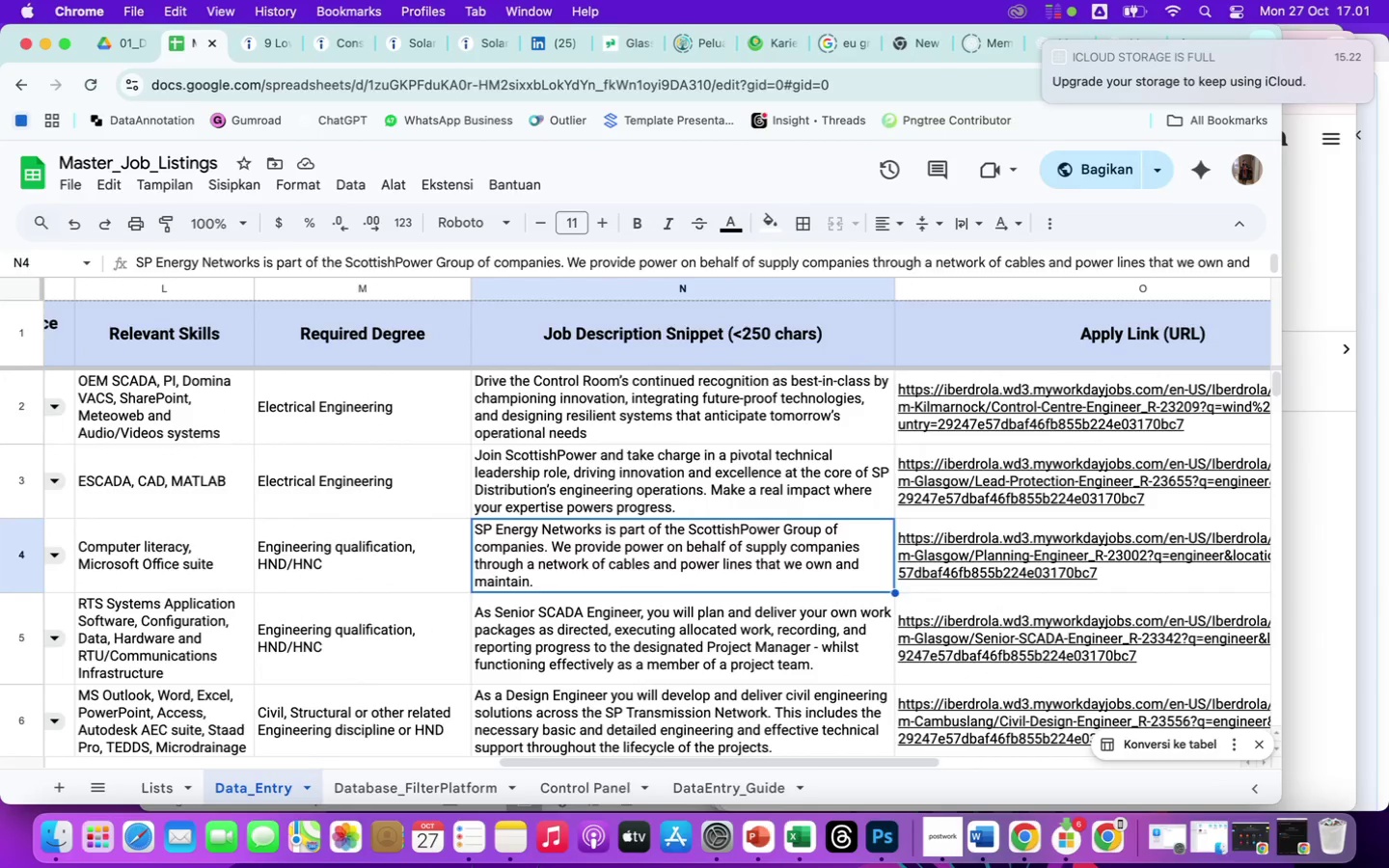 
key(ArrowDown)
 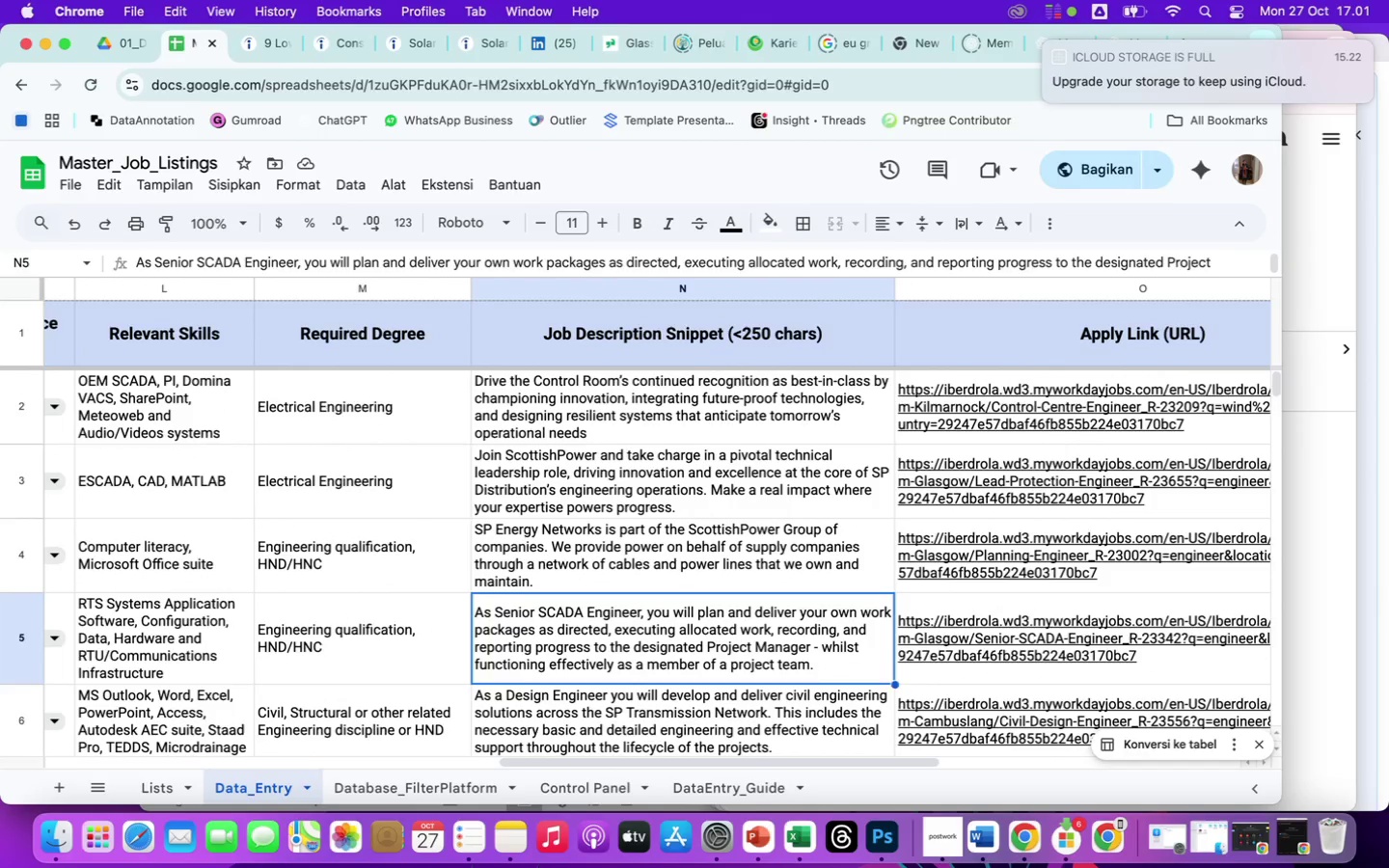 
key(ArrowDown)
 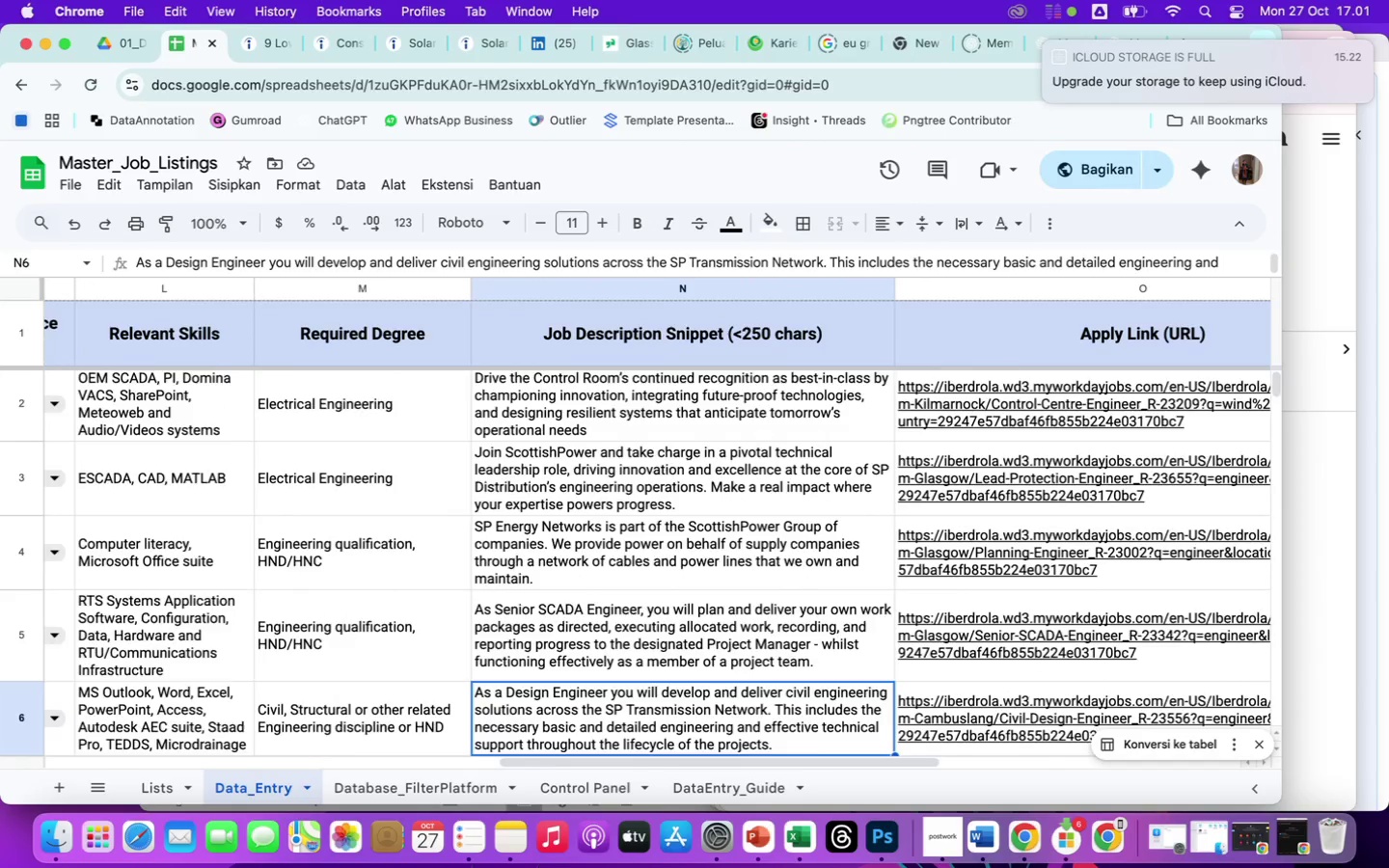 
key(ArrowDown)
 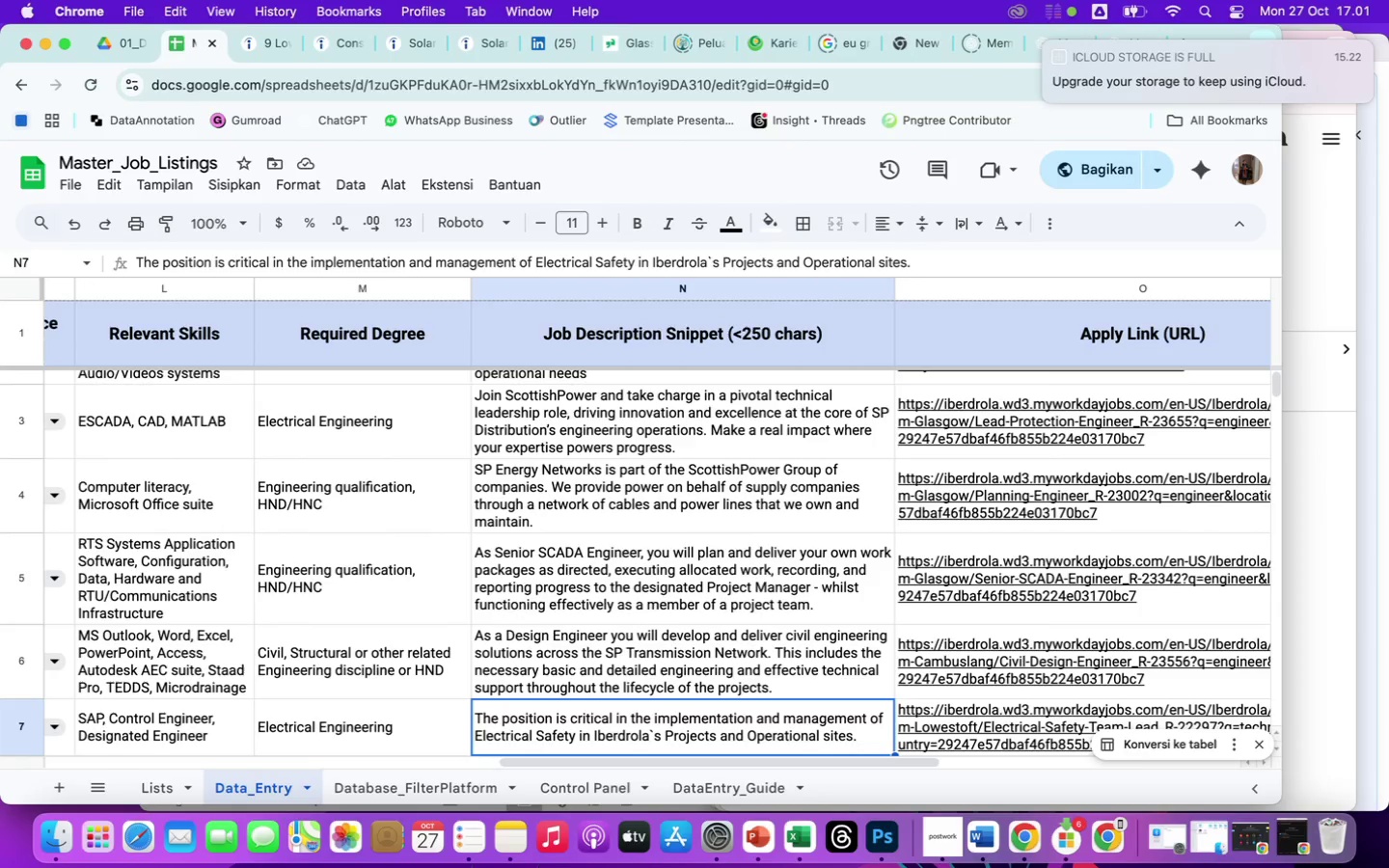 
key(ArrowDown)
 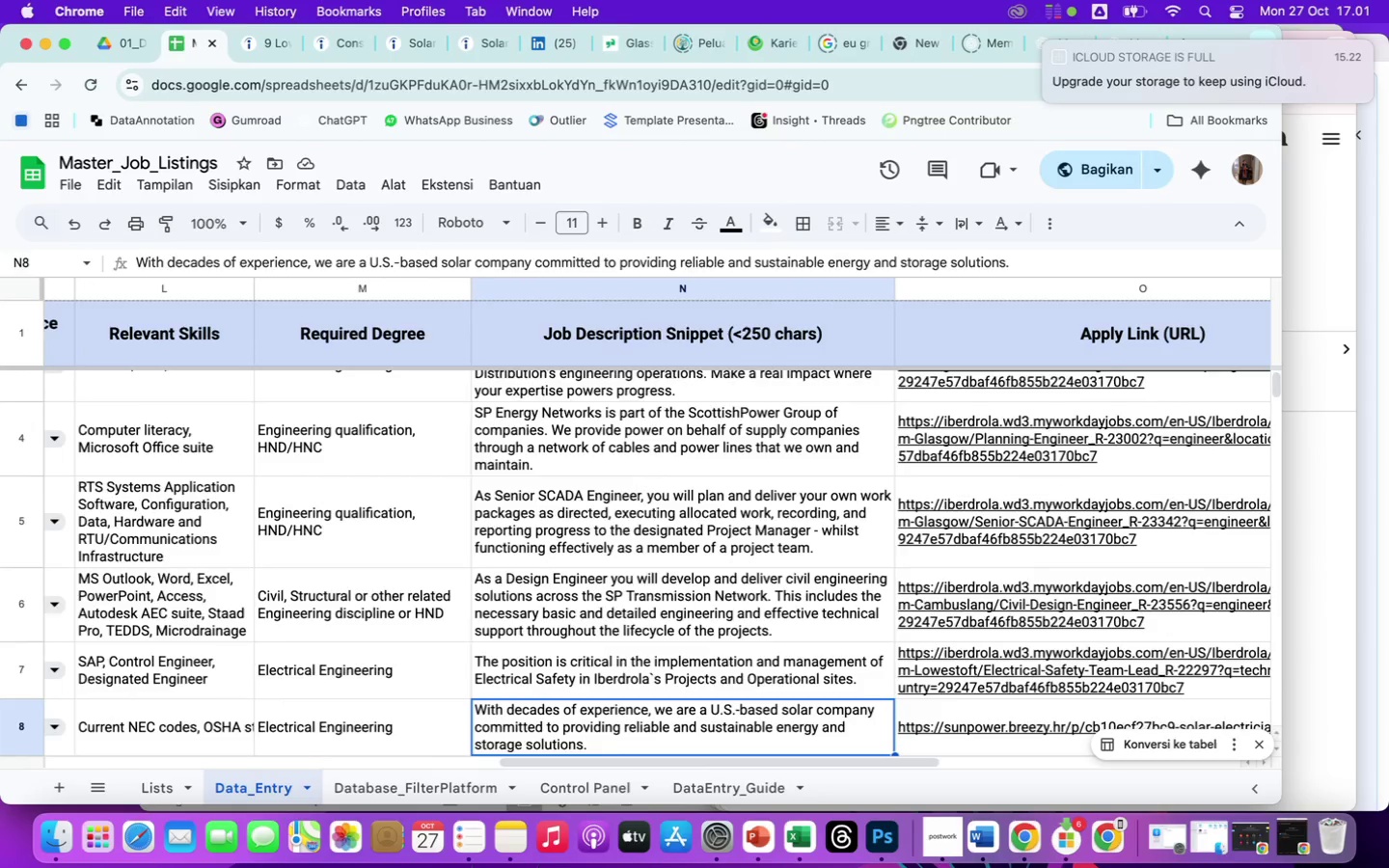 
key(ArrowDown)
 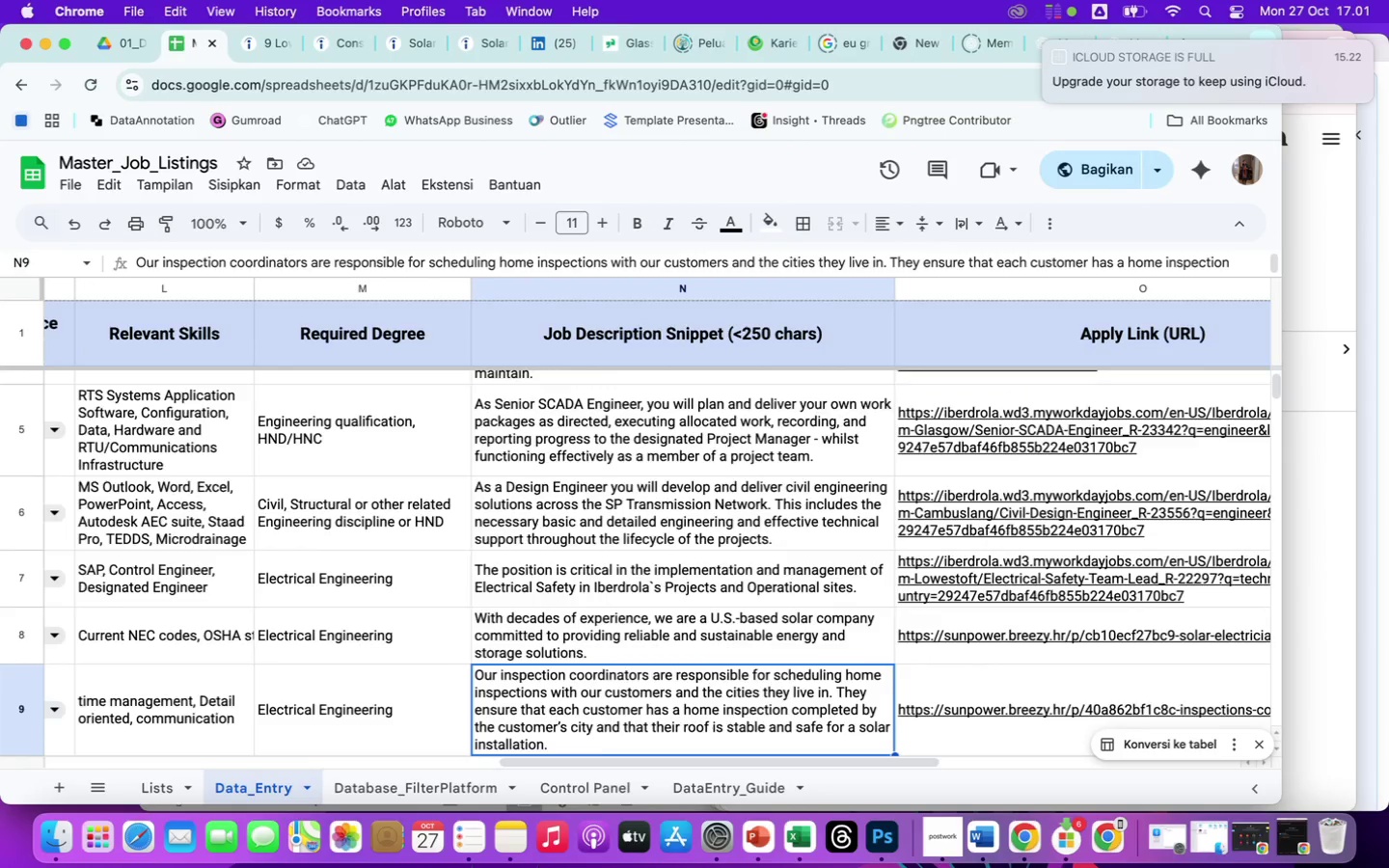 
key(ArrowDown)
 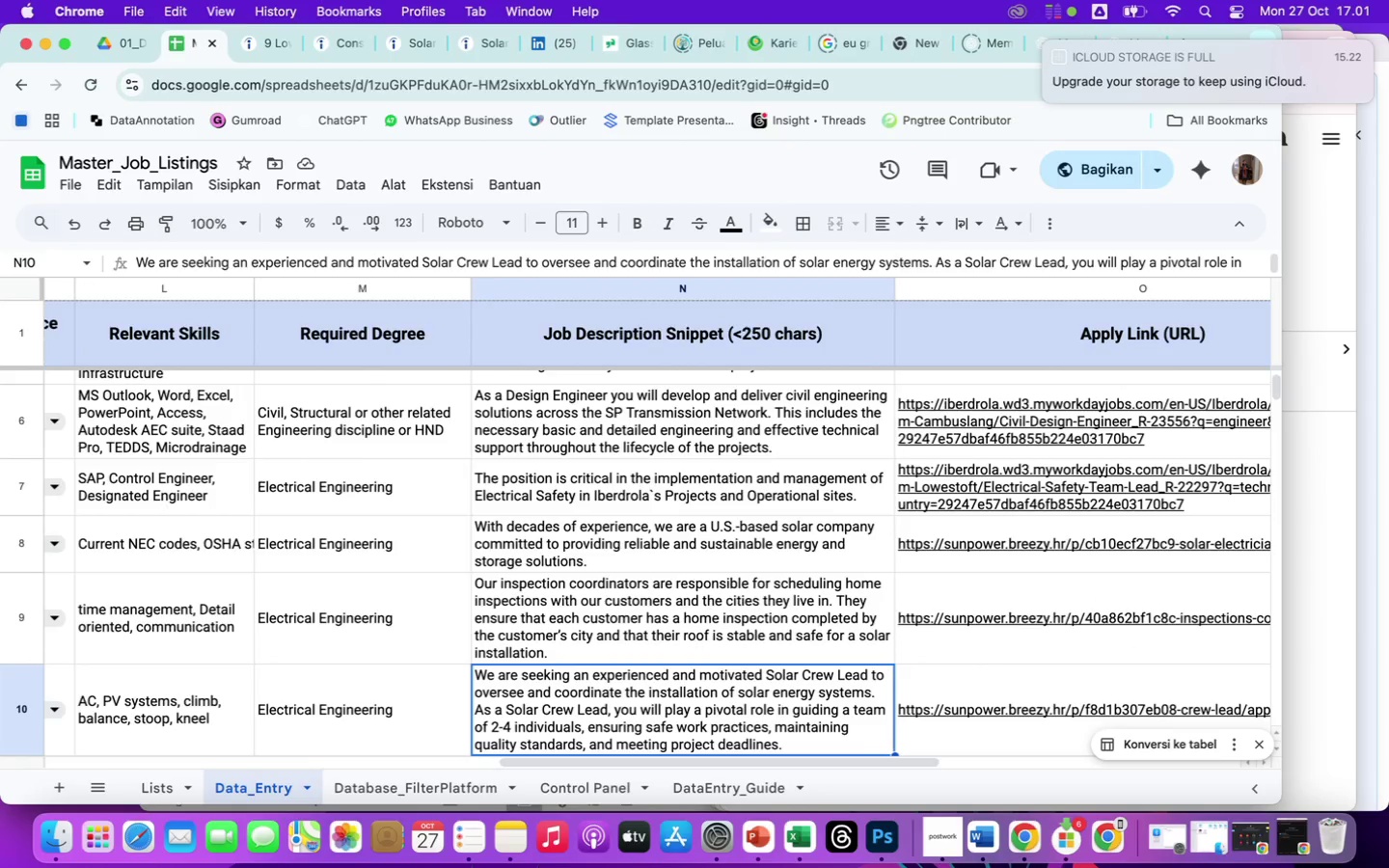 
key(ArrowDown)
 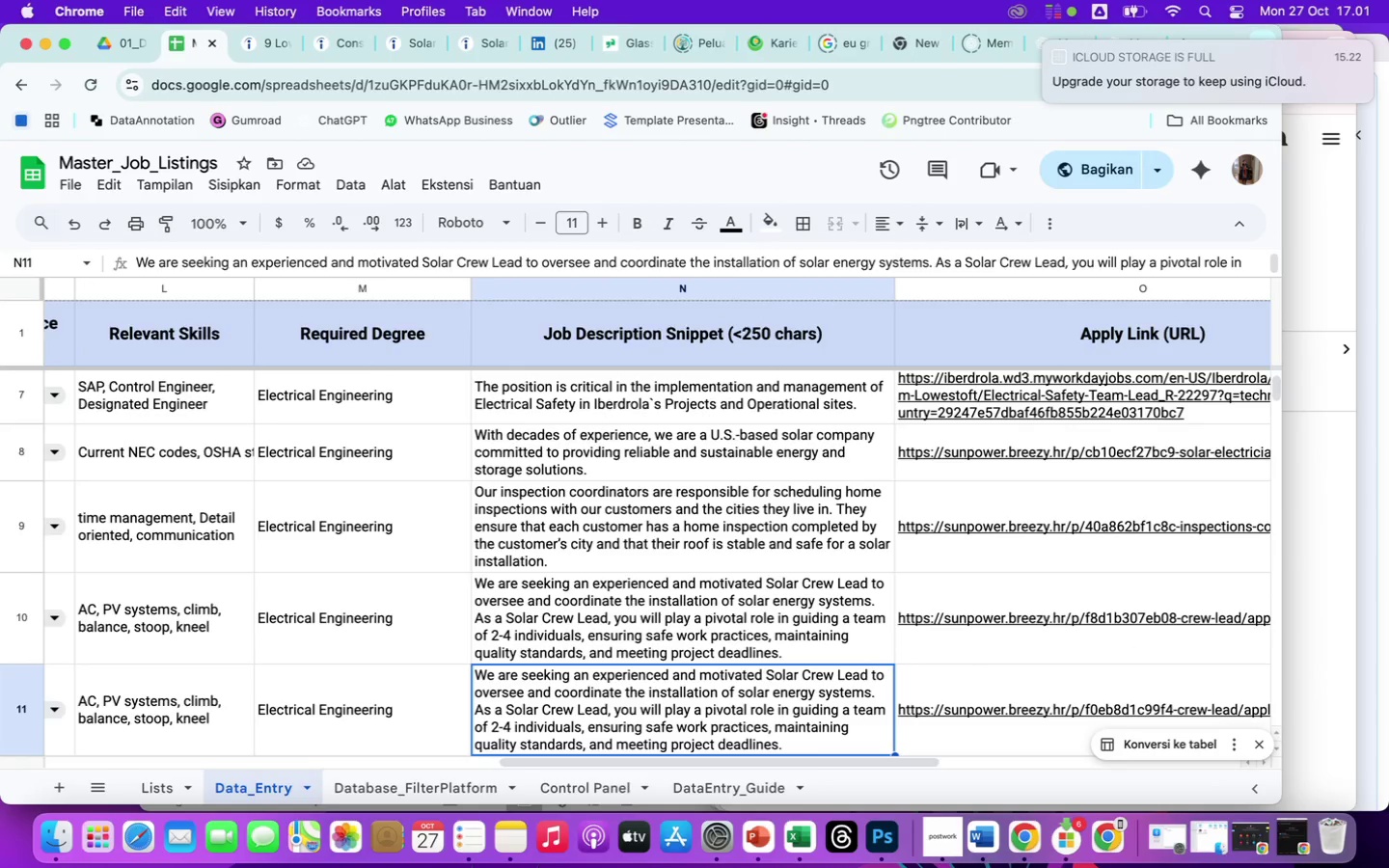 
key(ArrowDown)
 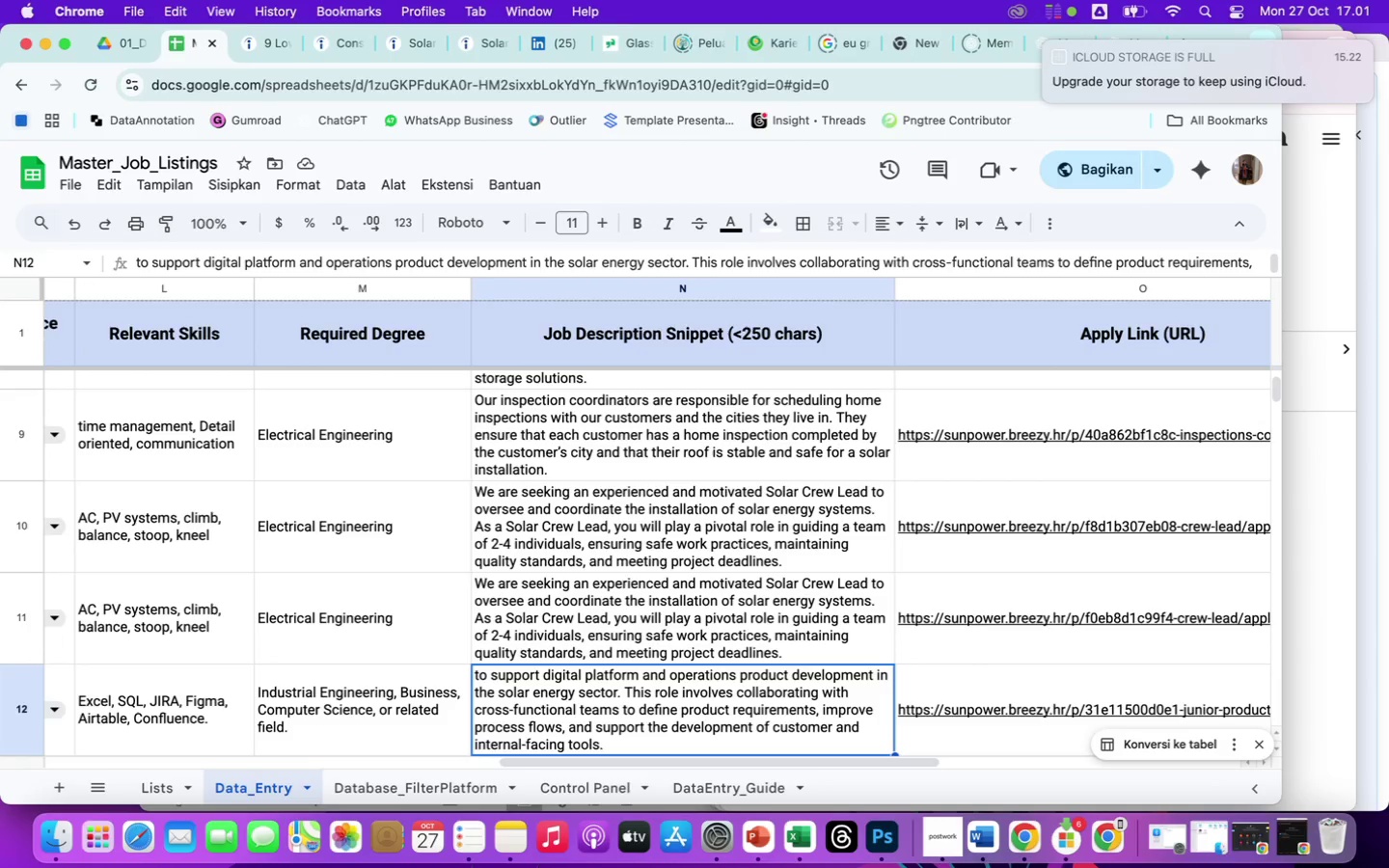 
key(ArrowDown)
 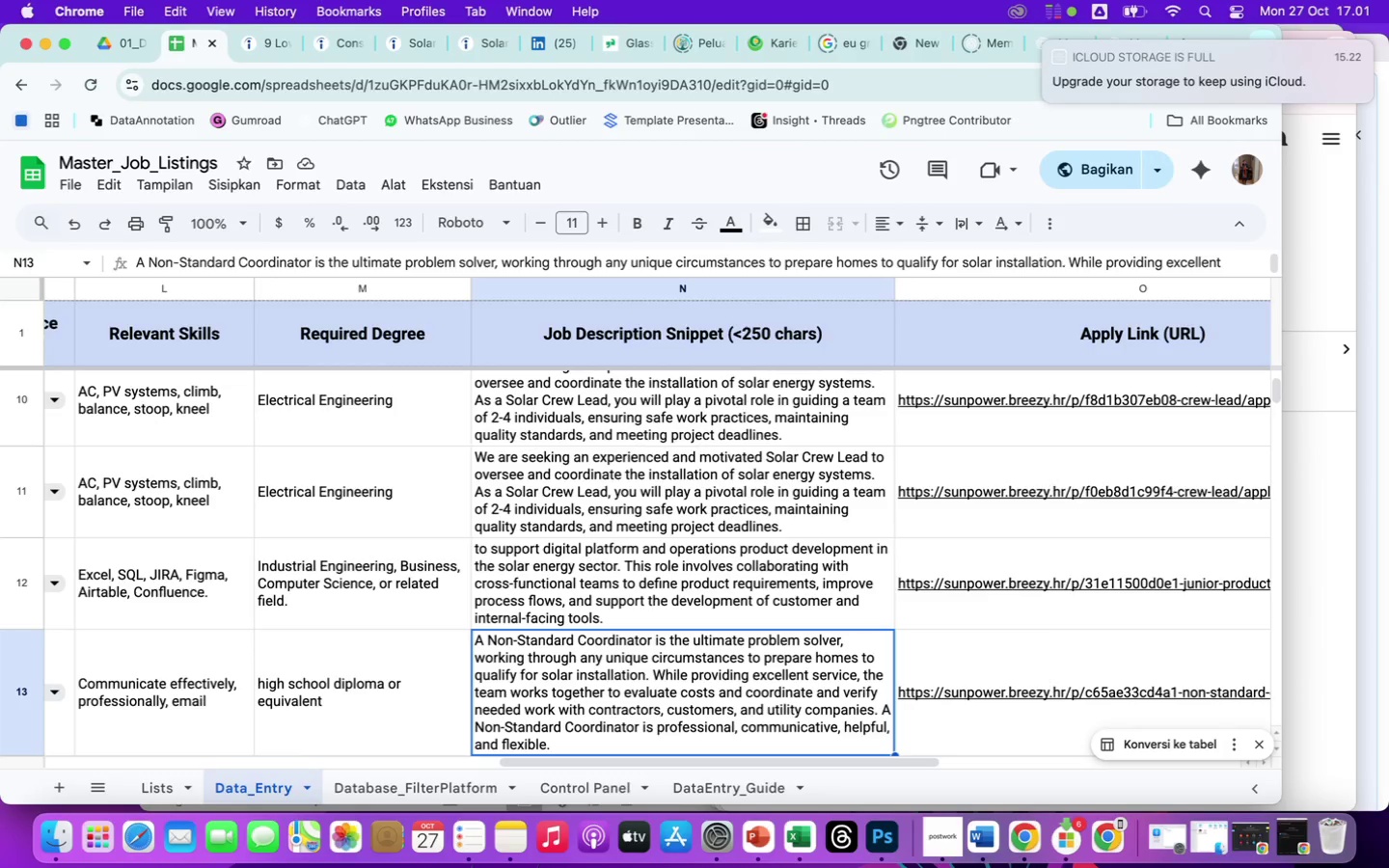 
key(ArrowDown)
 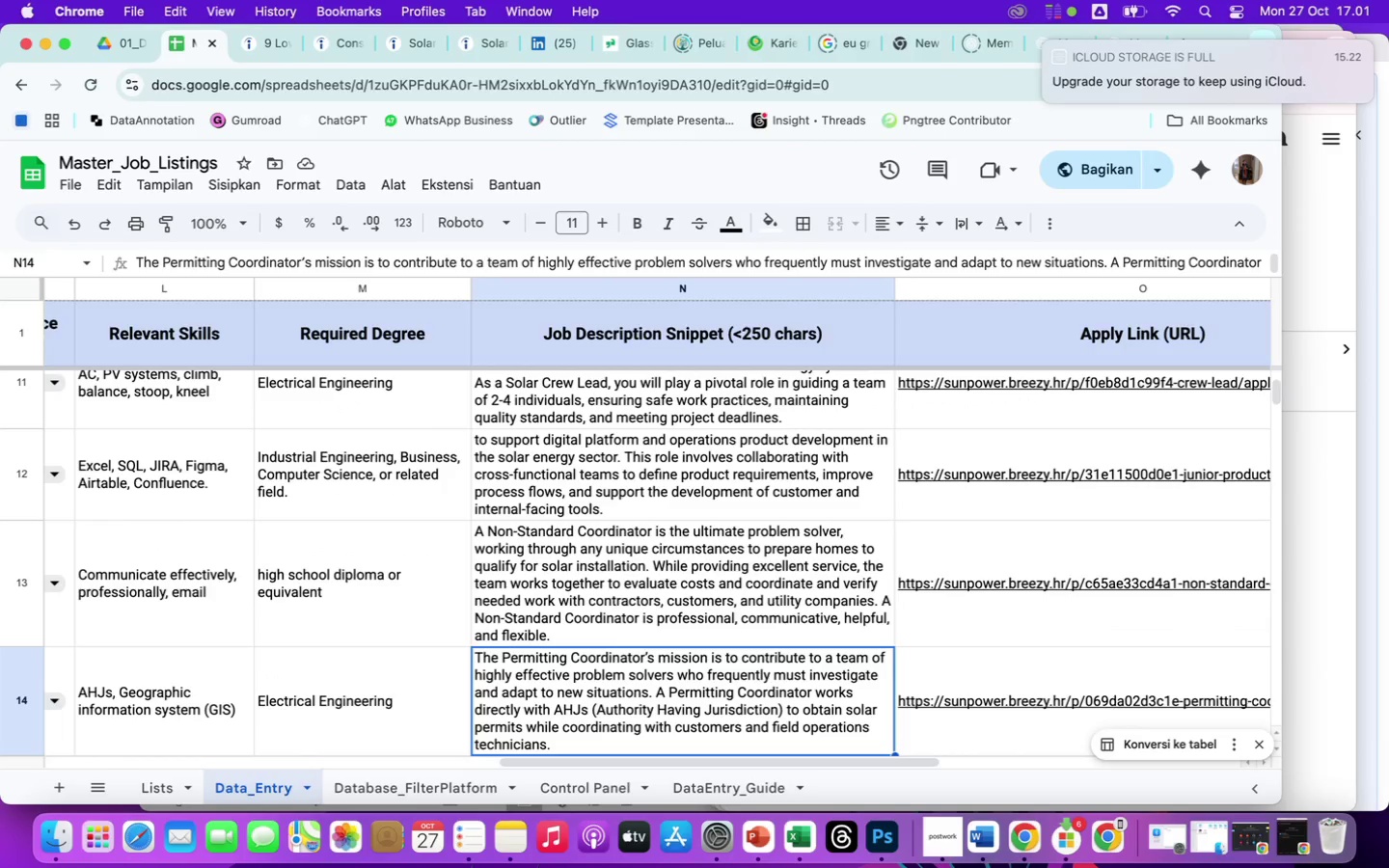 
key(ArrowDown)
 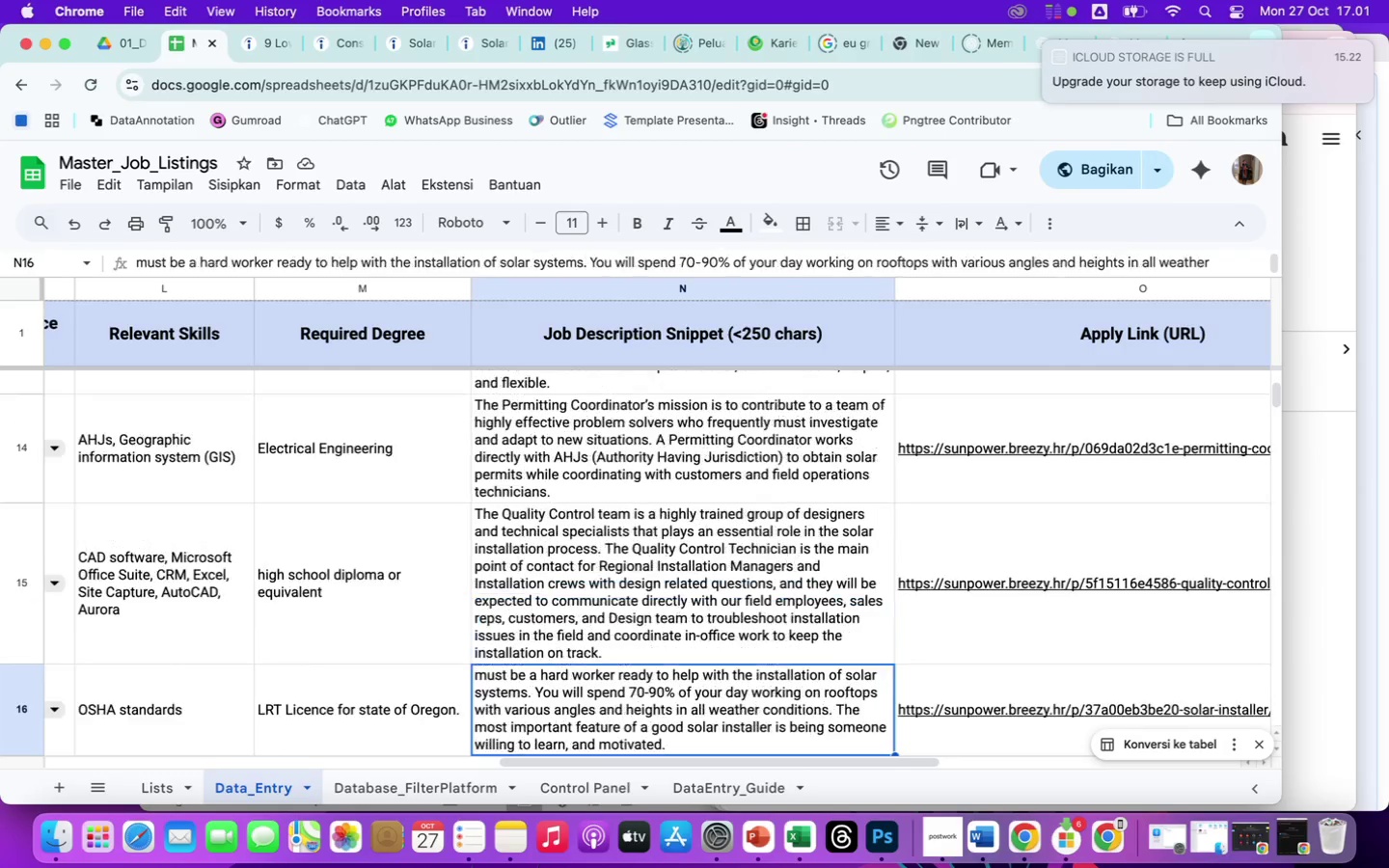 
hold_key(key=ArrowDown, duration=0.55)
 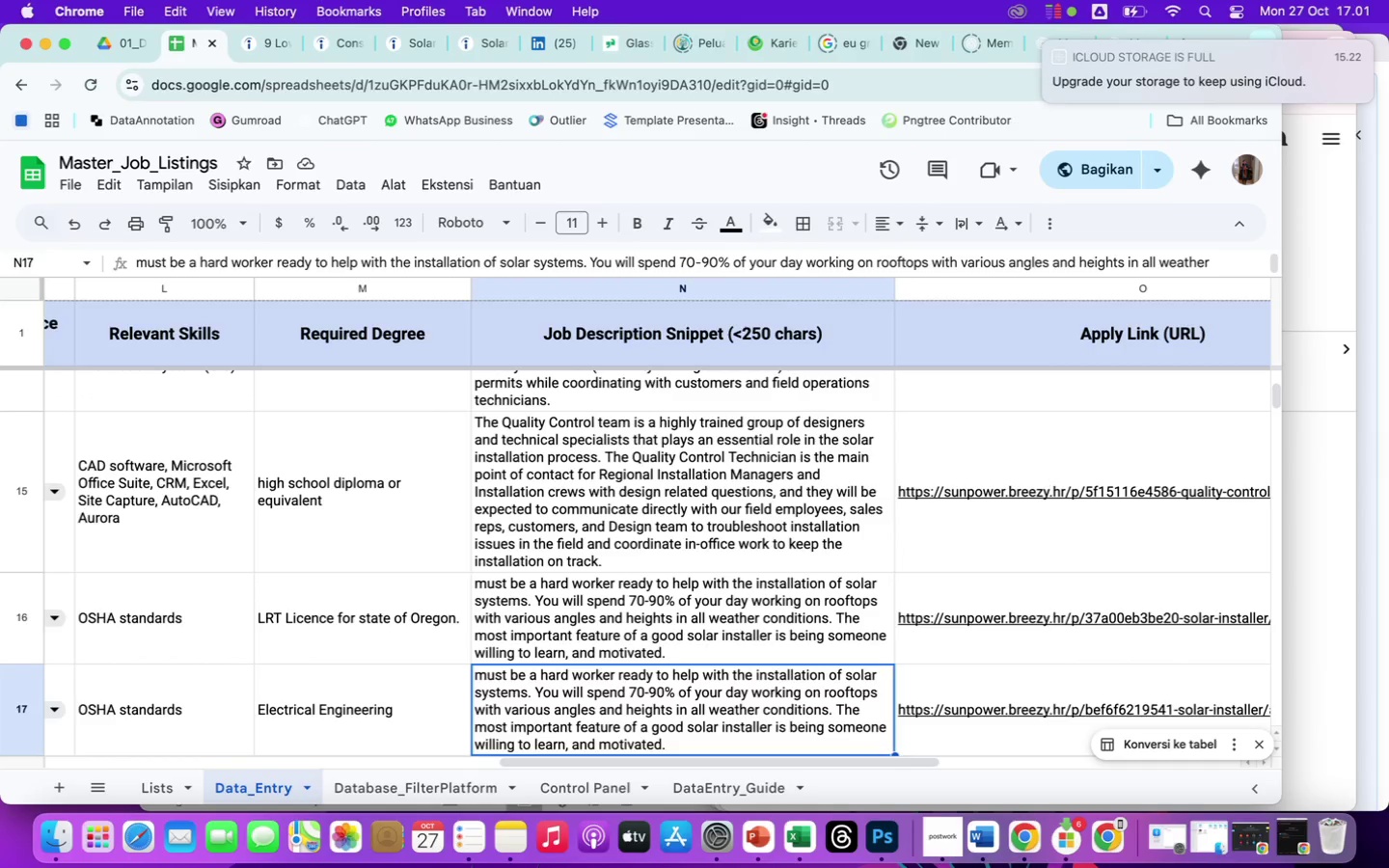 
key(ArrowUp)
 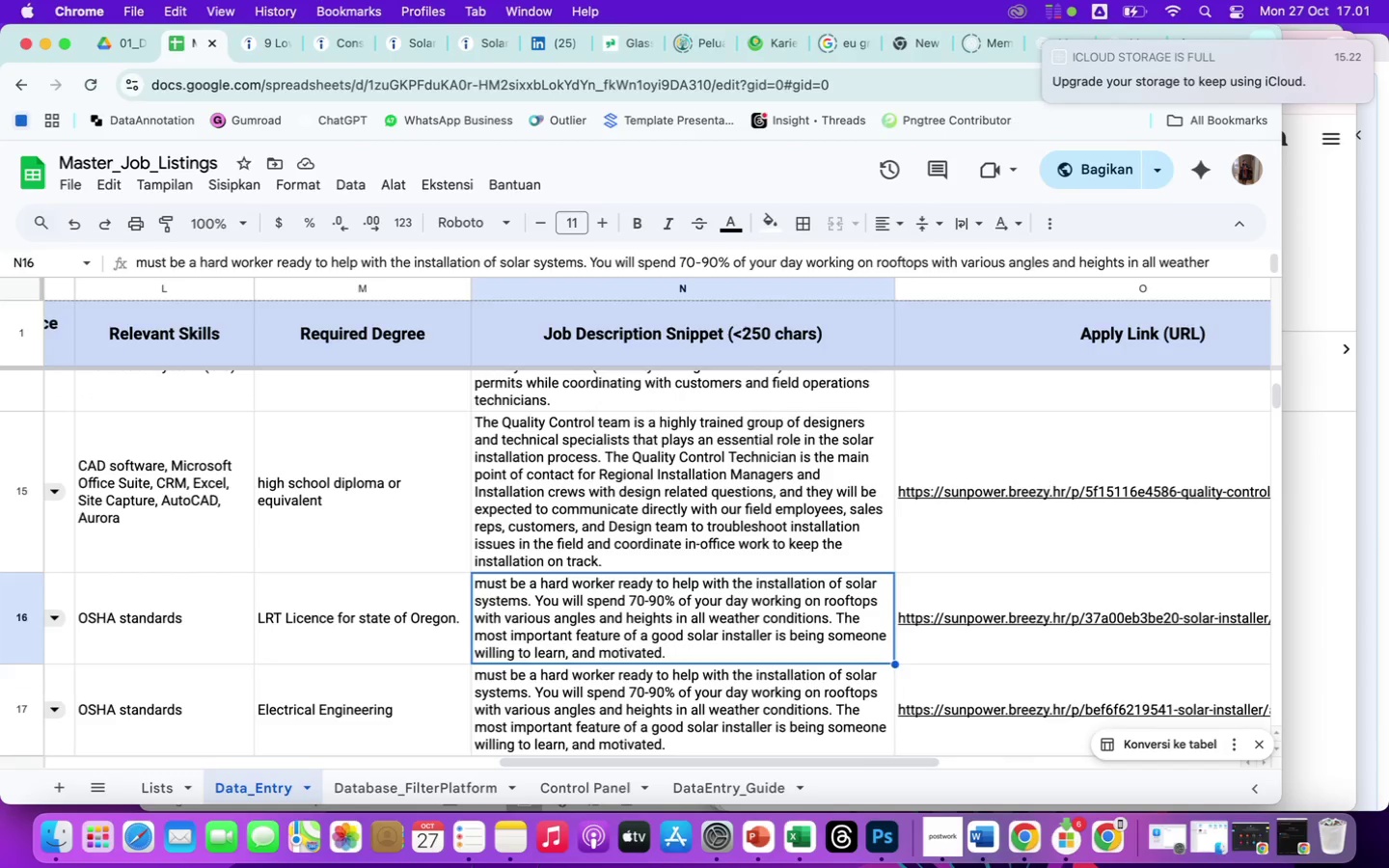 
key(ArrowUp)
 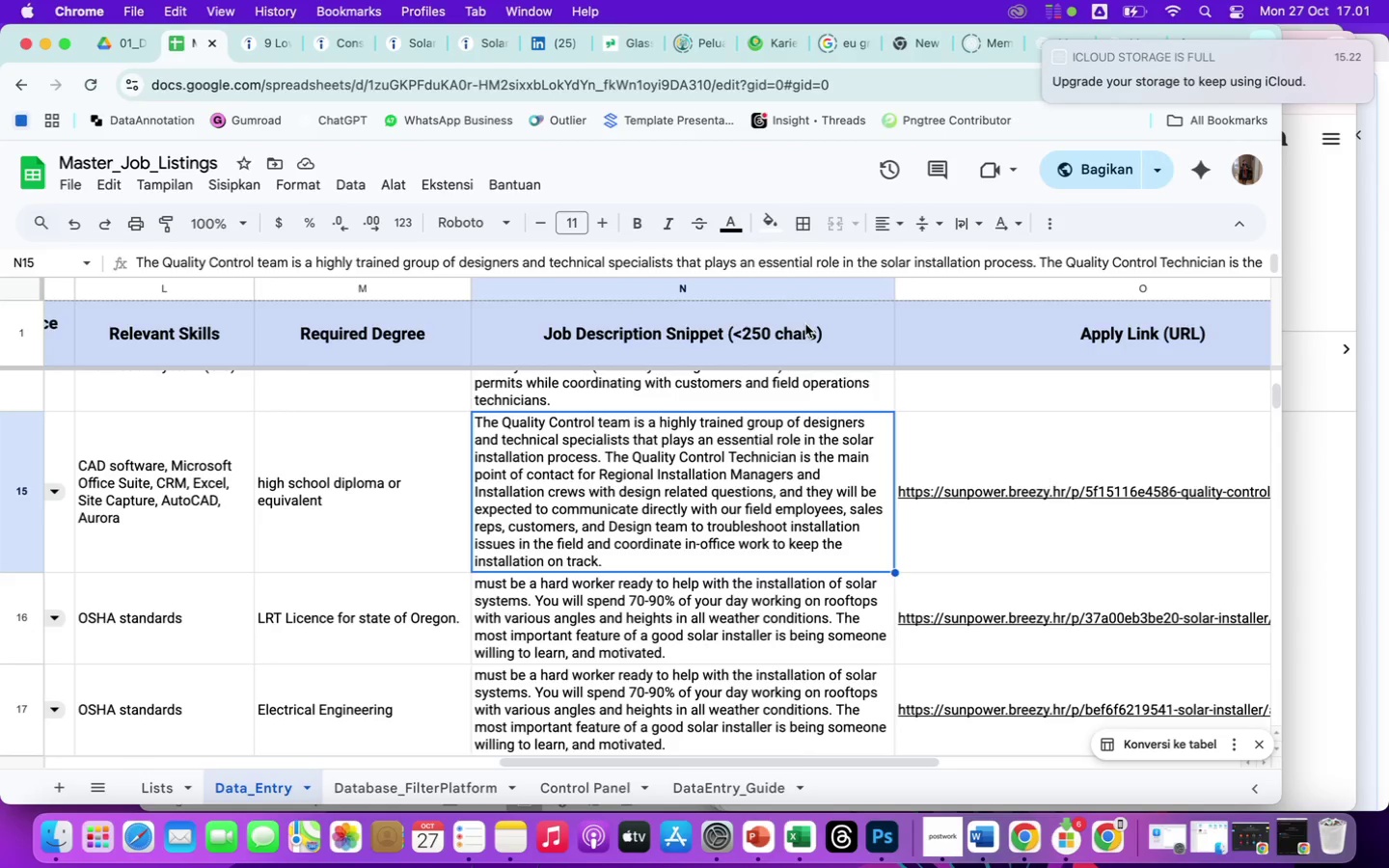 
wait(15.56)
 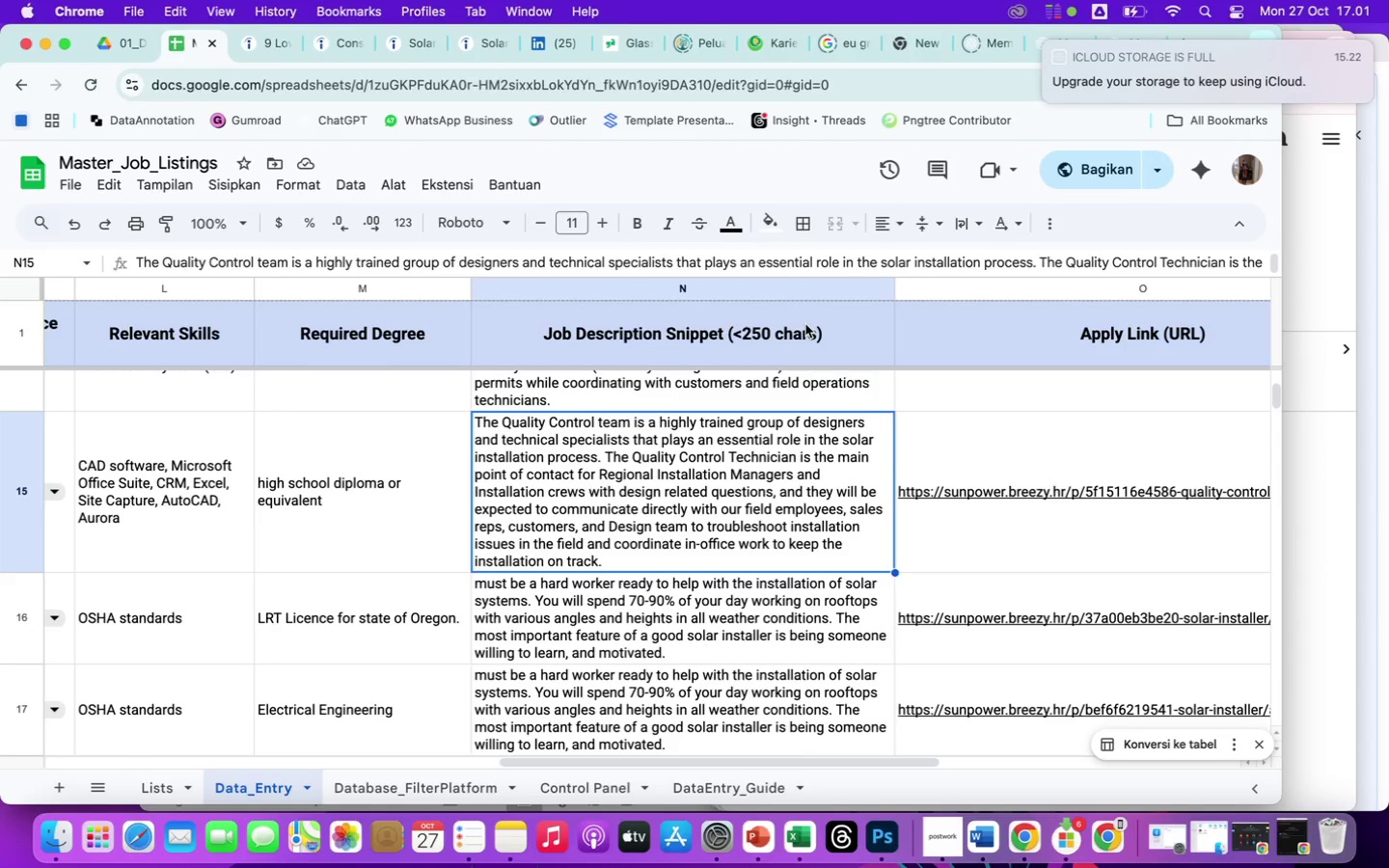 
double_click([476, 420])
 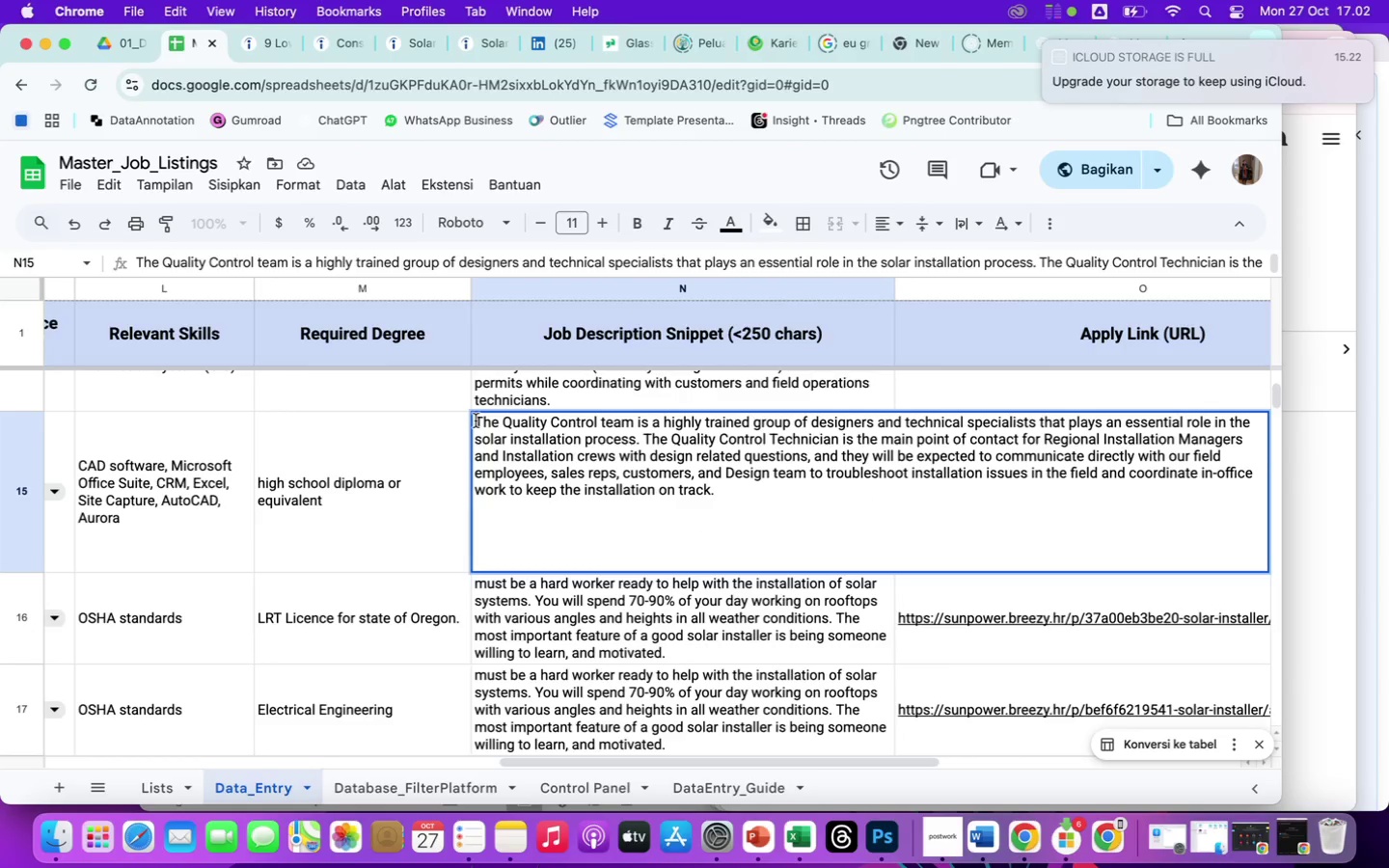 
left_click_drag(start_coordinate=[476, 420], to_coordinate=[644, 444])
 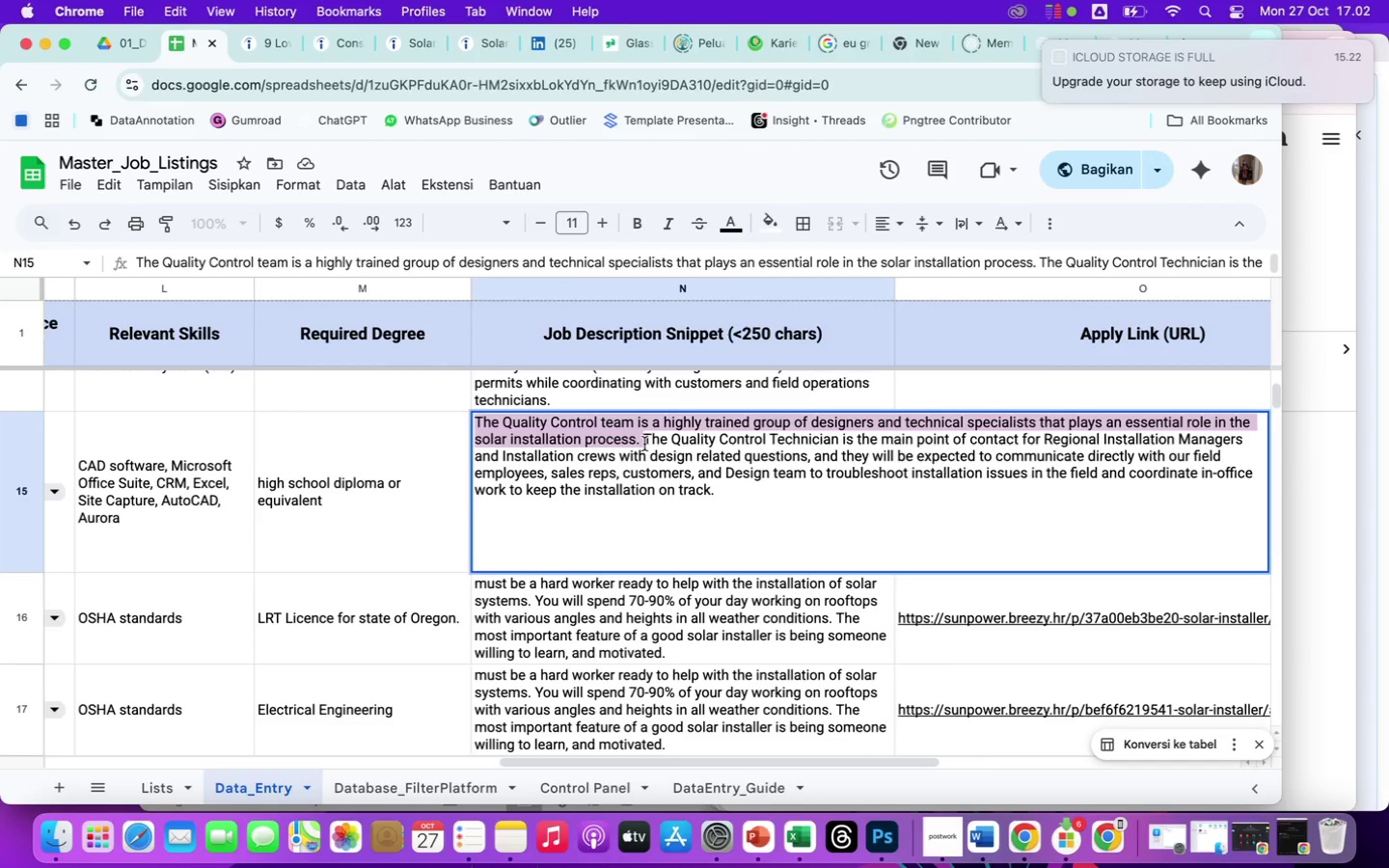 
key(Backspace)
 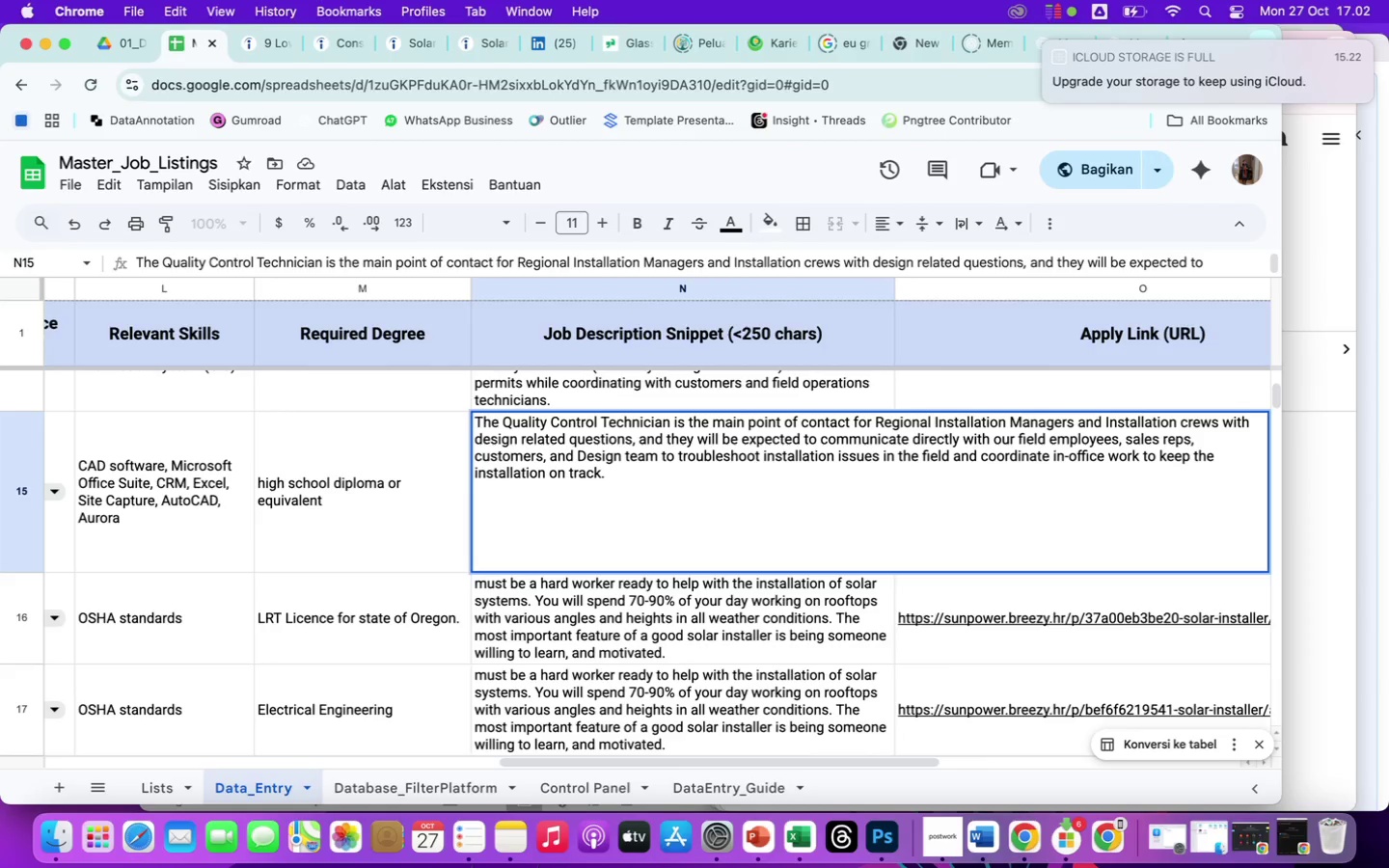 
key(Enter)
 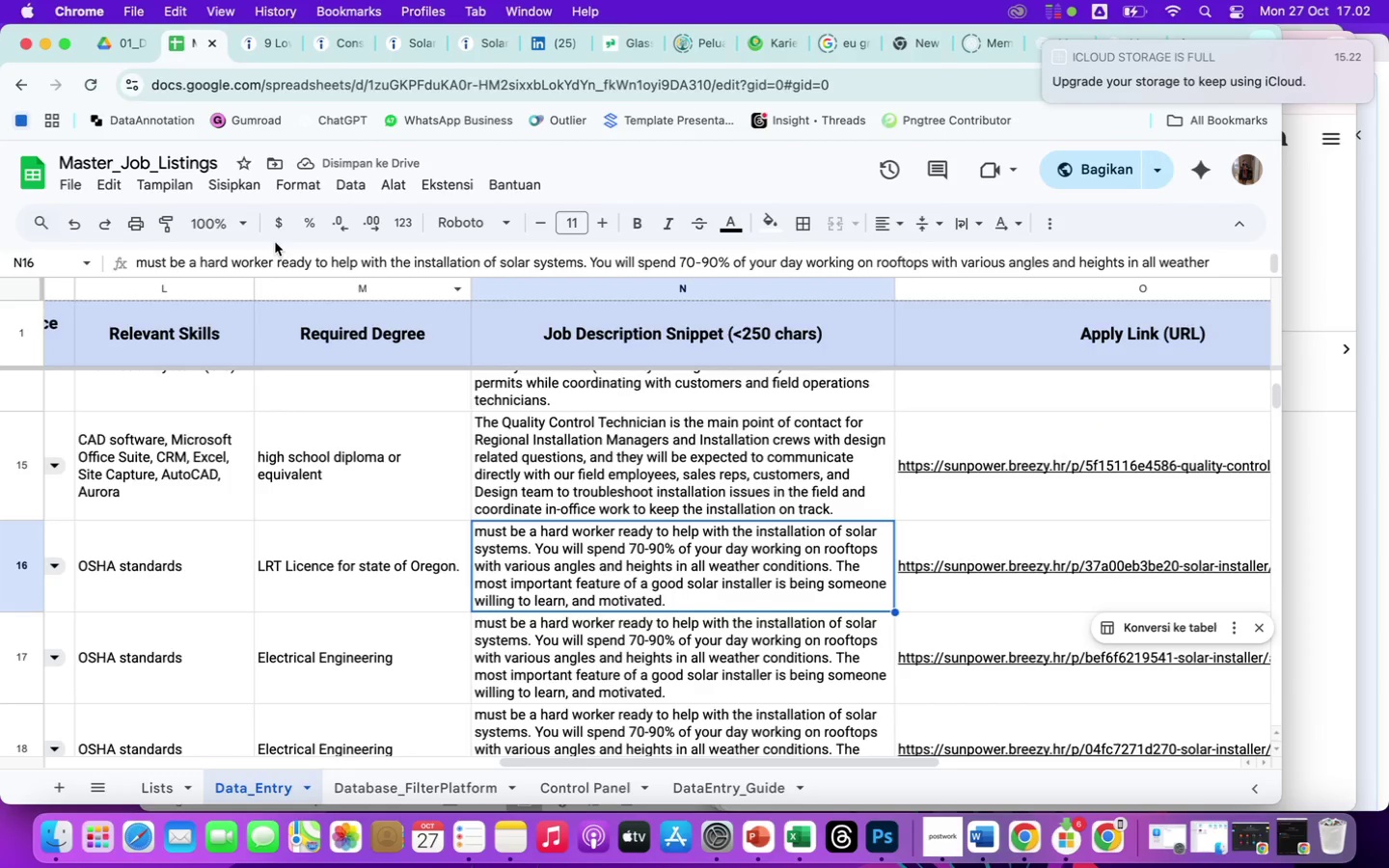 
wait(5.39)
 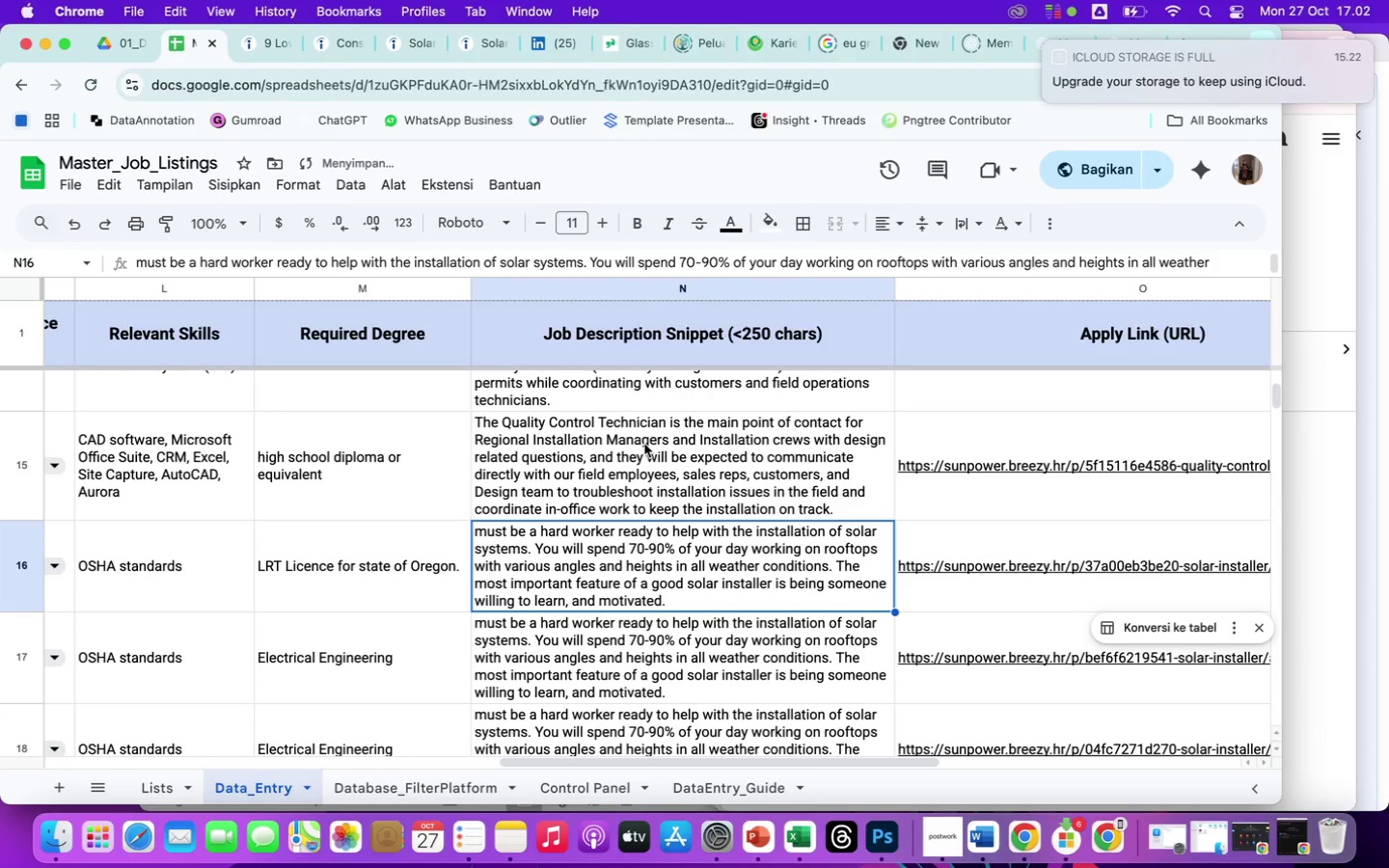 
left_click([145, 266])
 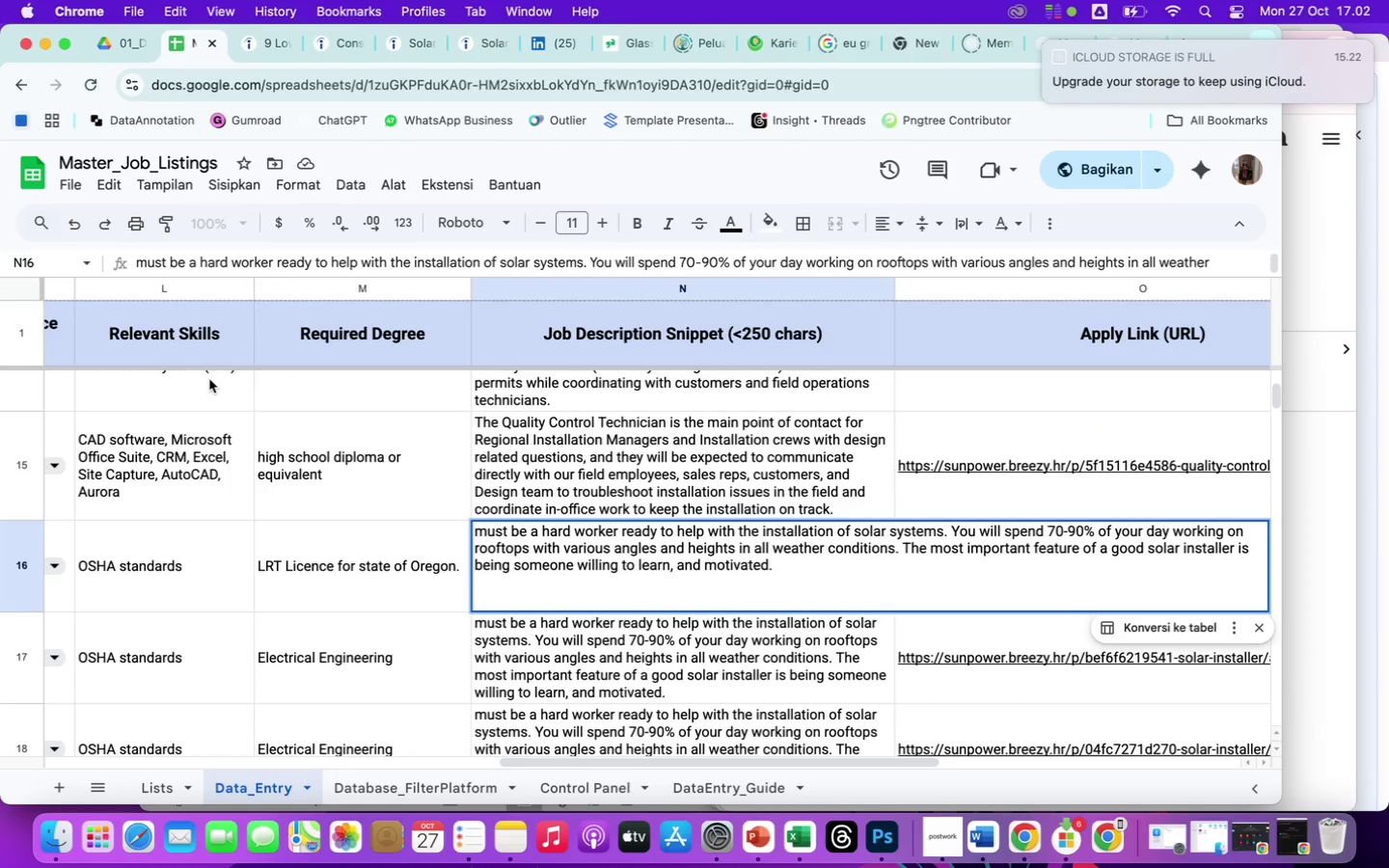 
key(Backspace)
 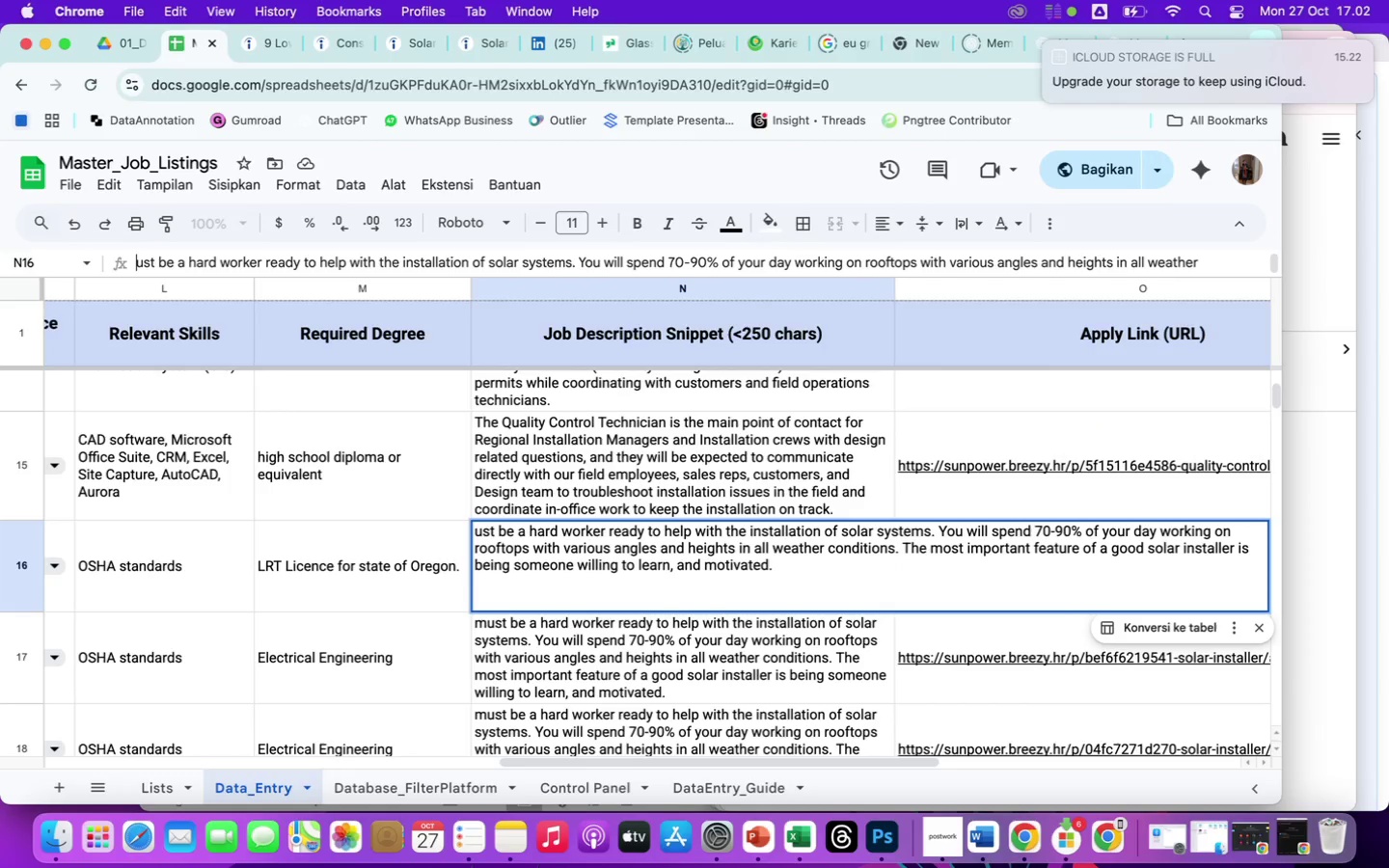 
key(Shift+M)
 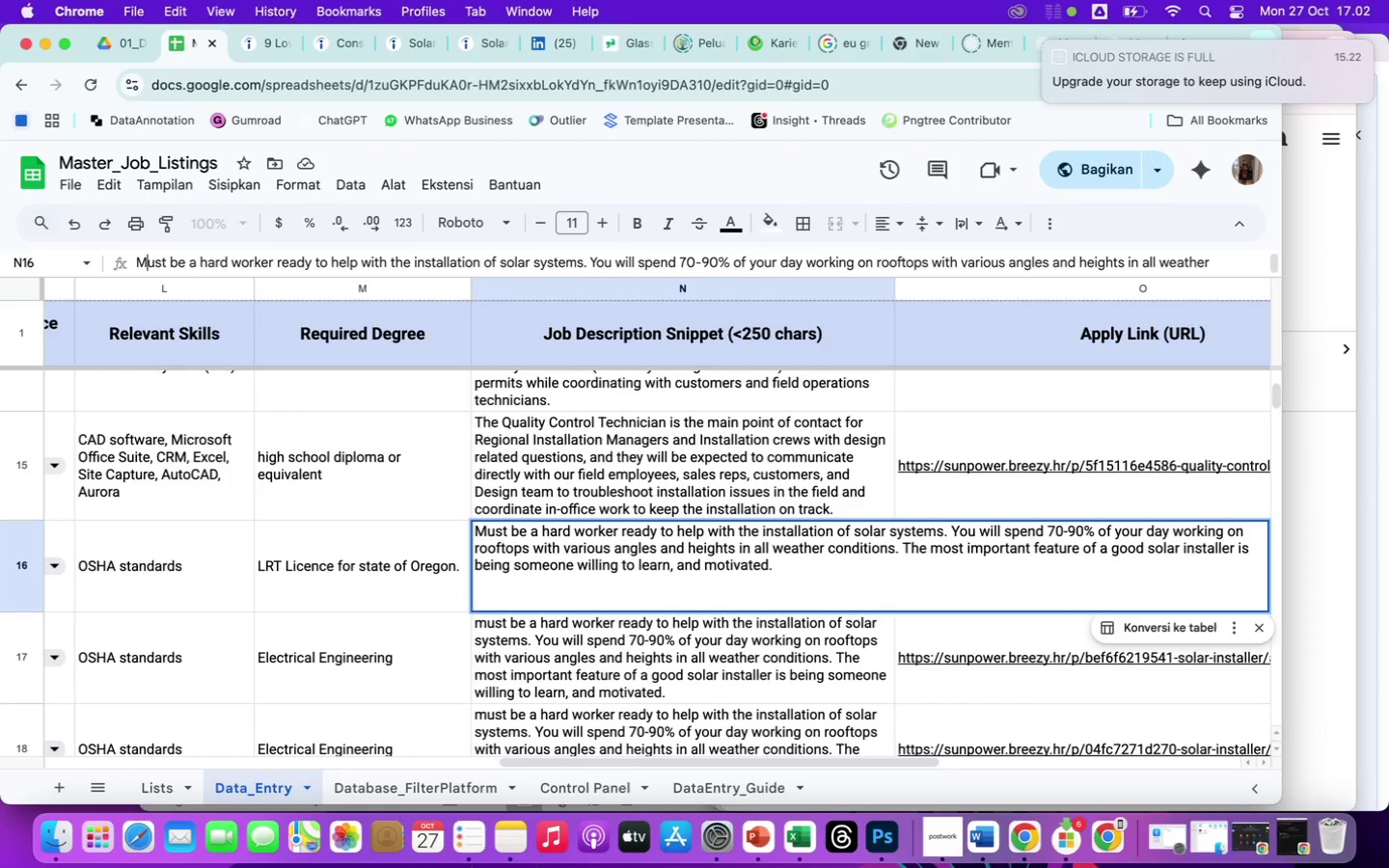 
key(Enter)
 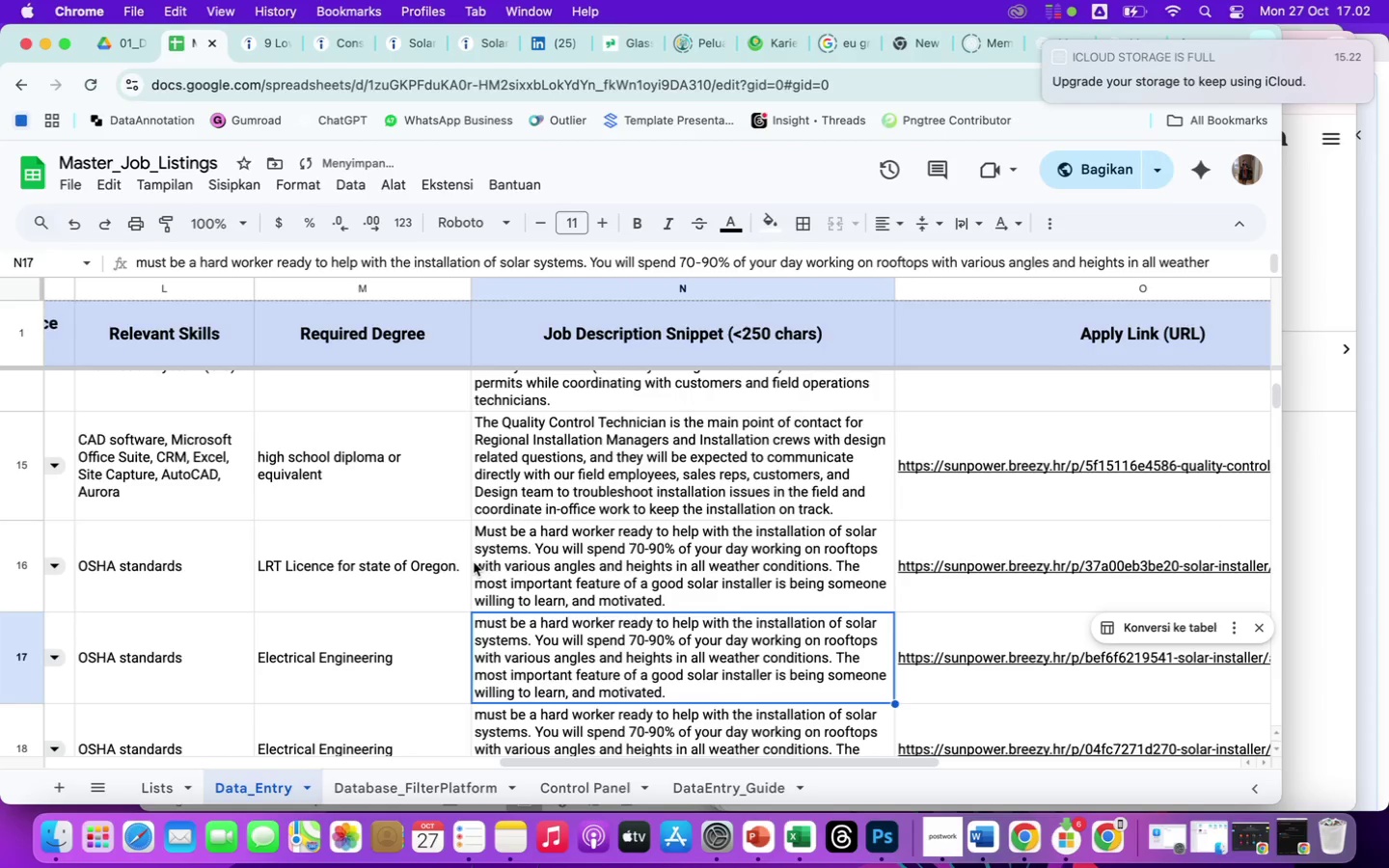 
scroll: coordinate [637, 600], scroll_direction: down, amount: 11.0
 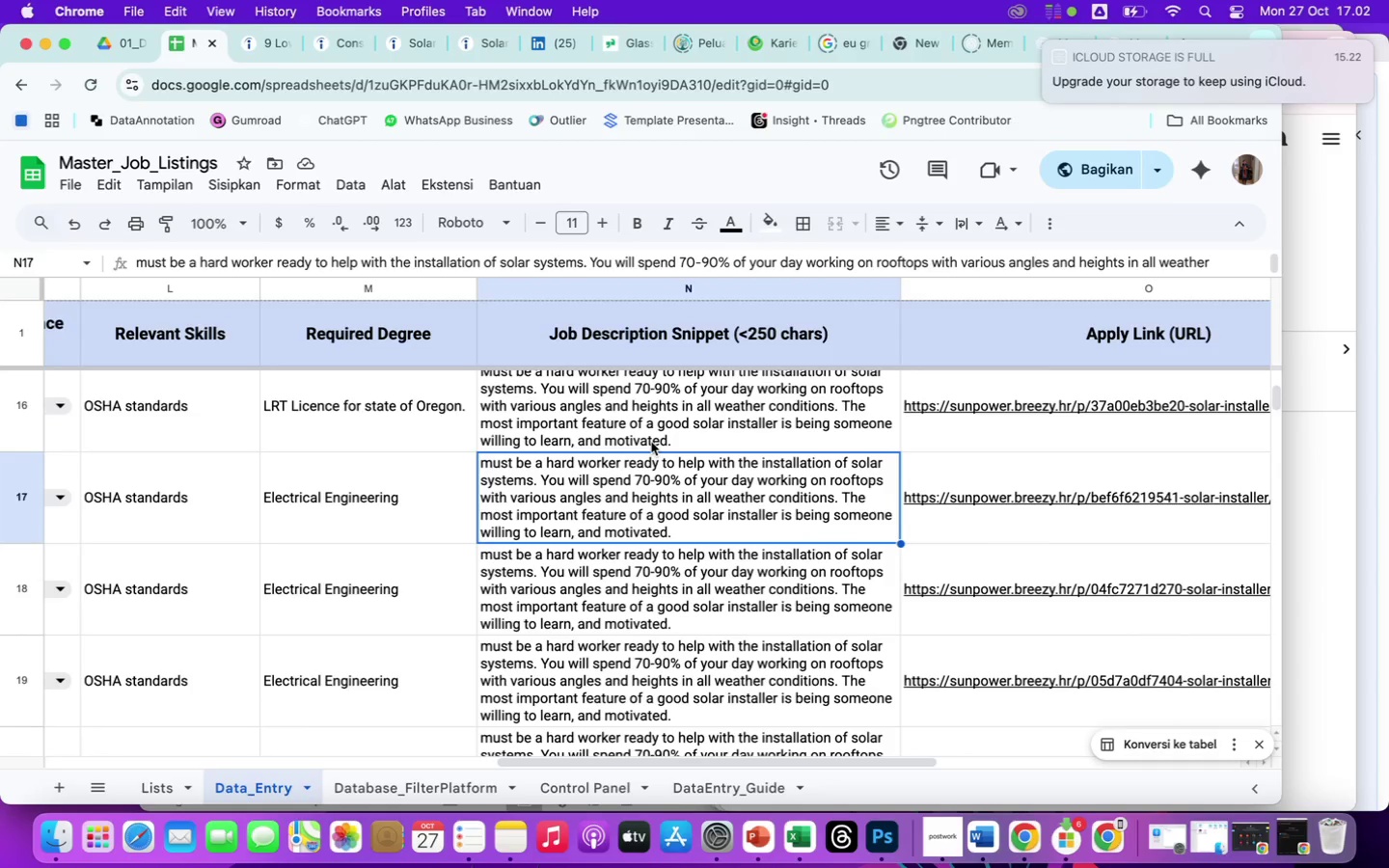 
left_click([643, 424])
 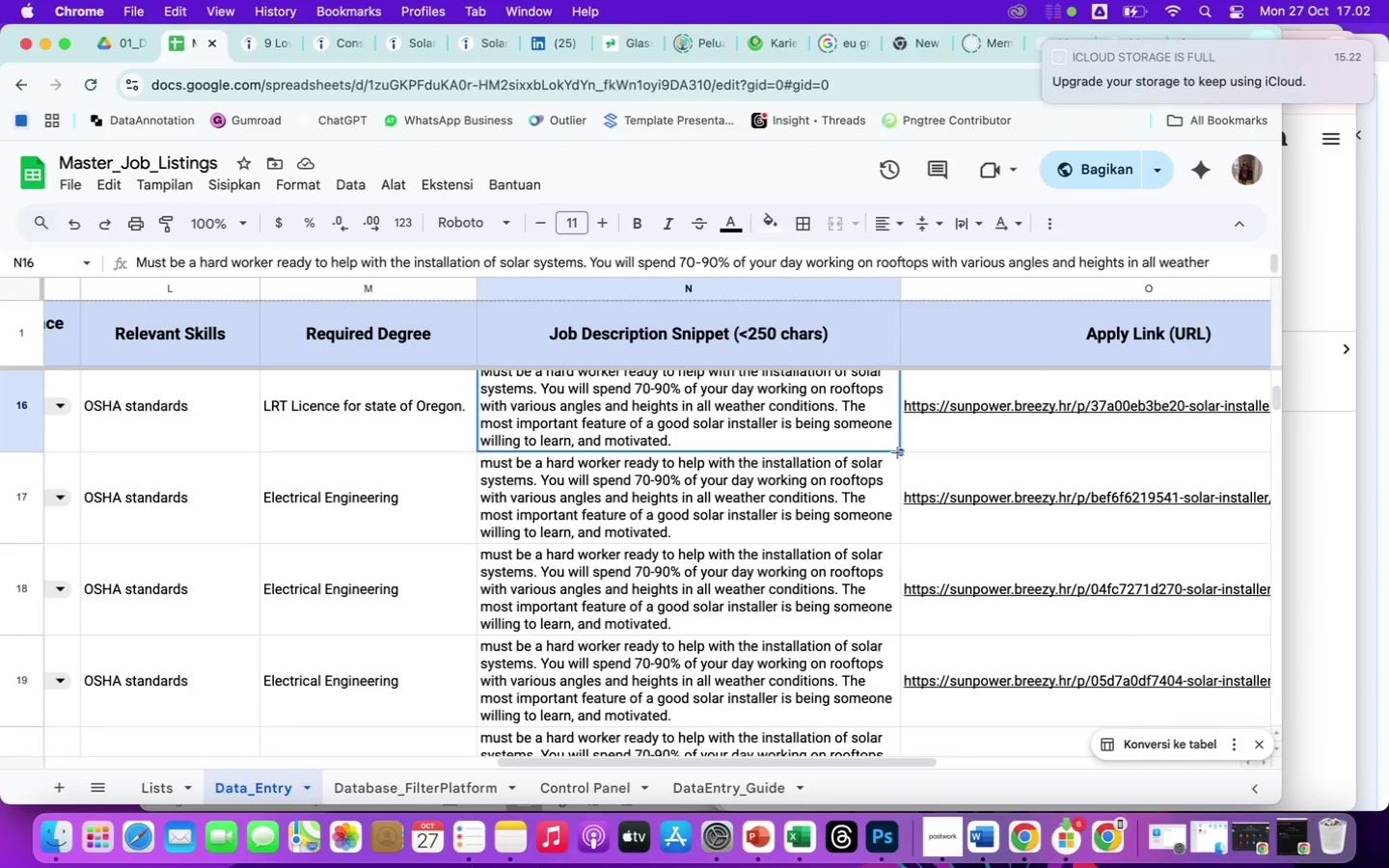 
left_click_drag(start_coordinate=[898, 452], to_coordinate=[853, 681])
 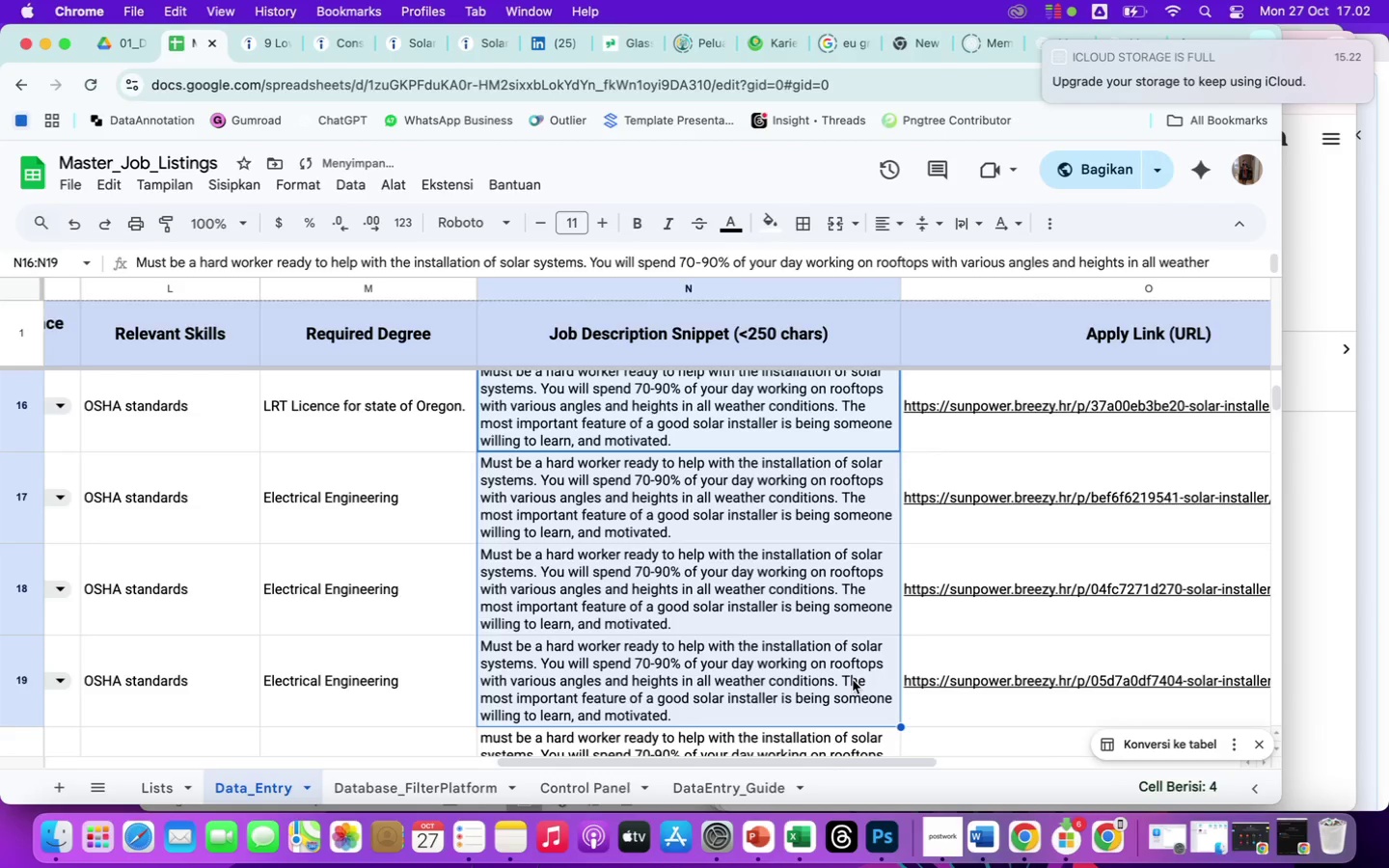 
scroll: coordinate [853, 680], scroll_direction: down, amount: 22.0
 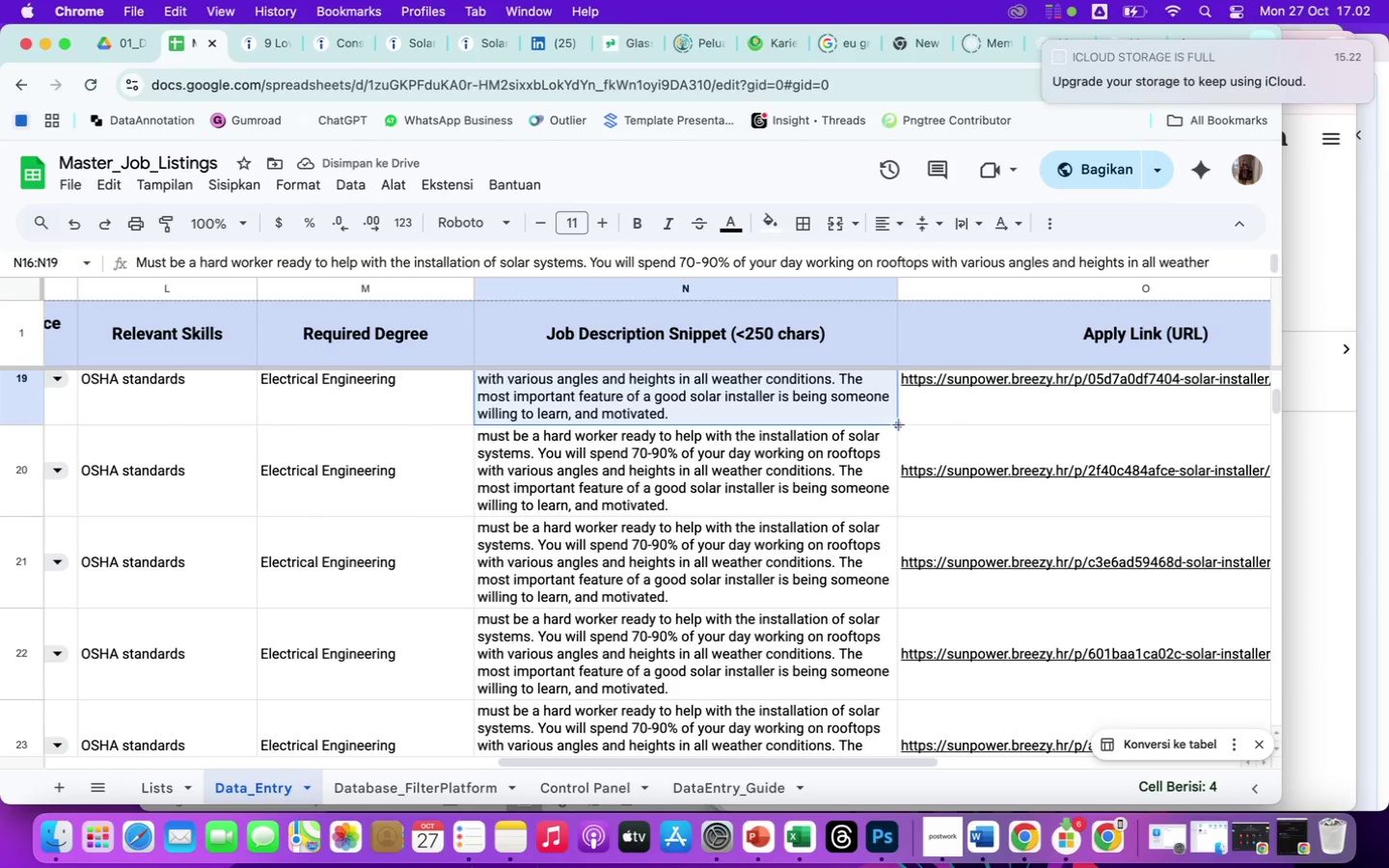 
left_click_drag(start_coordinate=[899, 424], to_coordinate=[873, 705])
 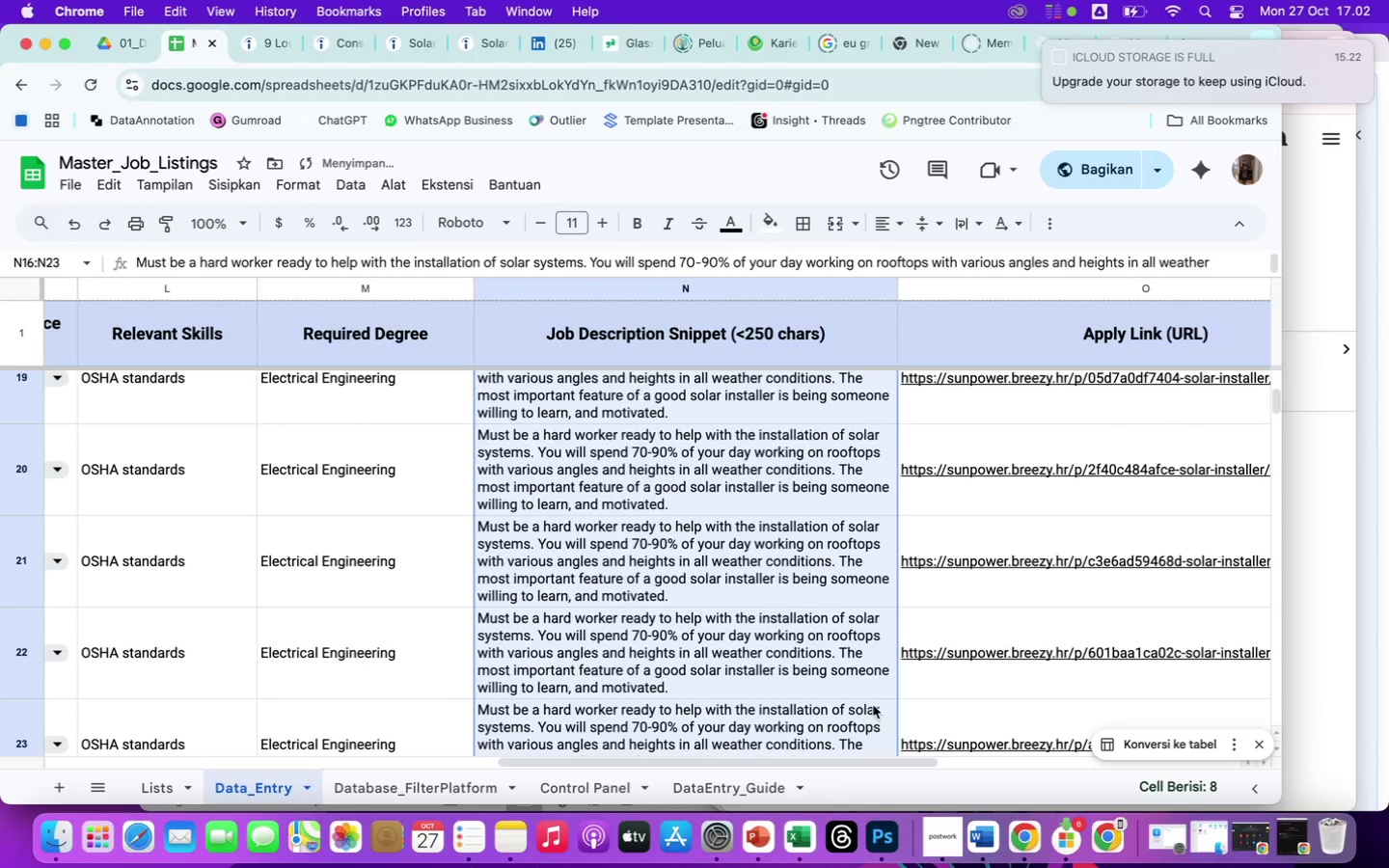 
scroll: coordinate [873, 705], scroll_direction: down, amount: 15.0
 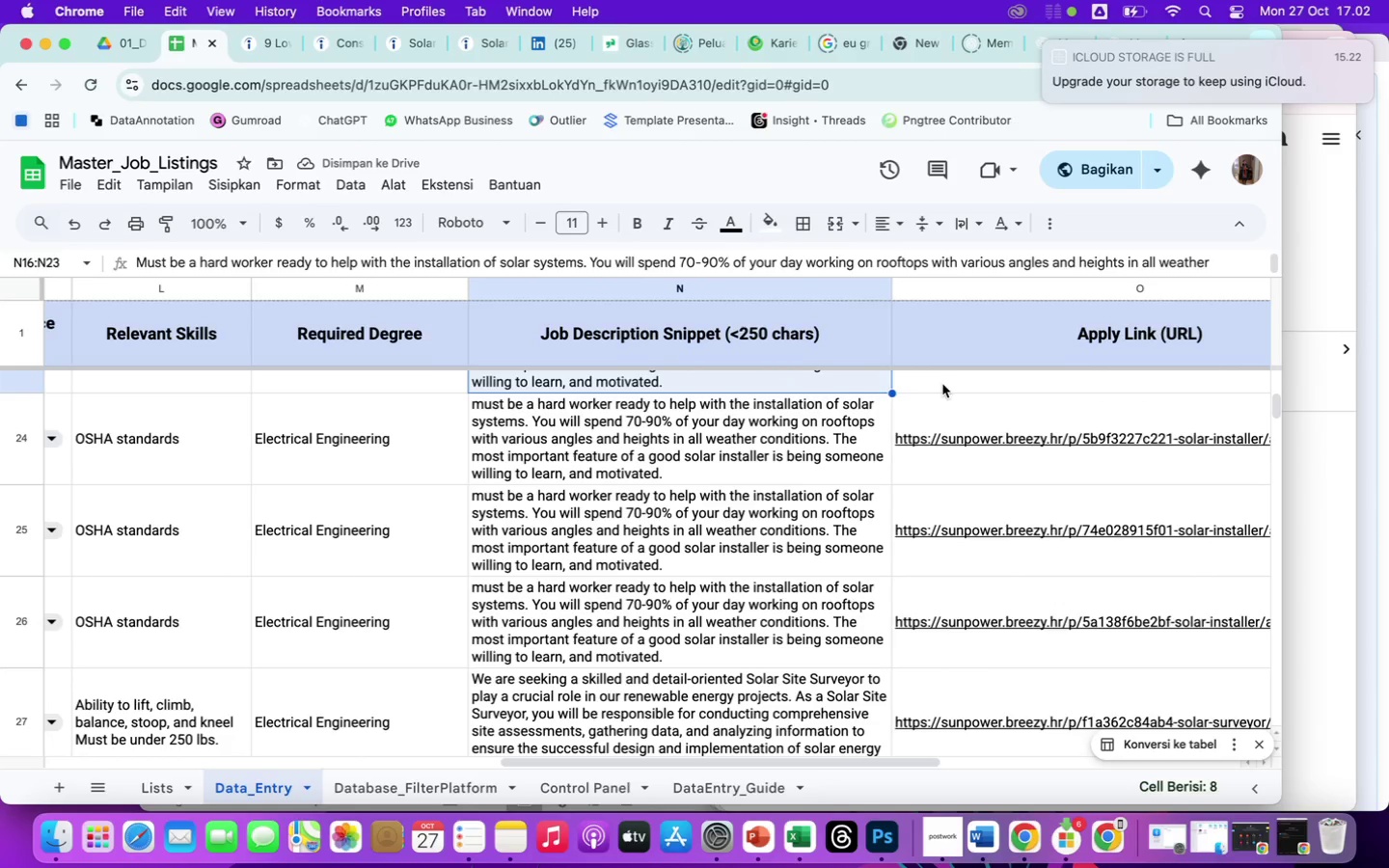 
left_click_drag(start_coordinate=[892, 393], to_coordinate=[876, 613])
 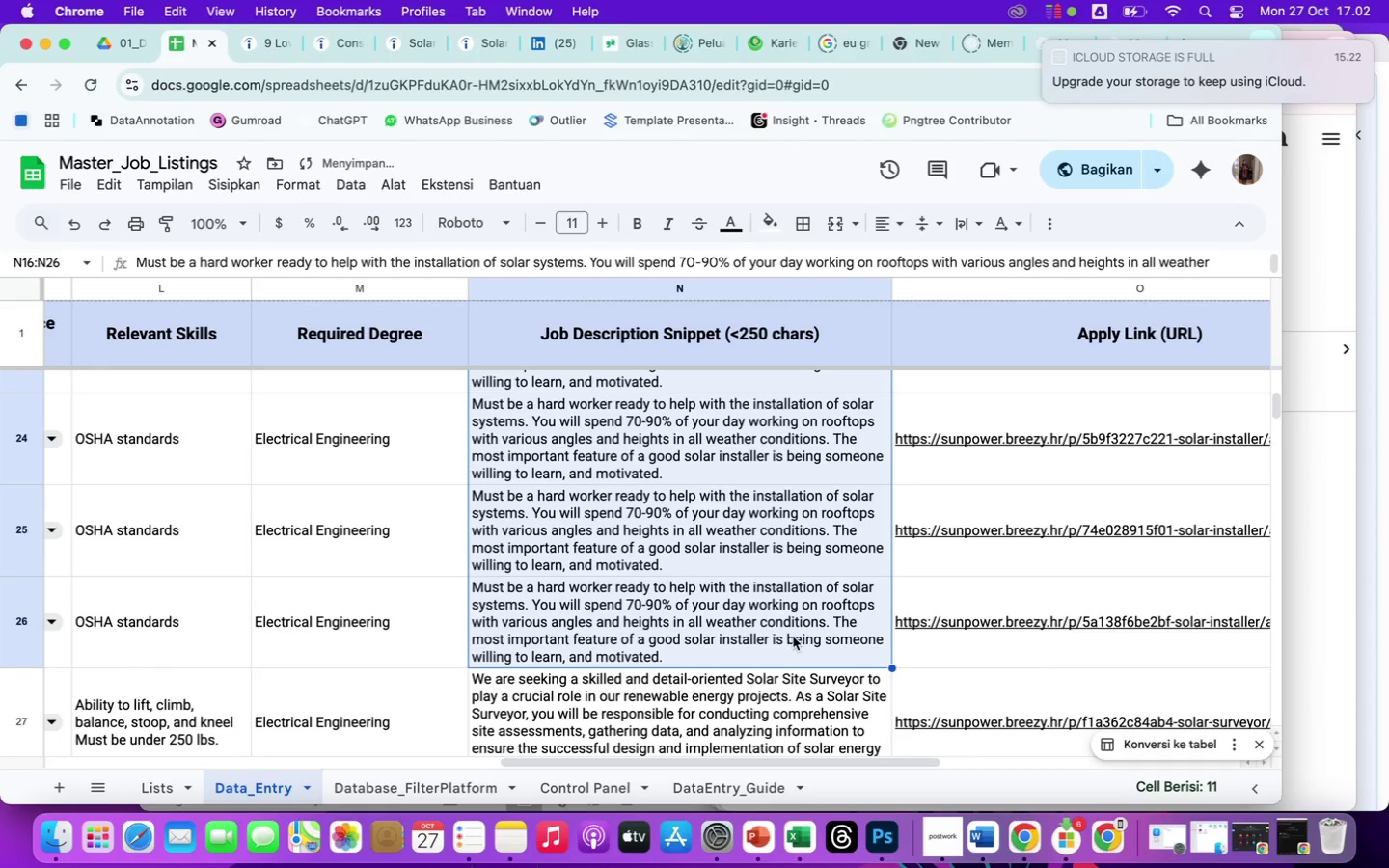 
scroll: coordinate [793, 637], scroll_direction: down, amount: 121.0
 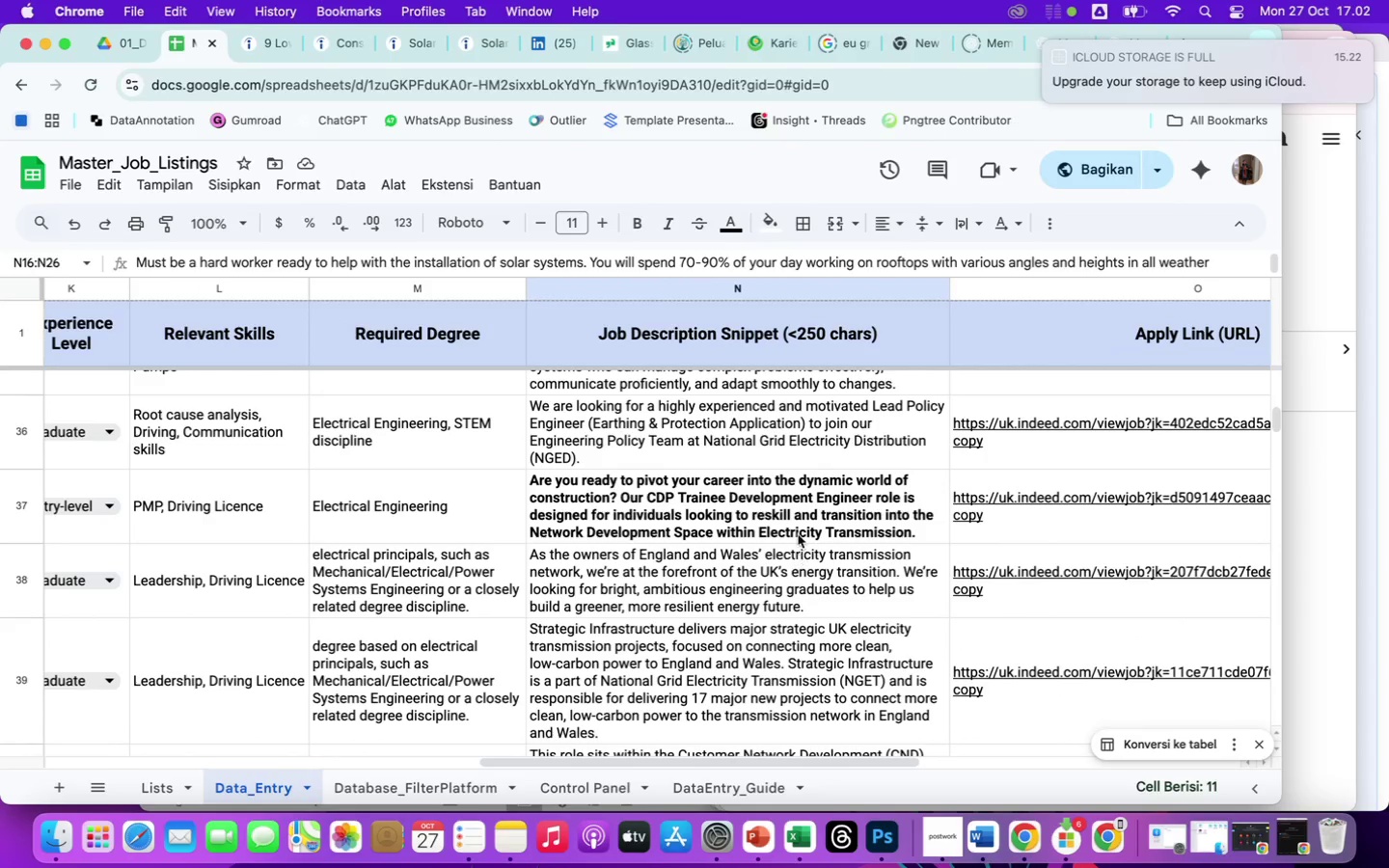 
left_click([794, 528])
 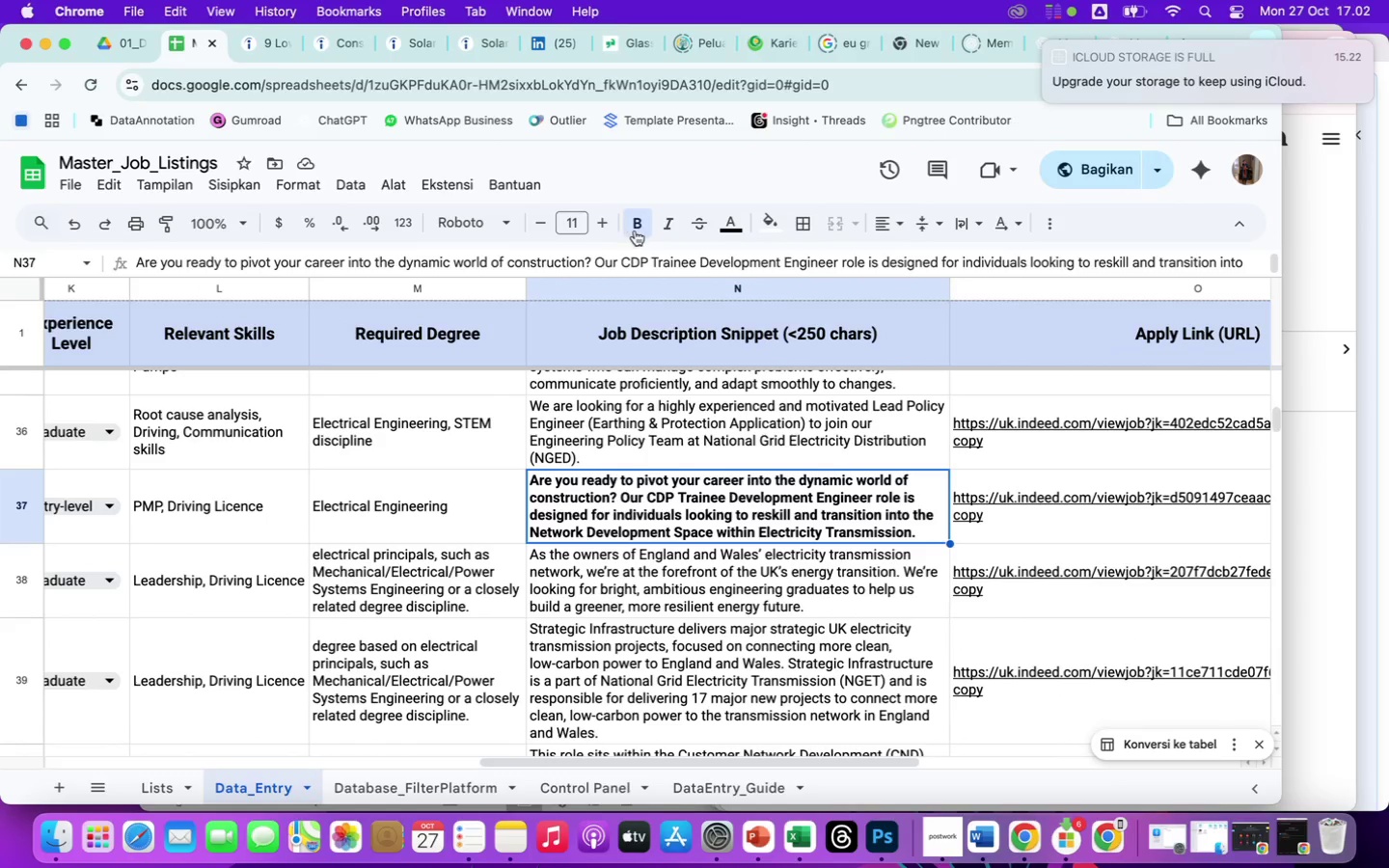 
left_click([639, 227])
 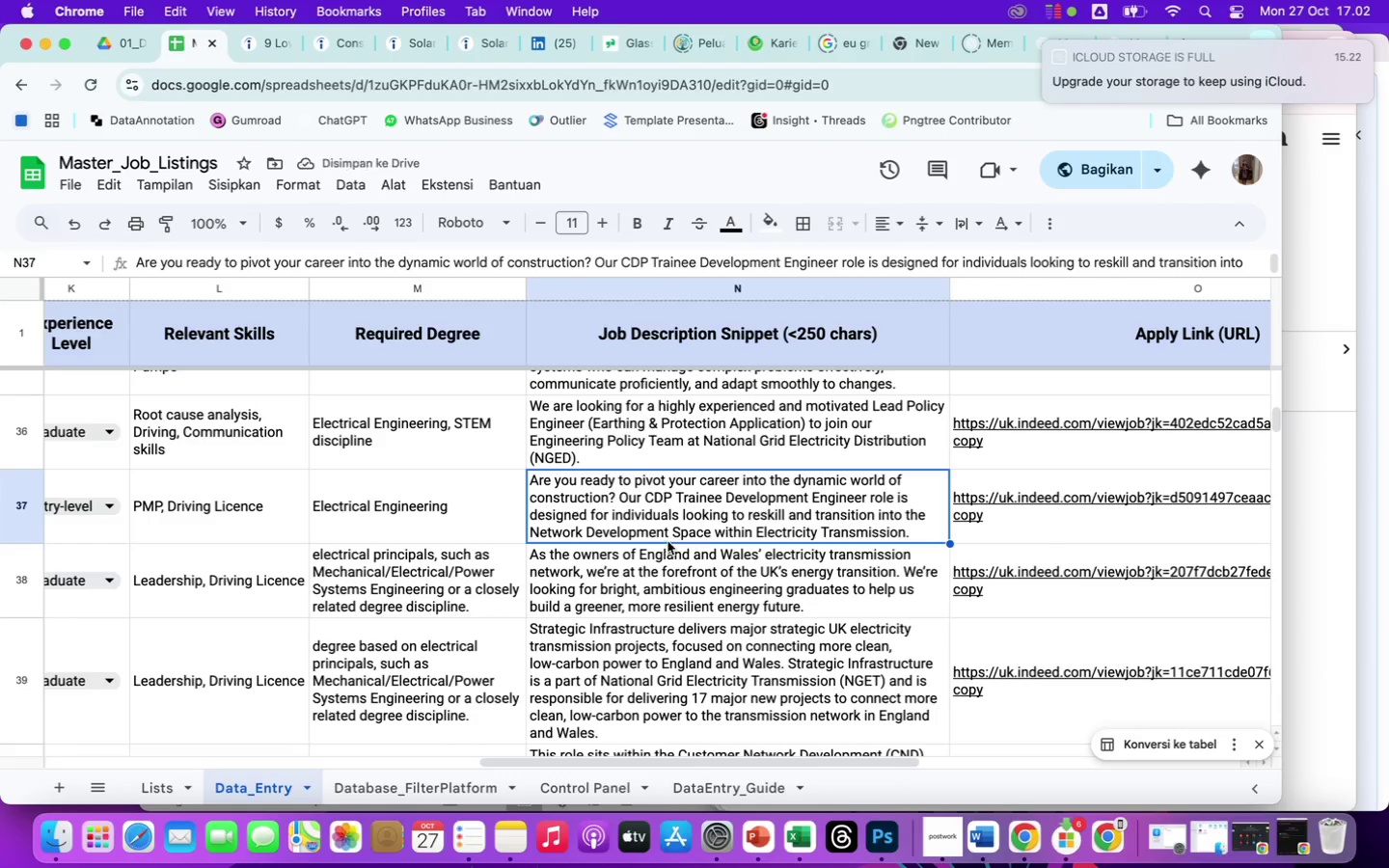 
scroll: coordinate [745, 576], scroll_direction: down, amount: 162.0
 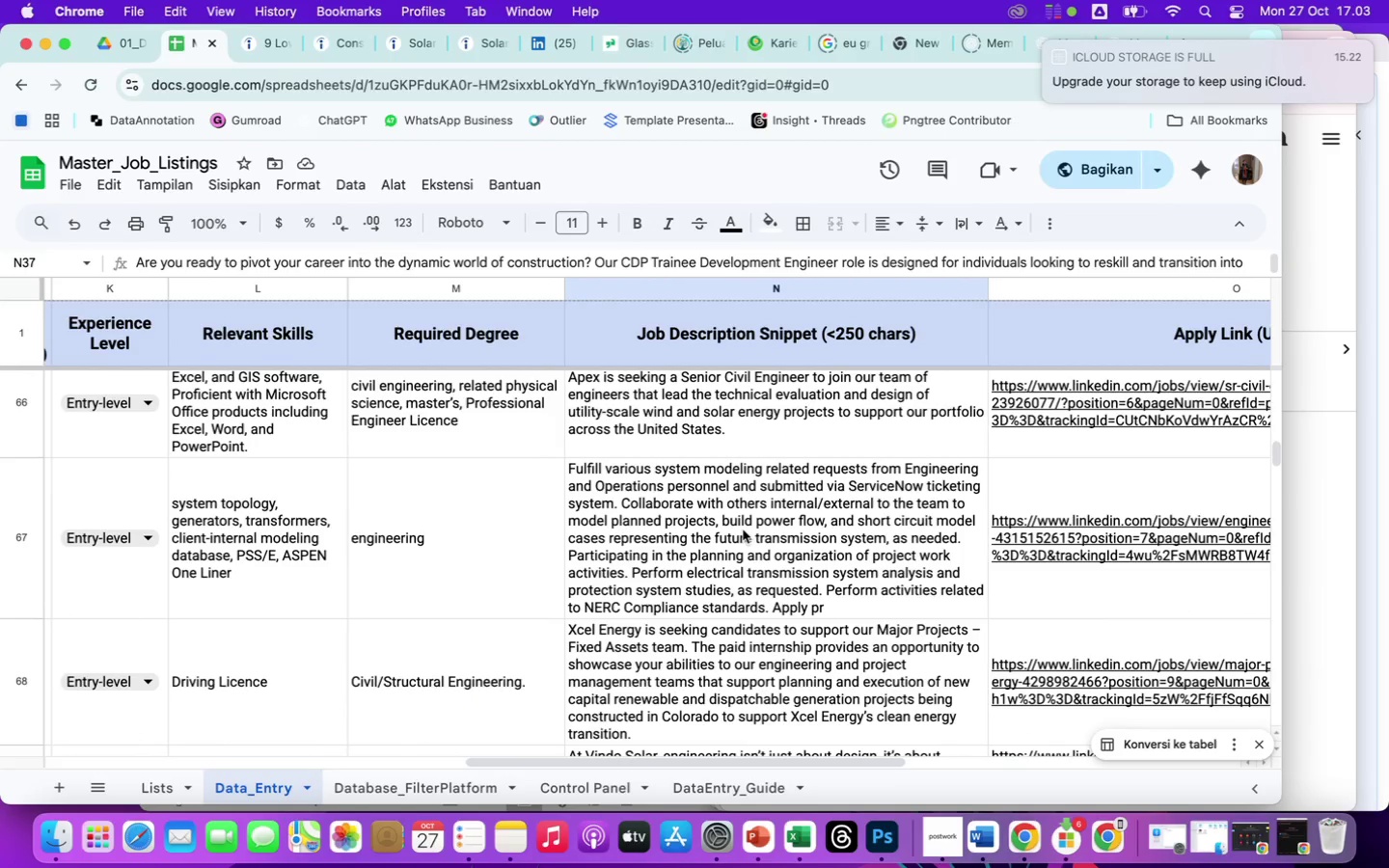 
left_click([743, 529])
 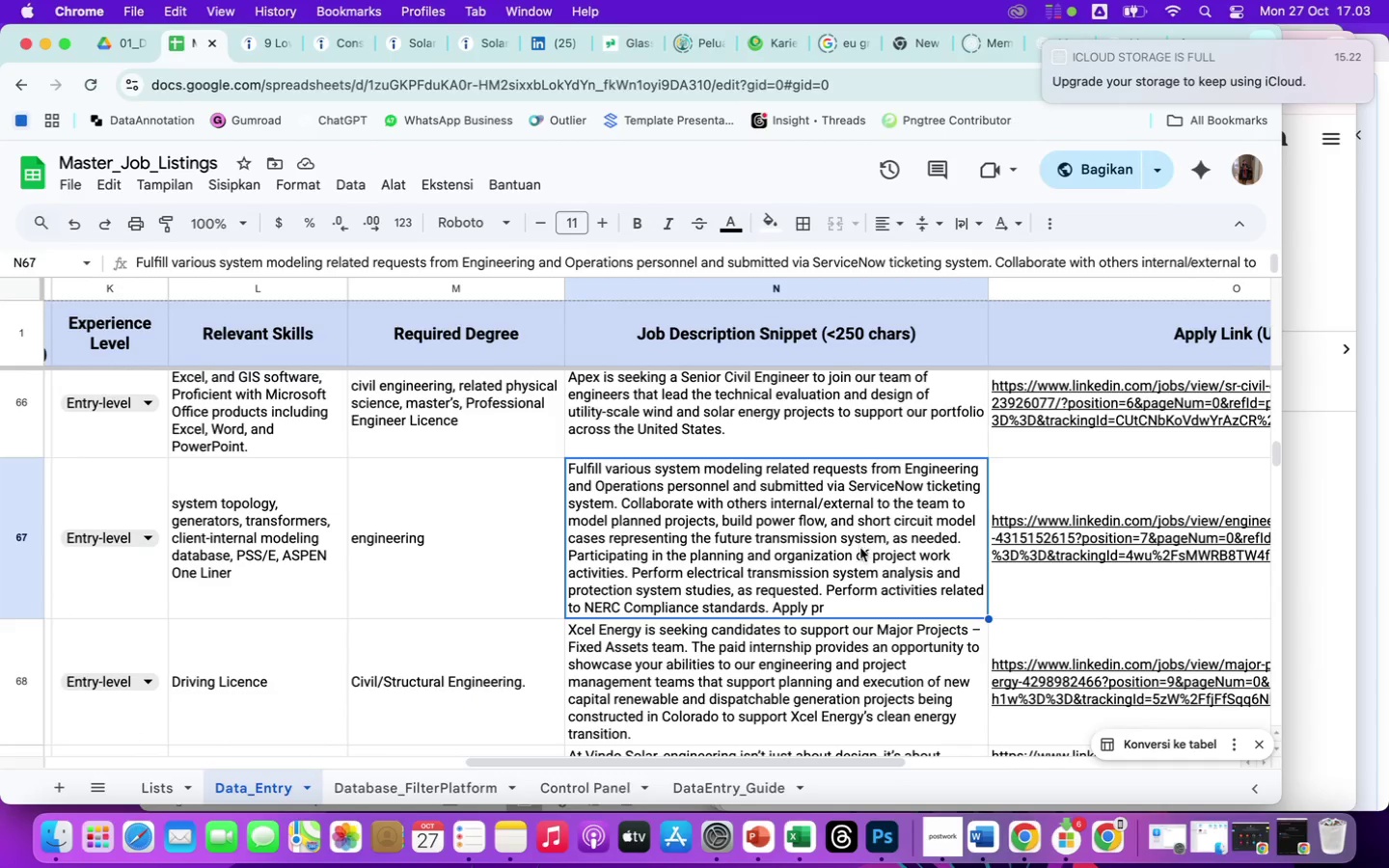 
left_click([836, 603])
 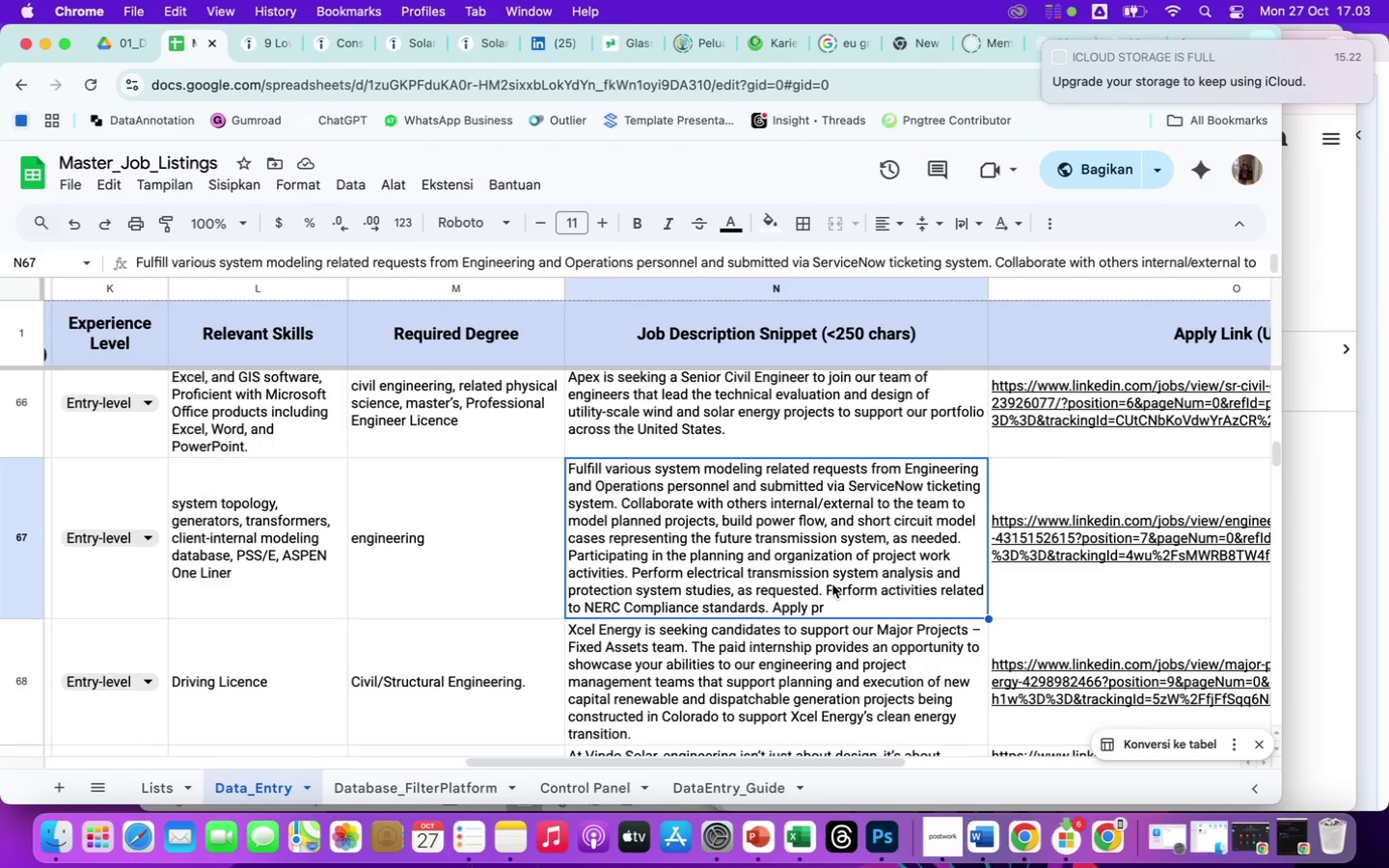 
double_click([826, 583])
 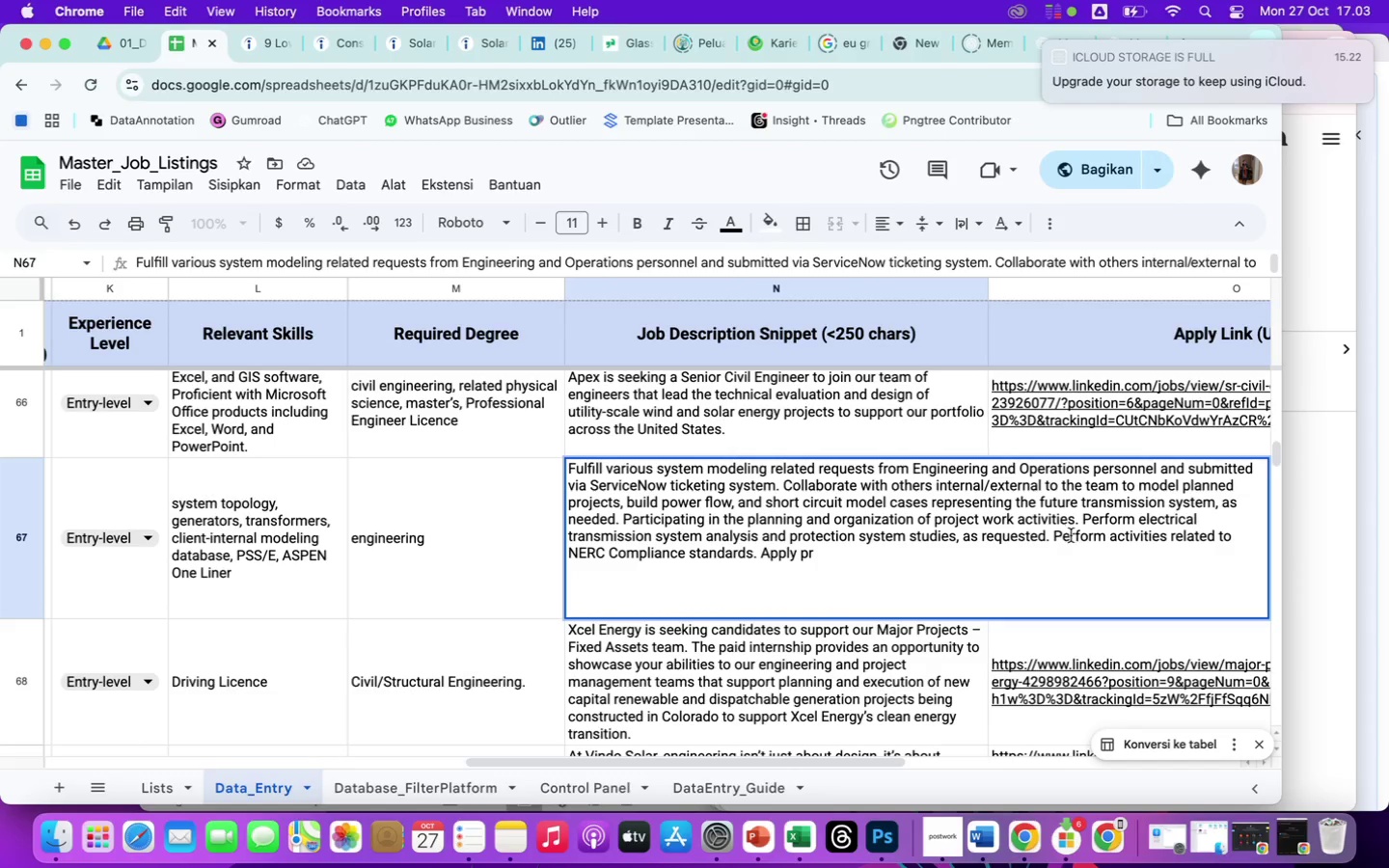 
left_click_drag(start_coordinate=[1054, 539], to_coordinate=[1060, 572])
 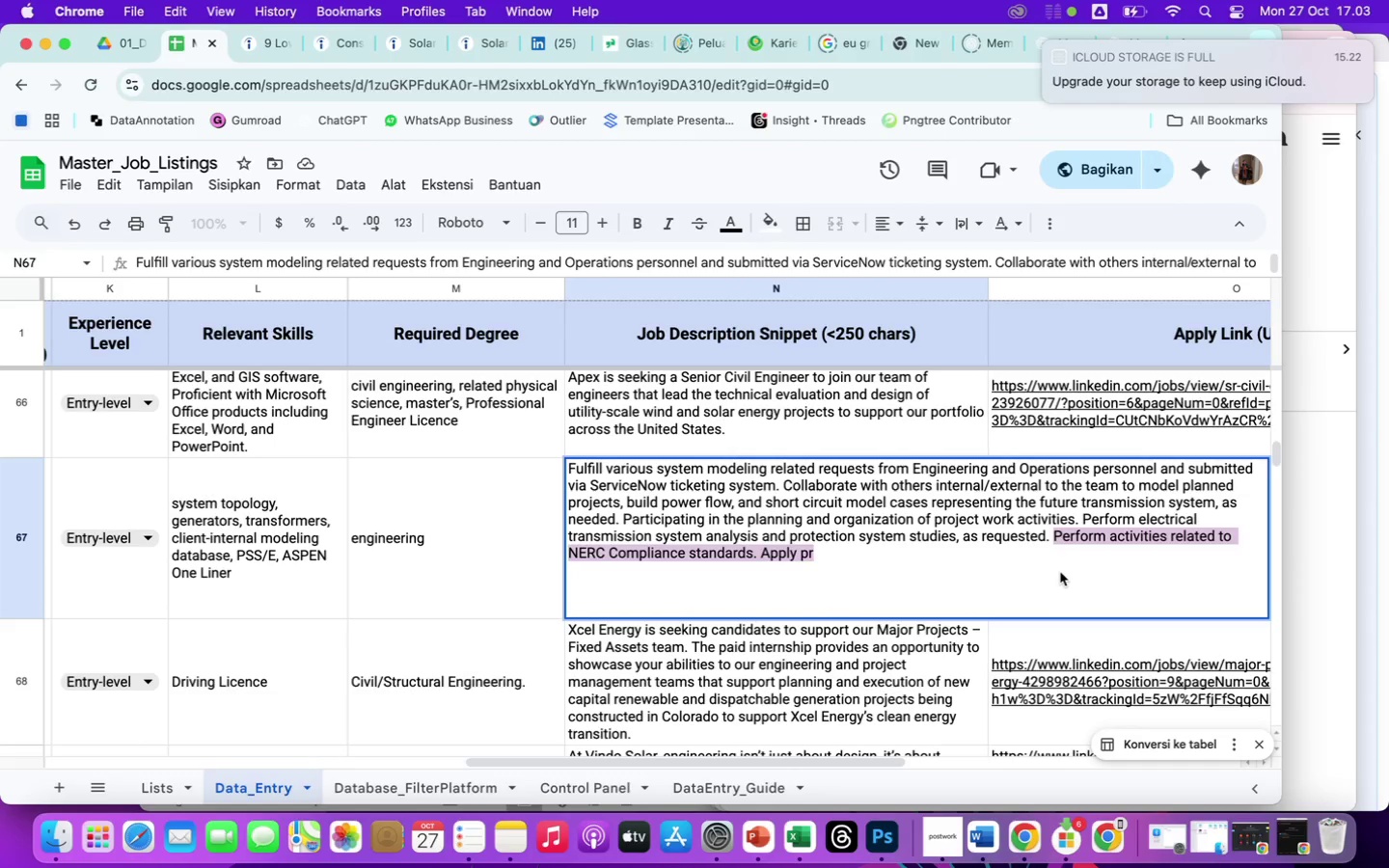 
key(Backspace)
 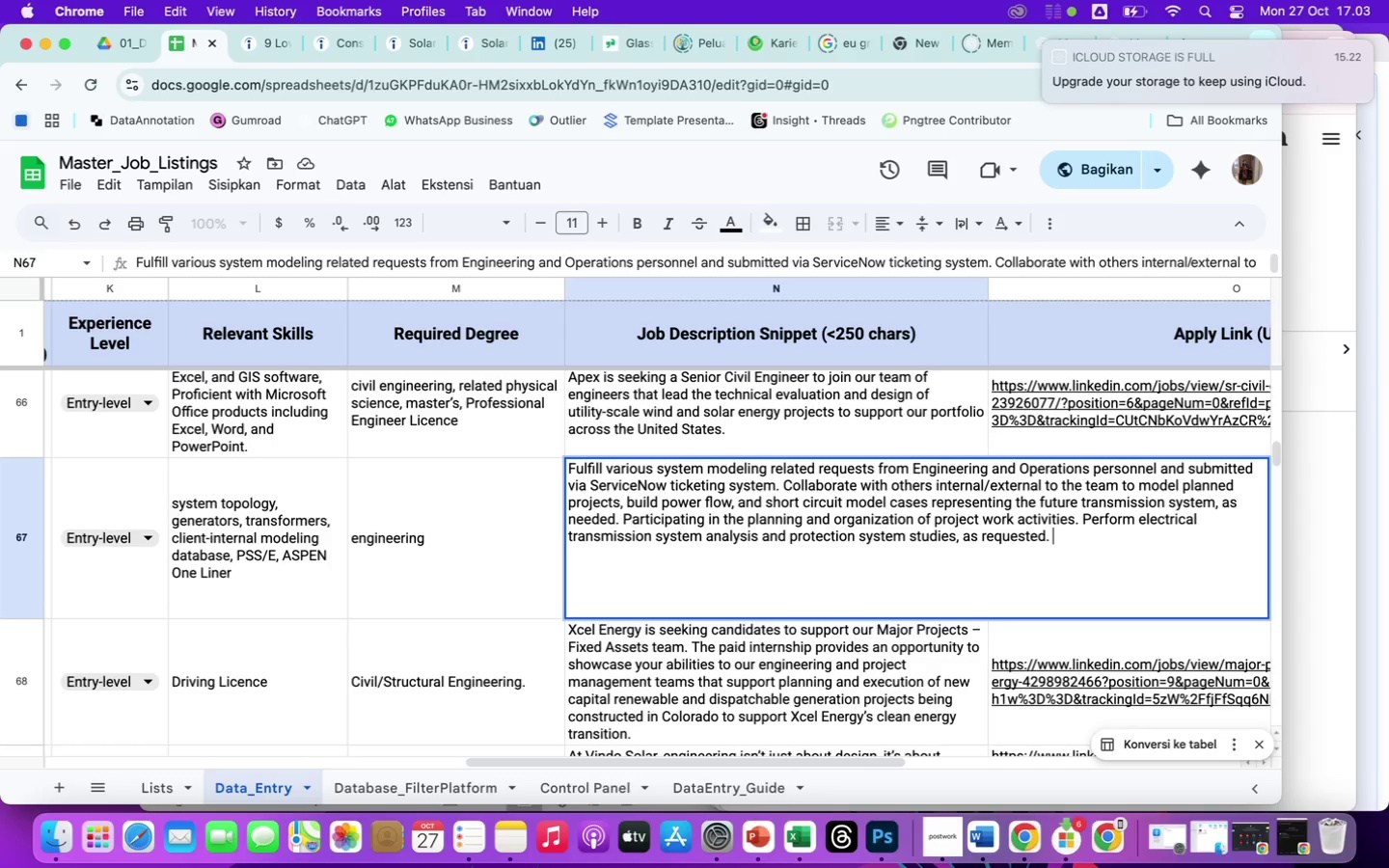 
key(Enter)
 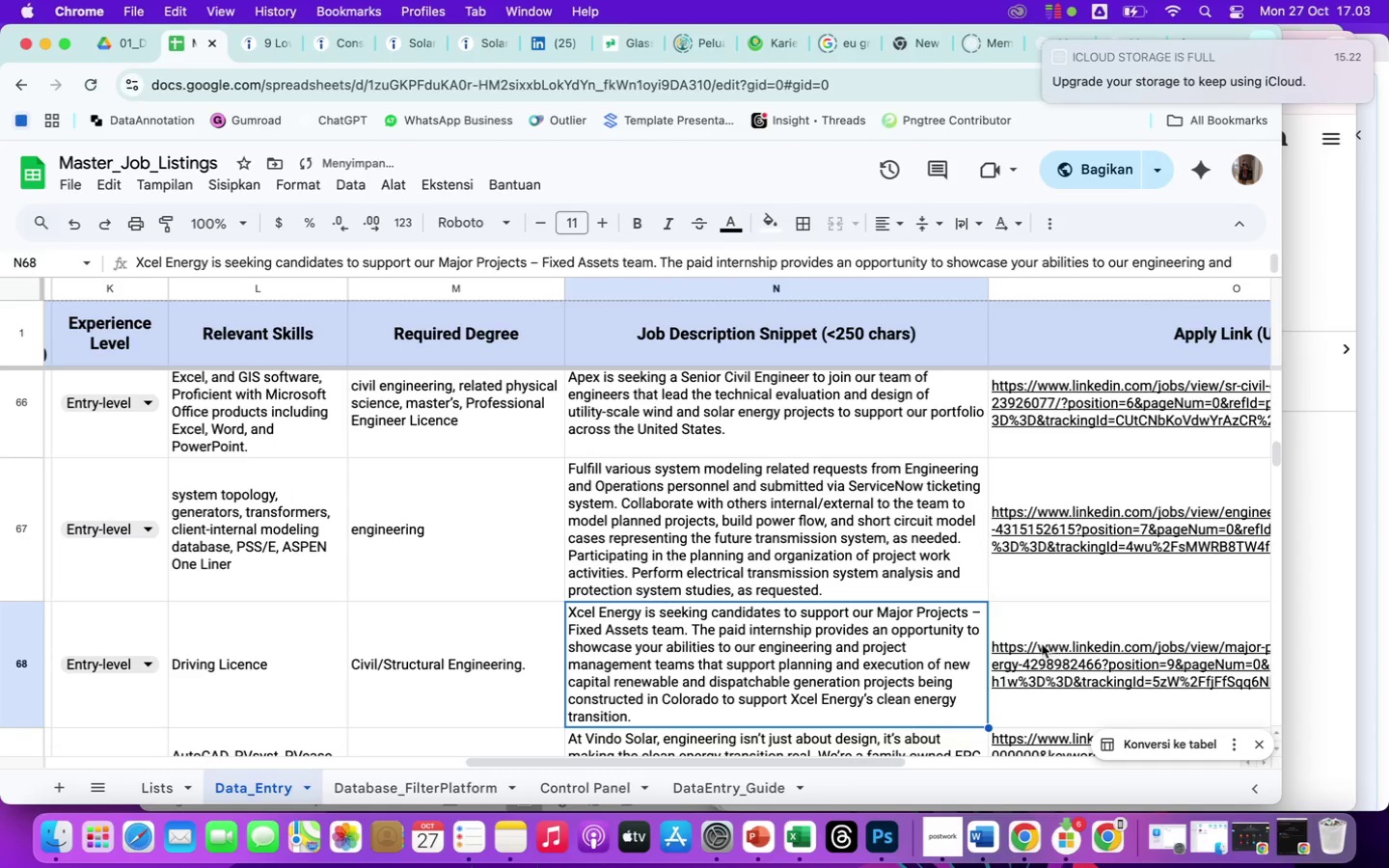 
scroll: coordinate [852, 660], scroll_direction: down, amount: 404.0
 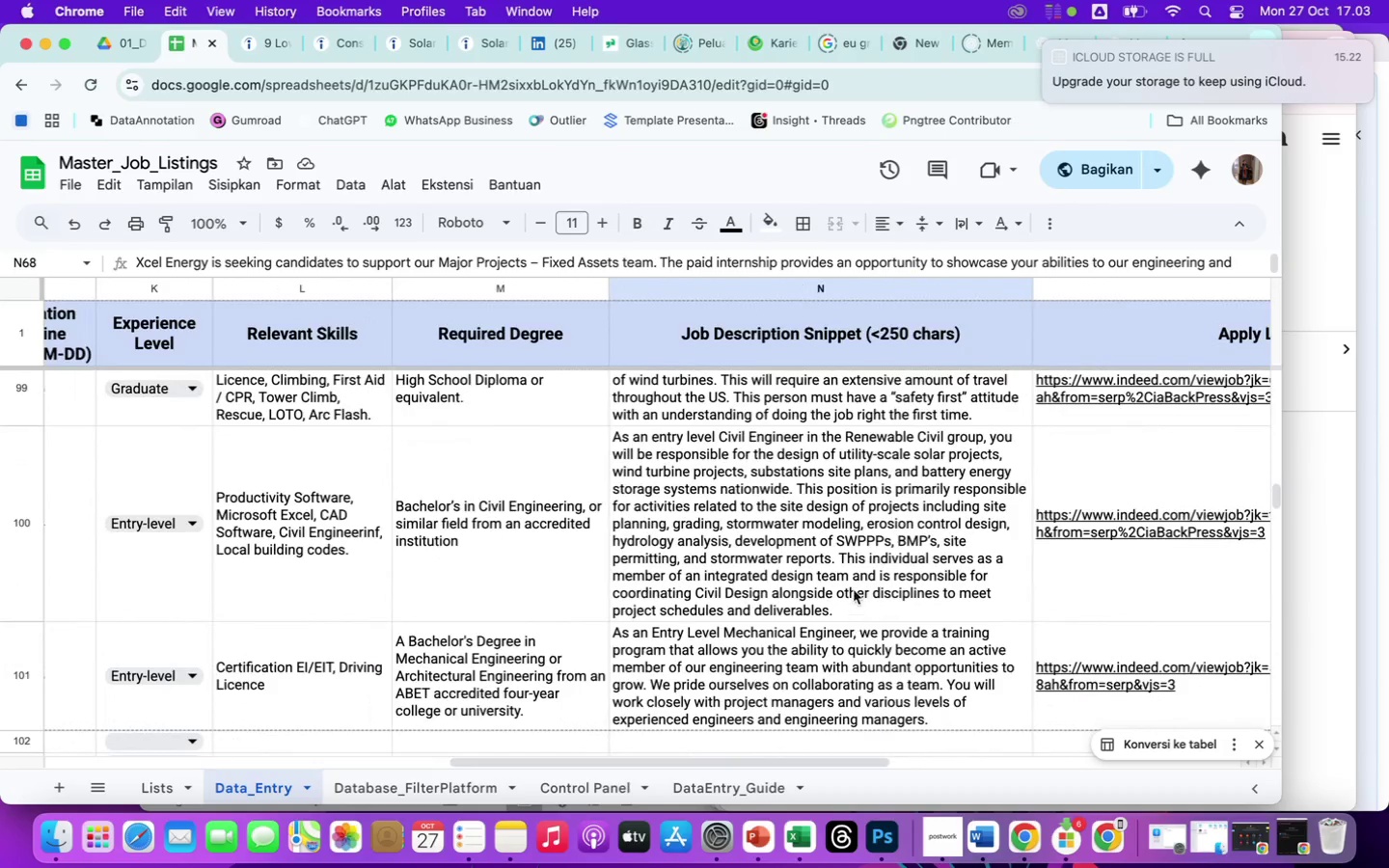 
left_click([854, 583])
 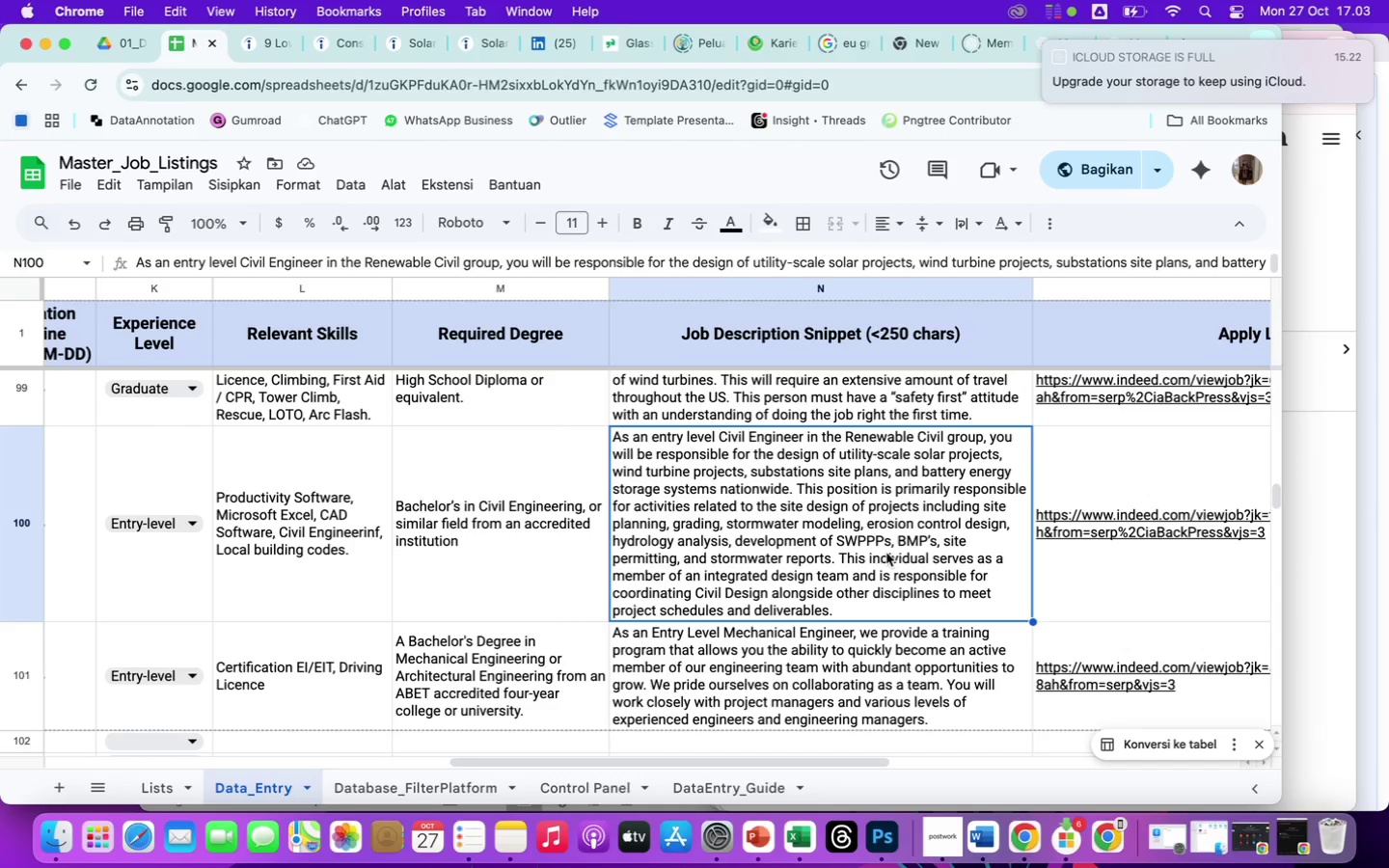 
wait(5.95)
 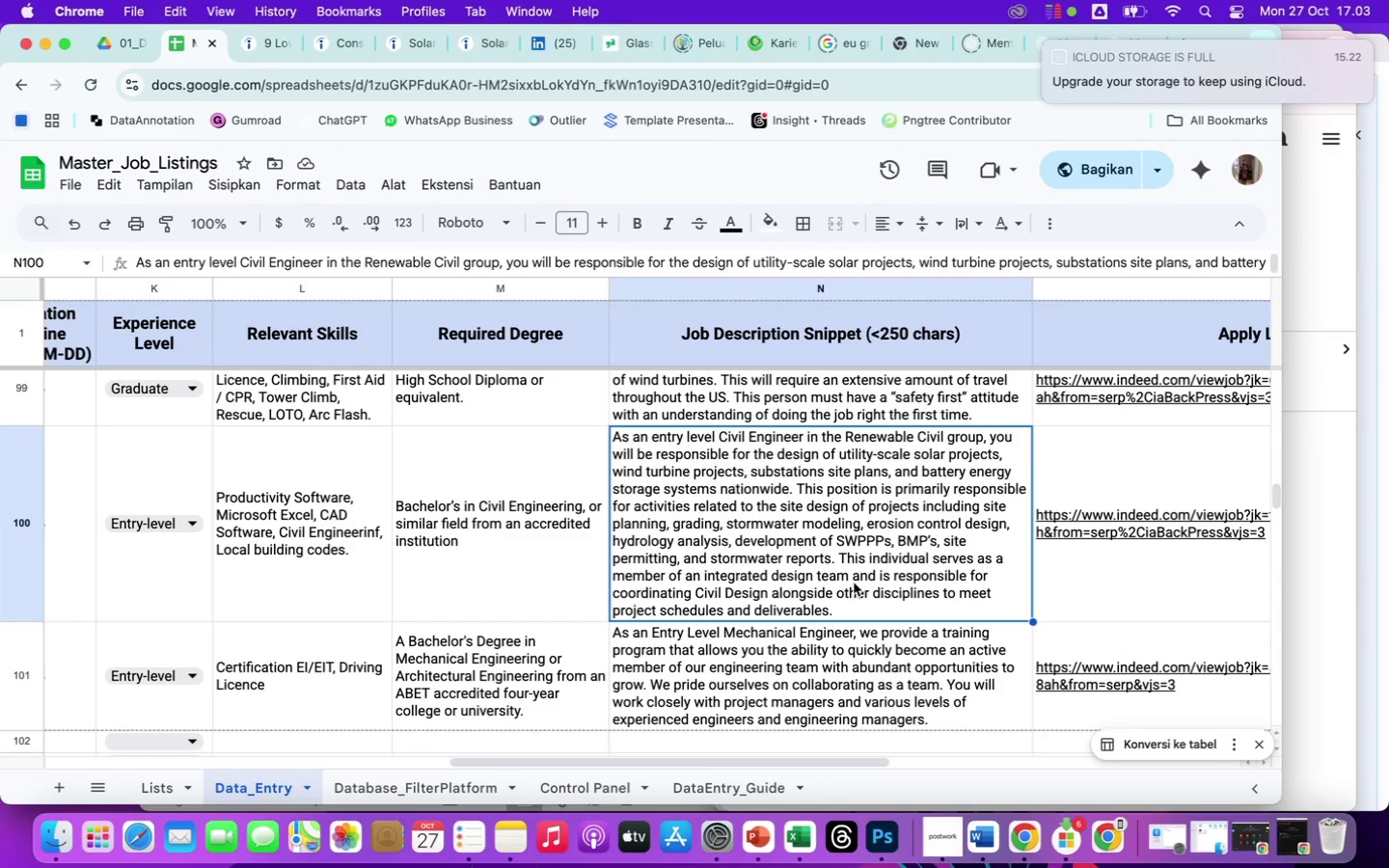 
double_click([842, 561])
 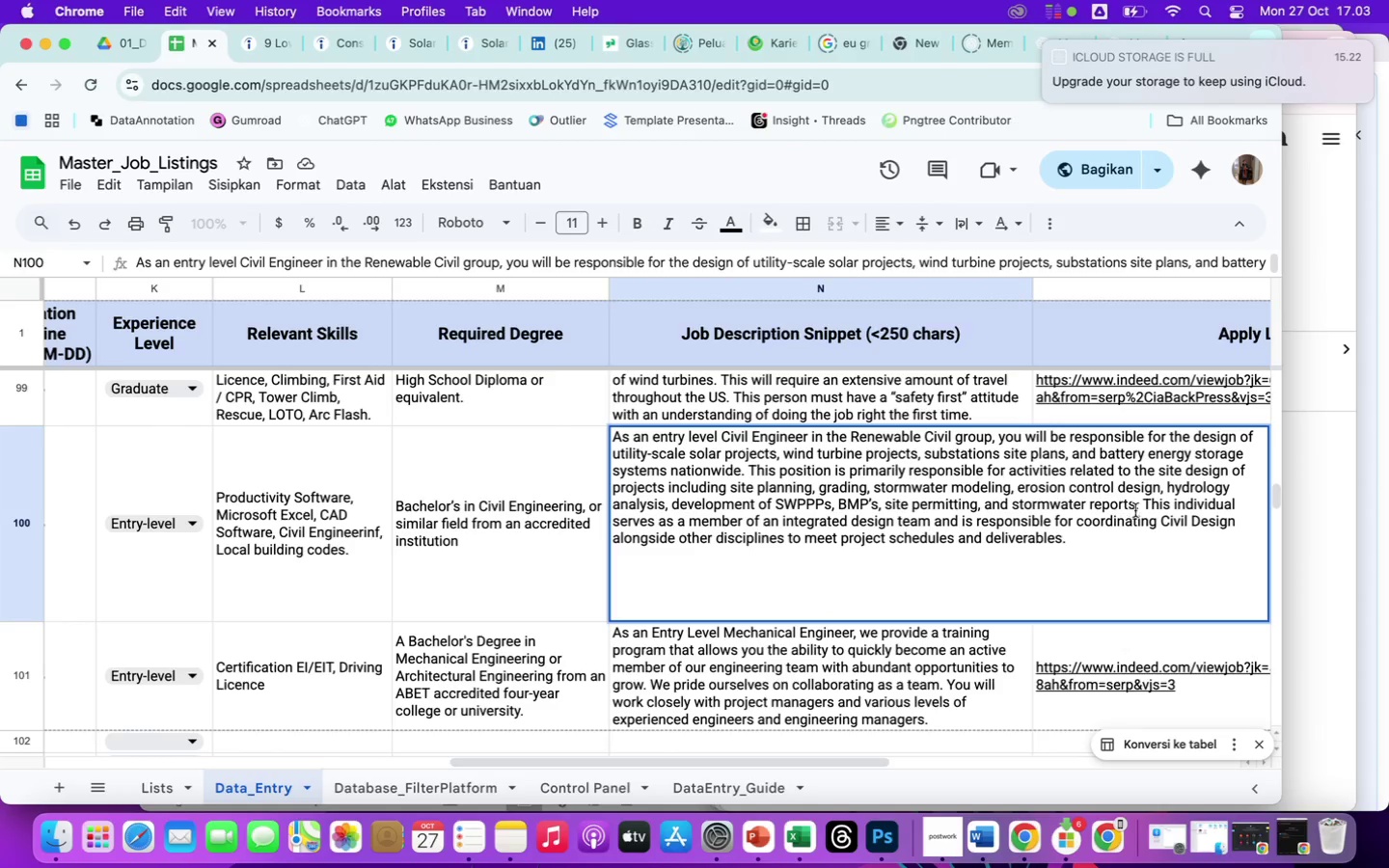 
left_click_drag(start_coordinate=[1145, 508], to_coordinate=[1162, 551])
 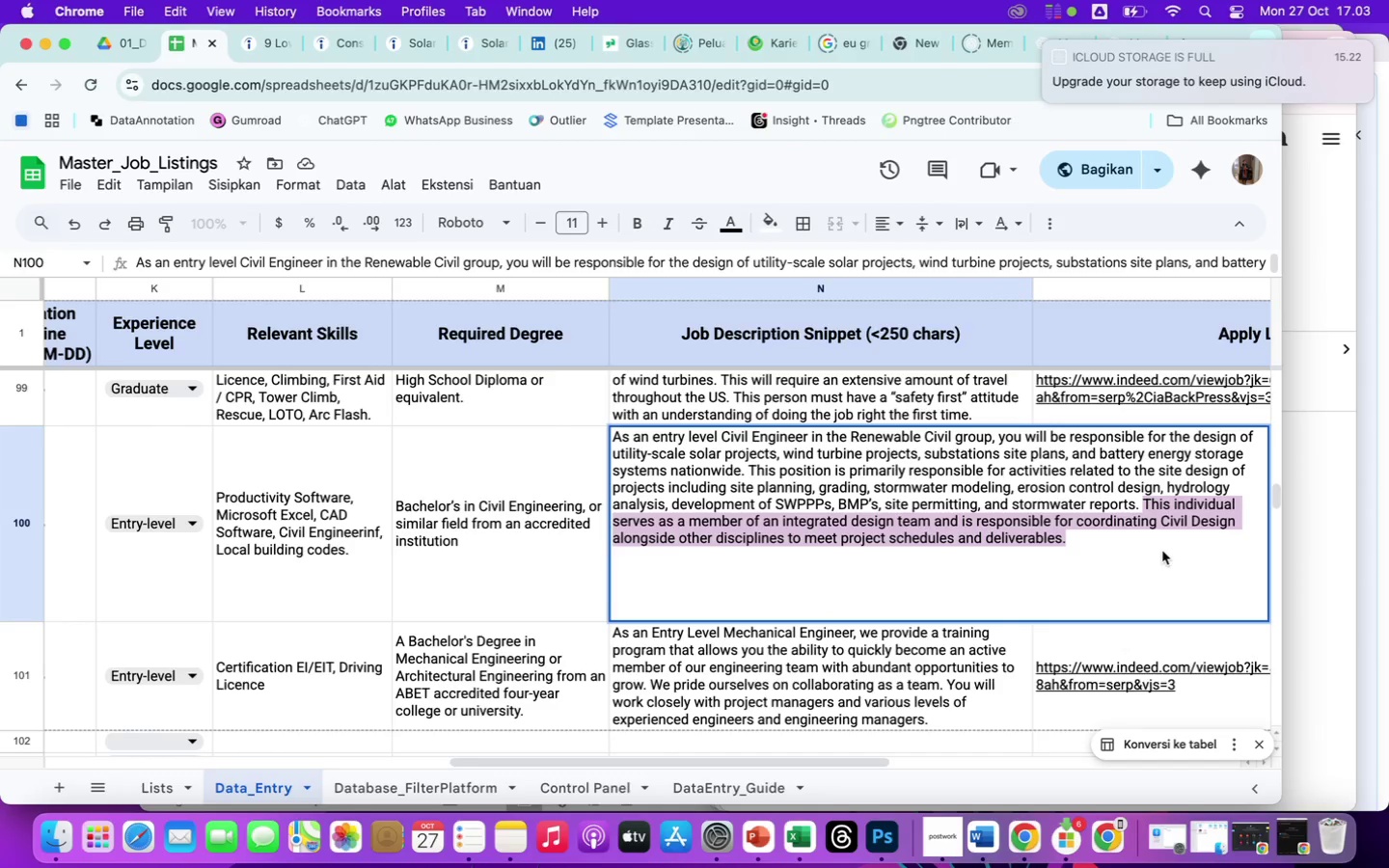 
key(Backspace)
 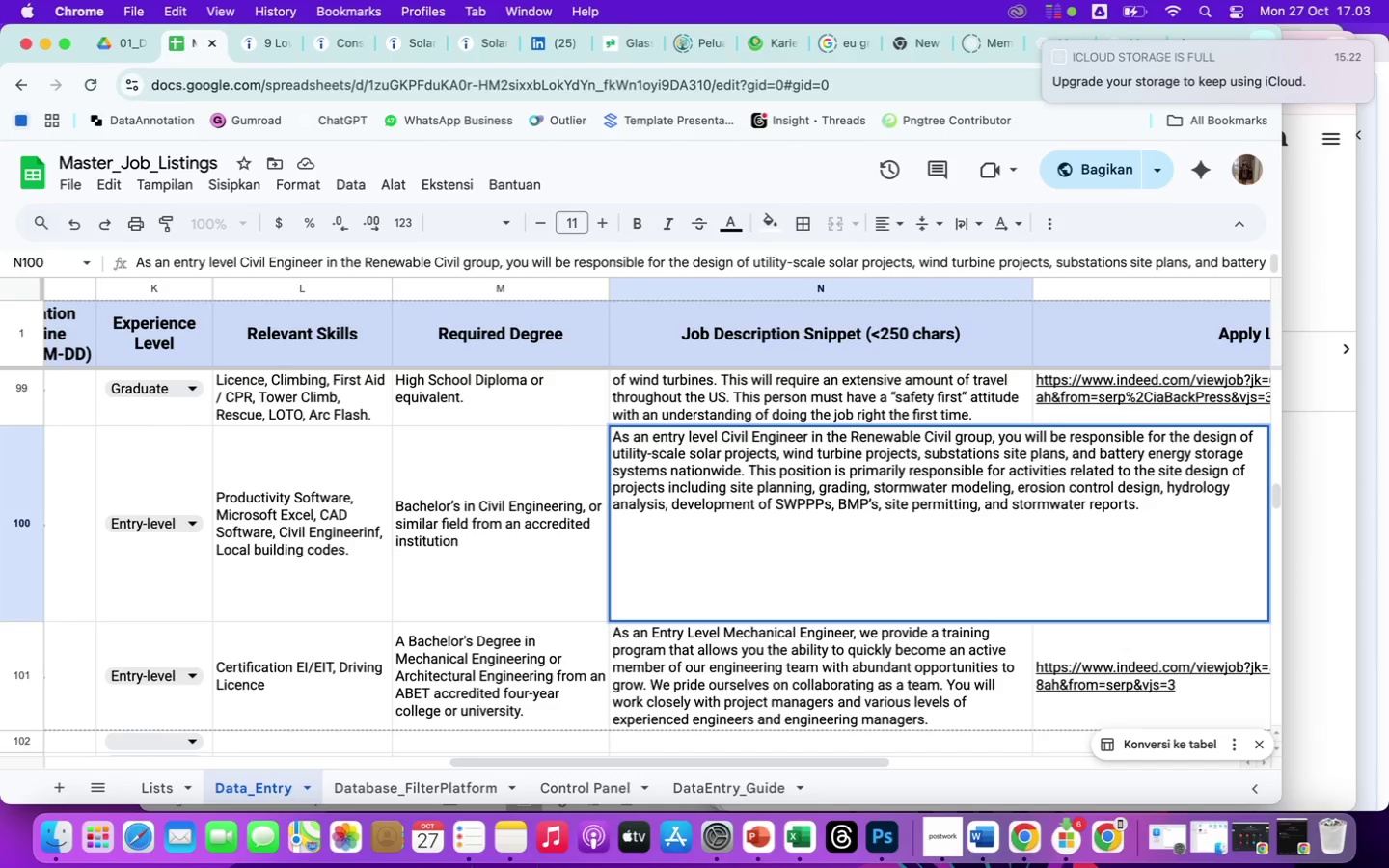 
key(Enter)
 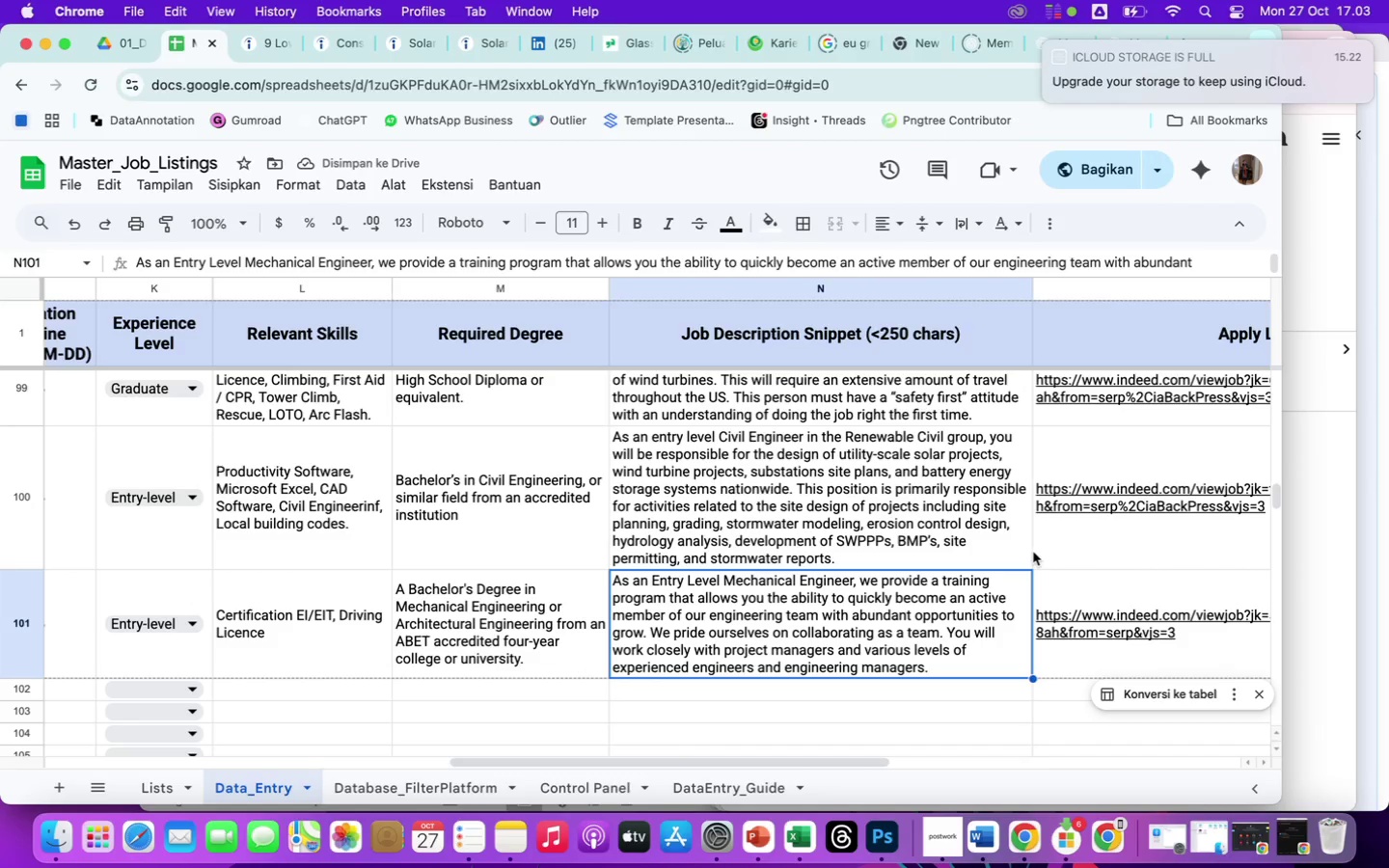 
scroll: coordinate [889, 538], scroll_direction: up, amount: 951.0
 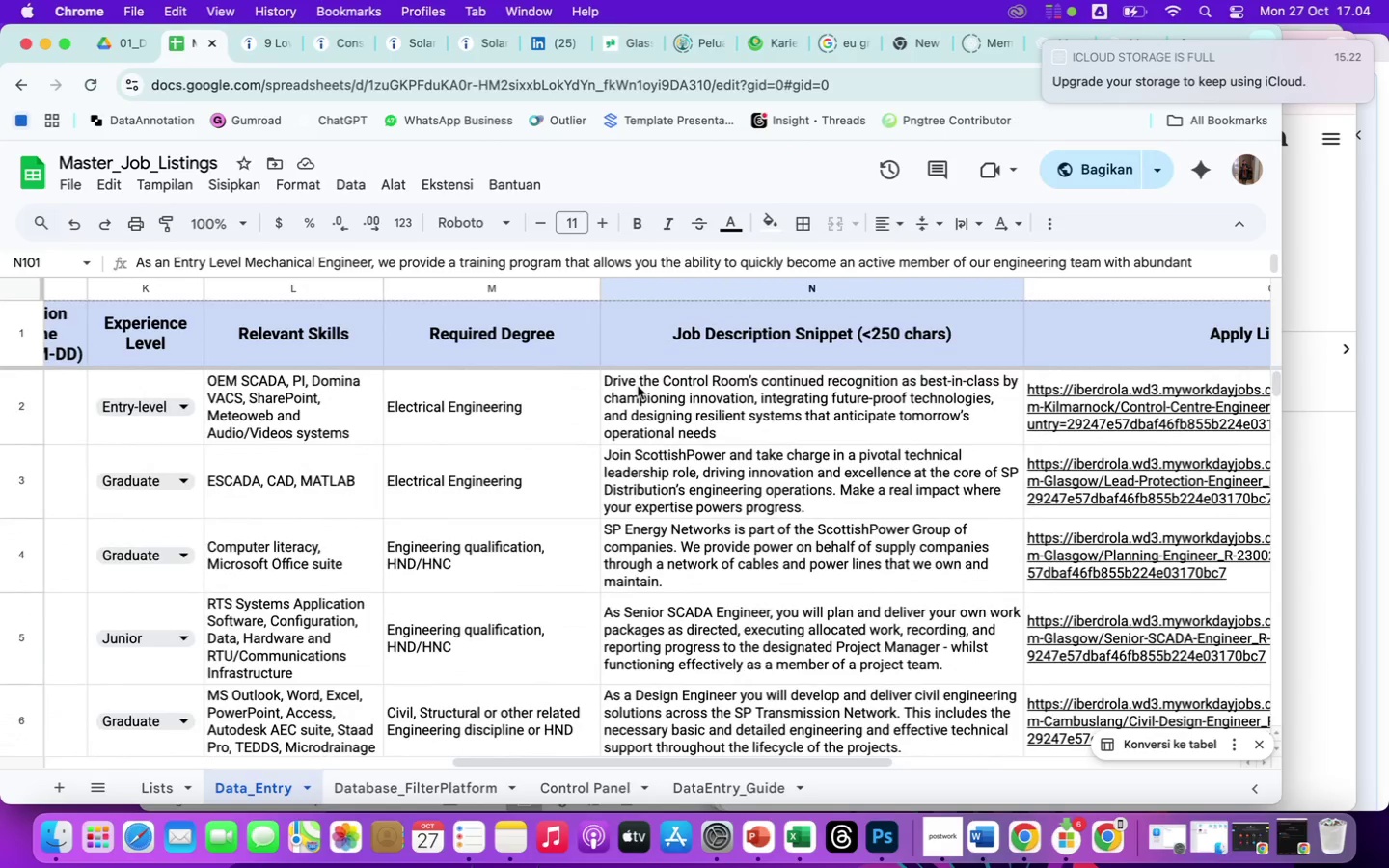 
left_click_drag(start_coordinate=[638, 387], to_coordinate=[779, 710])
 